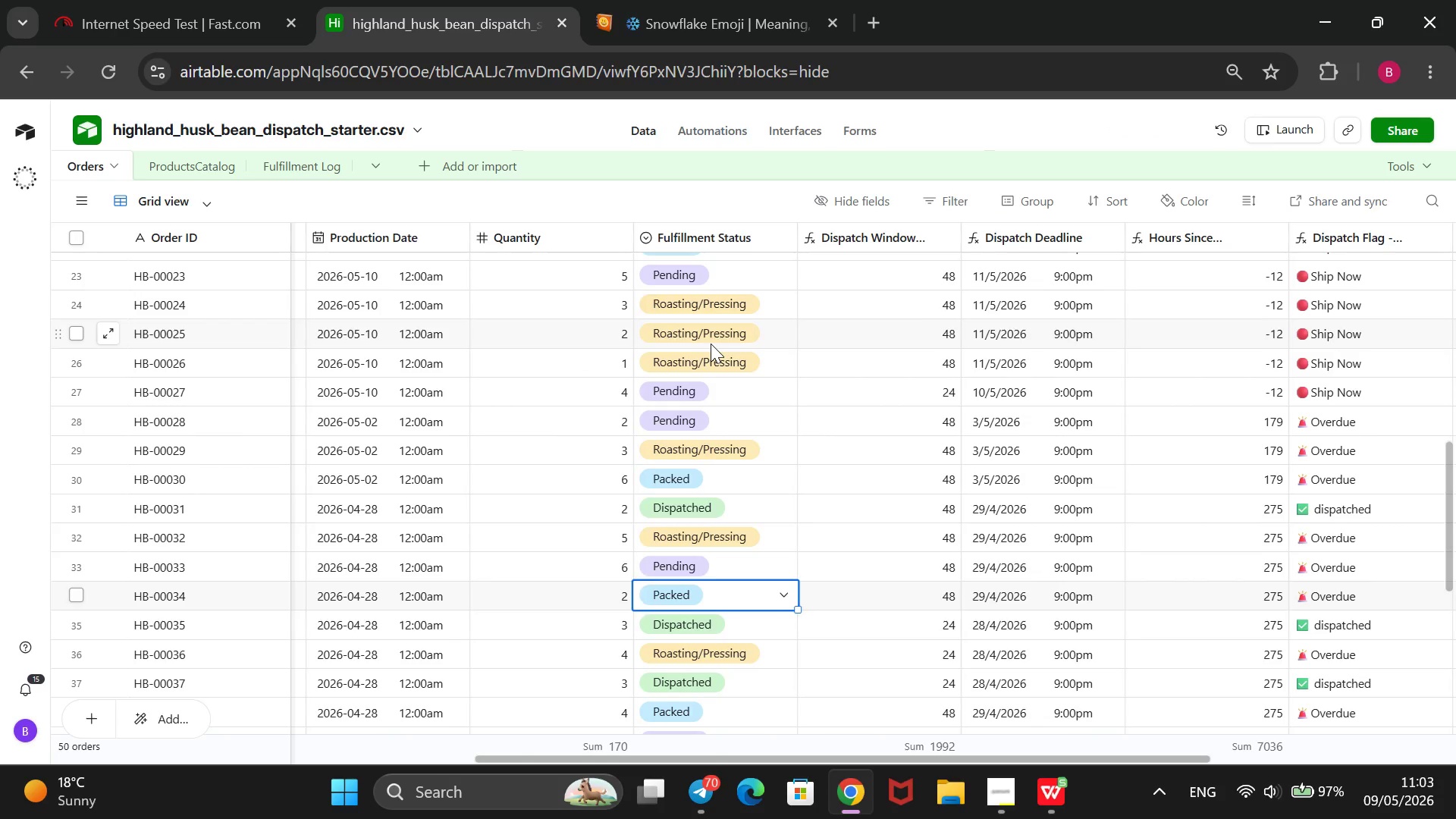 
key(ArrowUp)
 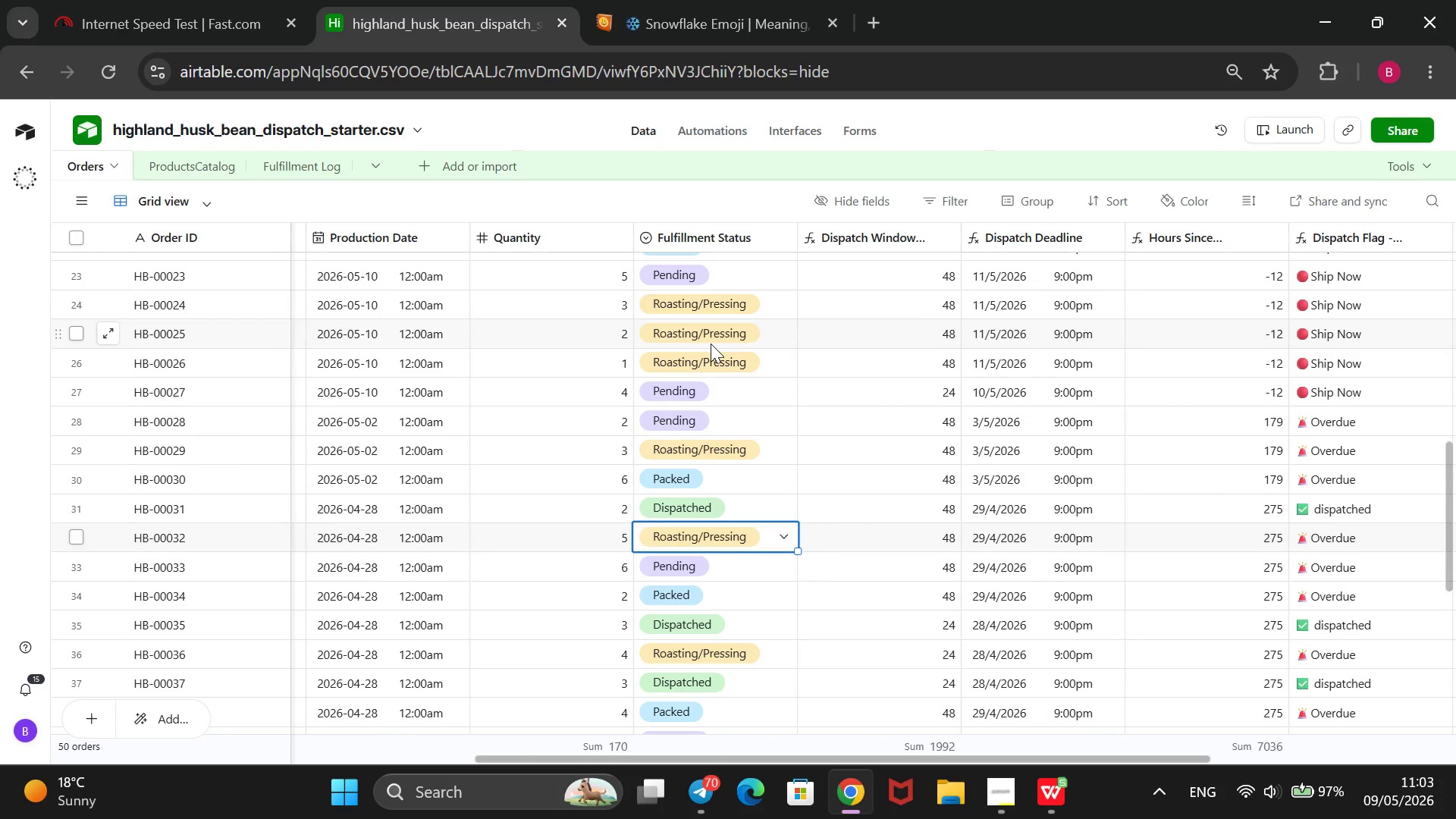 
key(ArrowUp)
 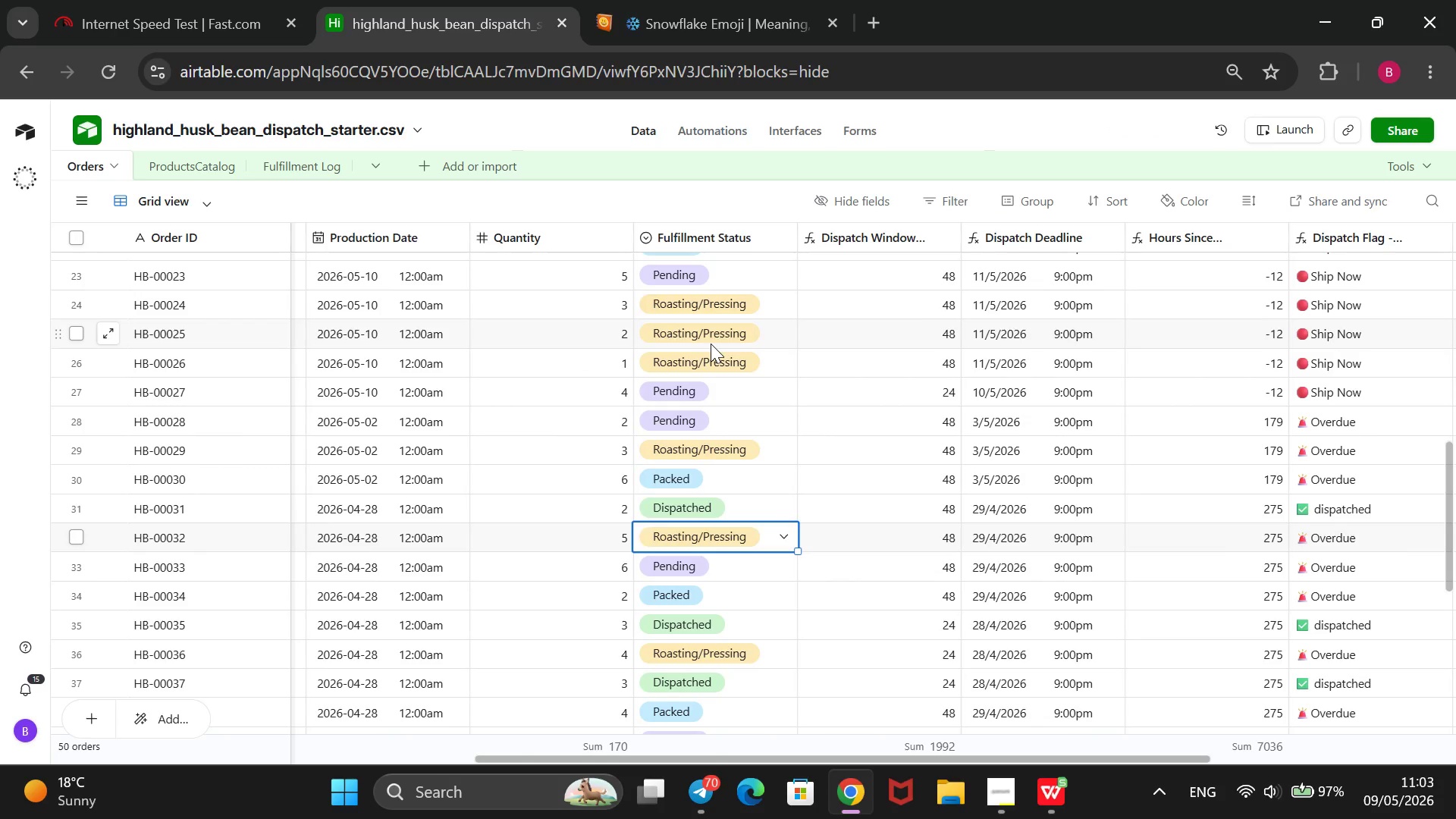 
key(ArrowUp)
 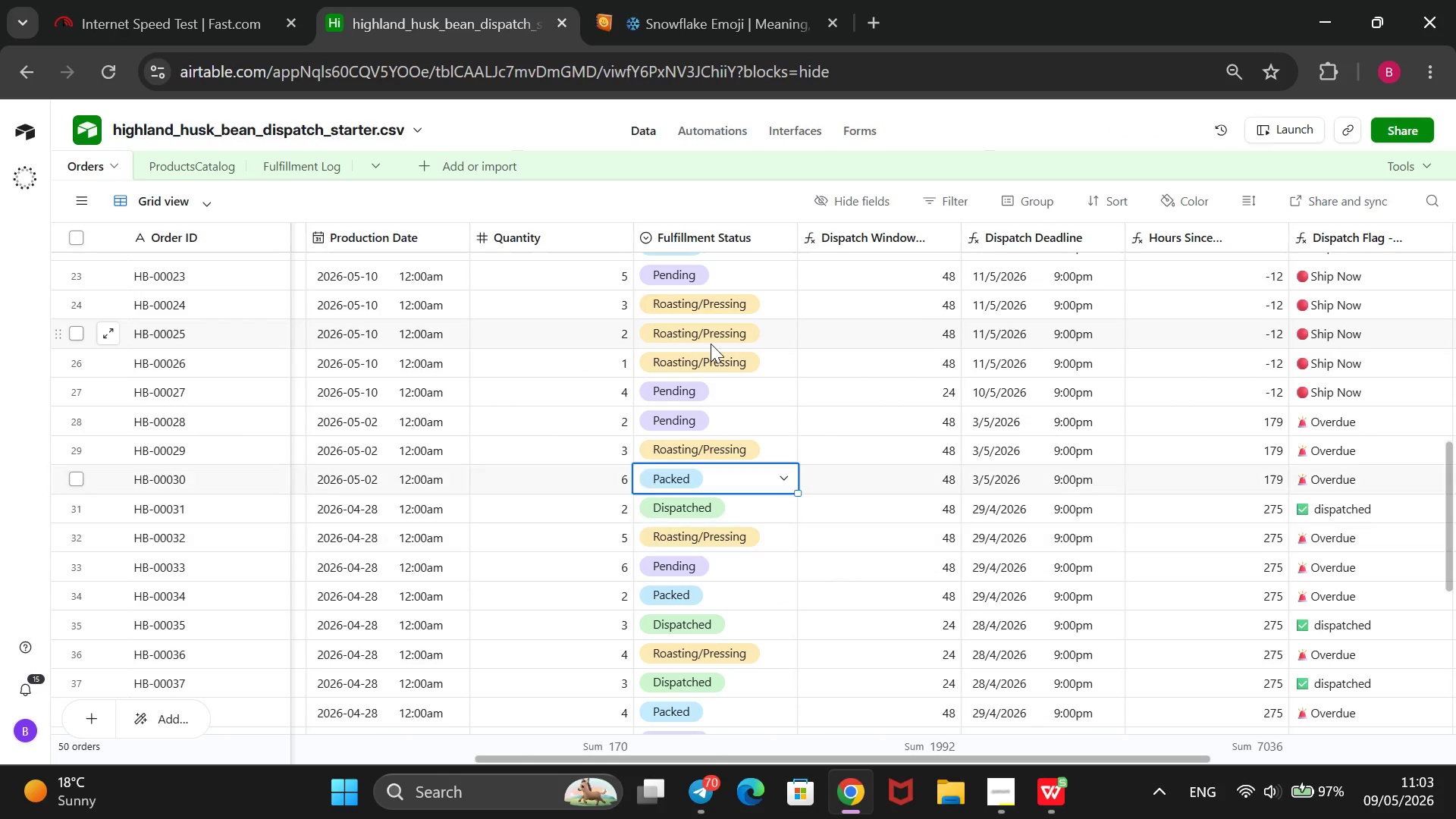 
key(ArrowUp)
 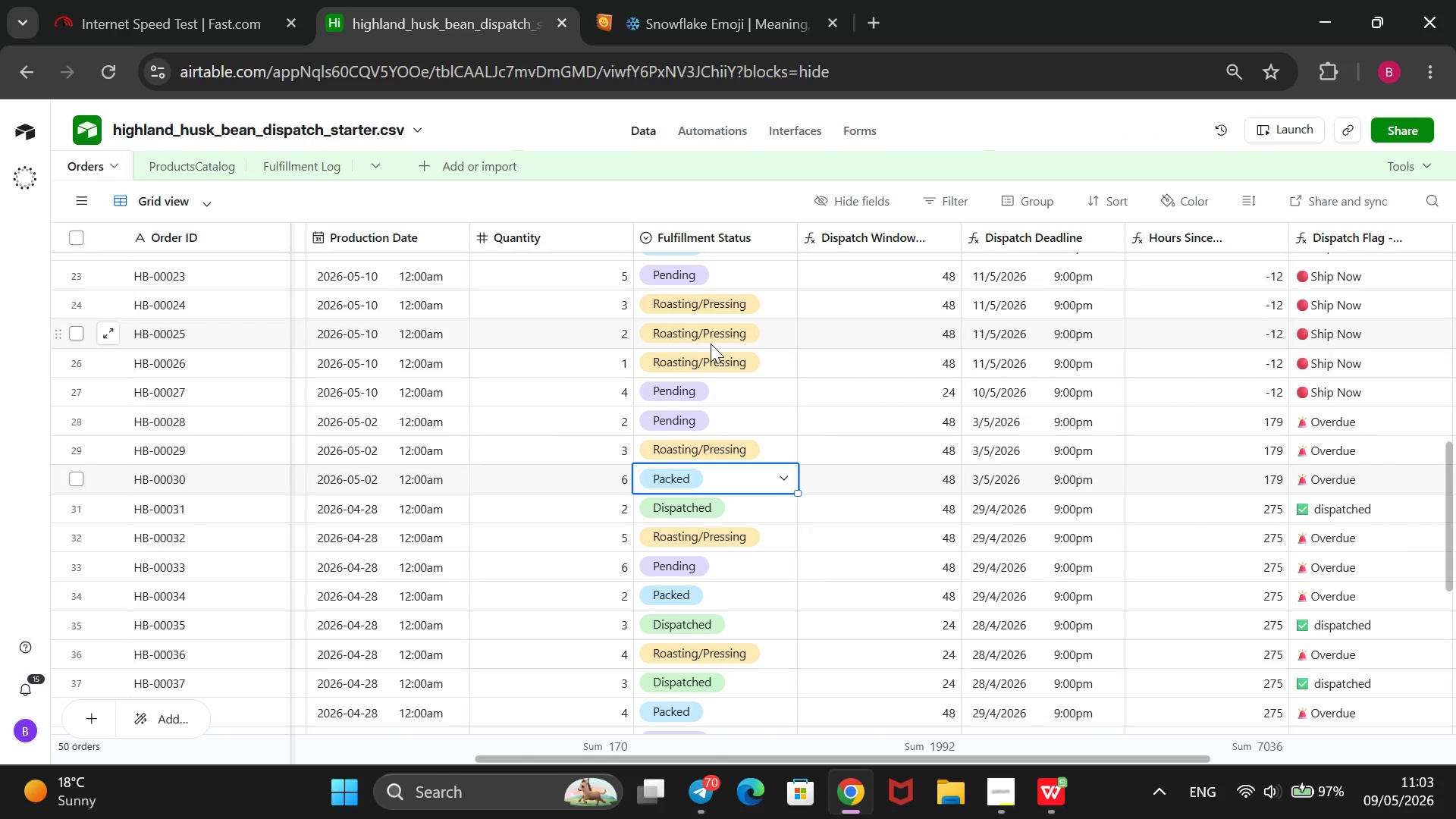 
key(ArrowUp)
 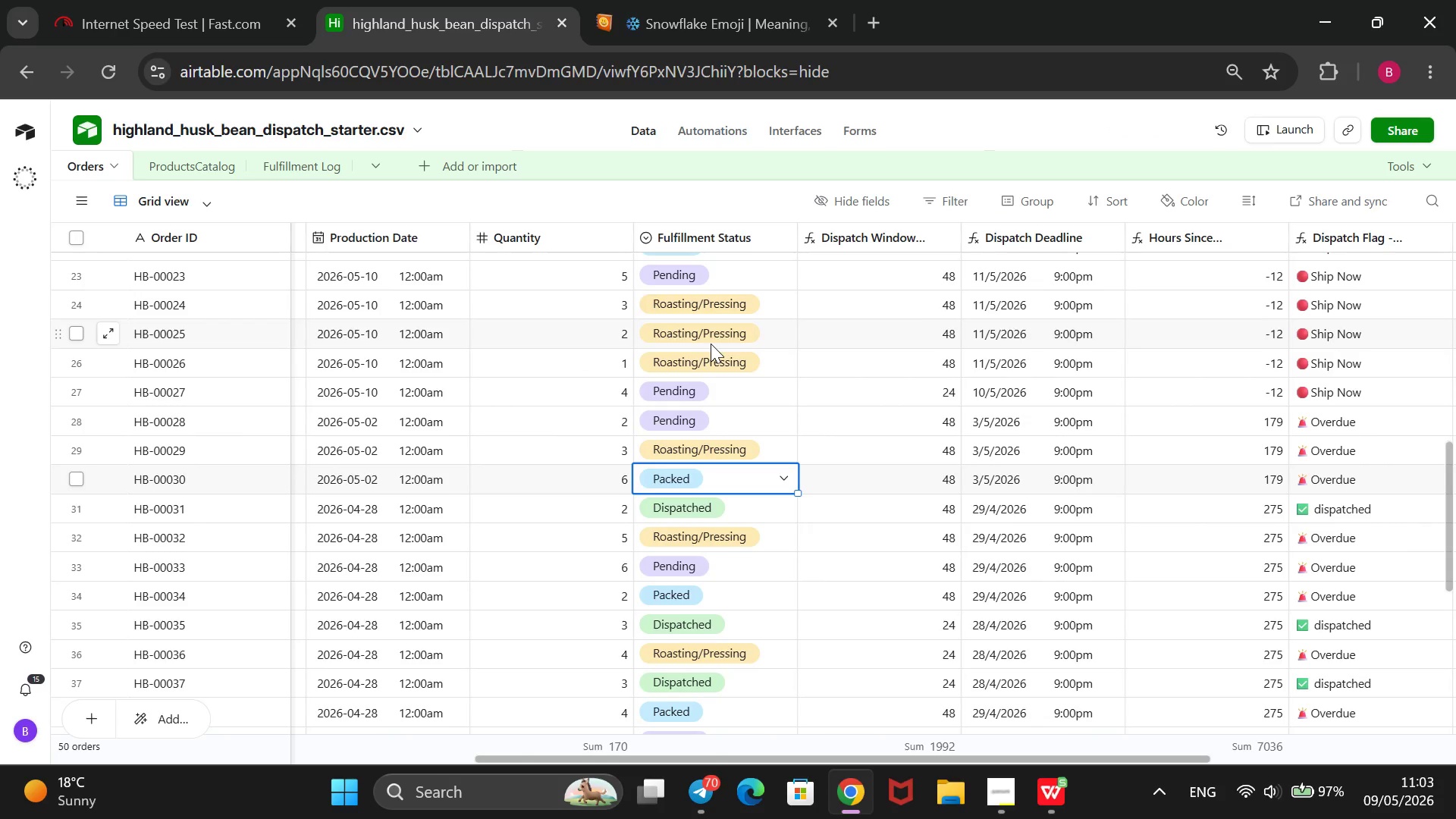 
key(ArrowUp)
 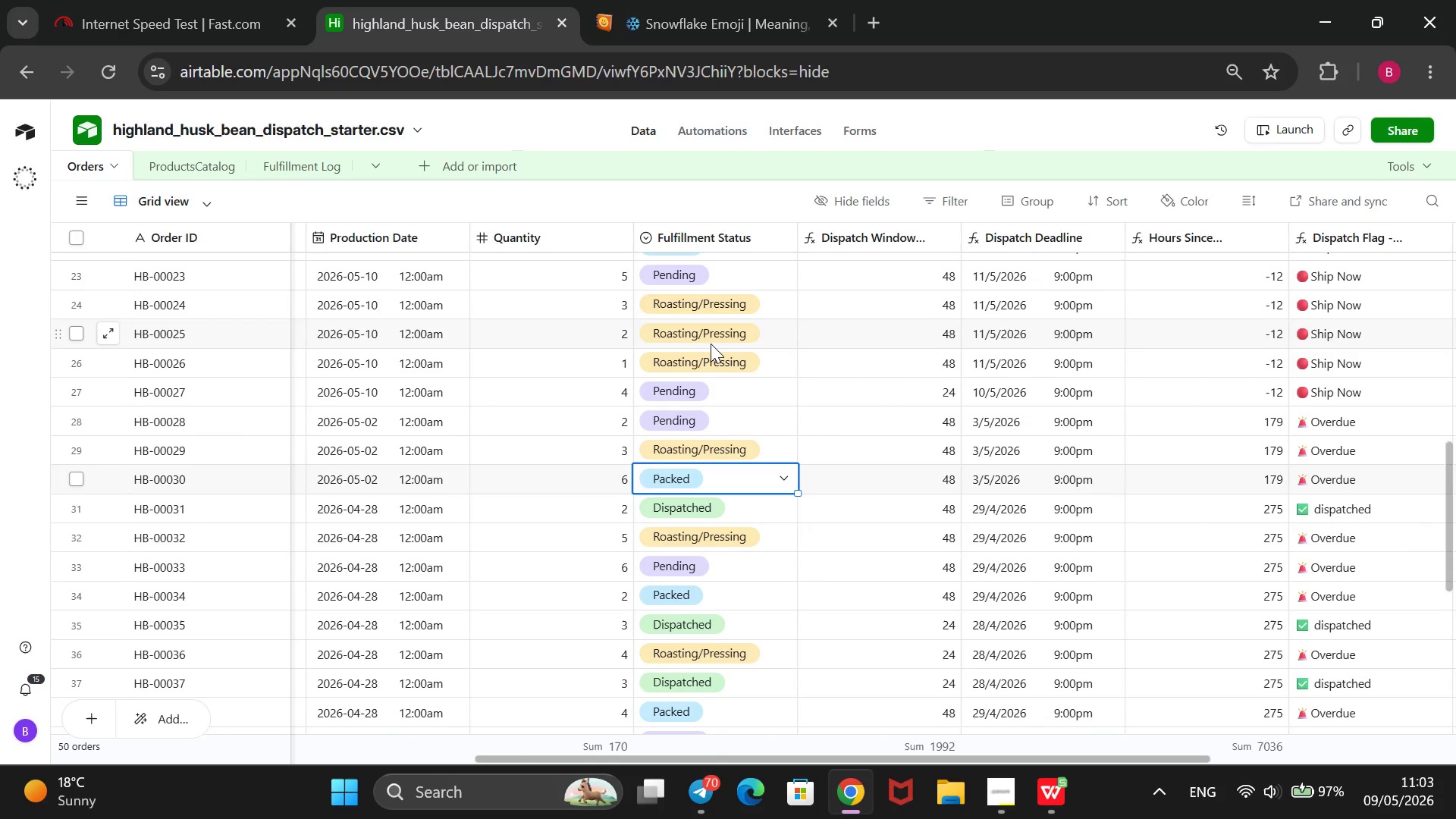 
key(ArrowUp)
 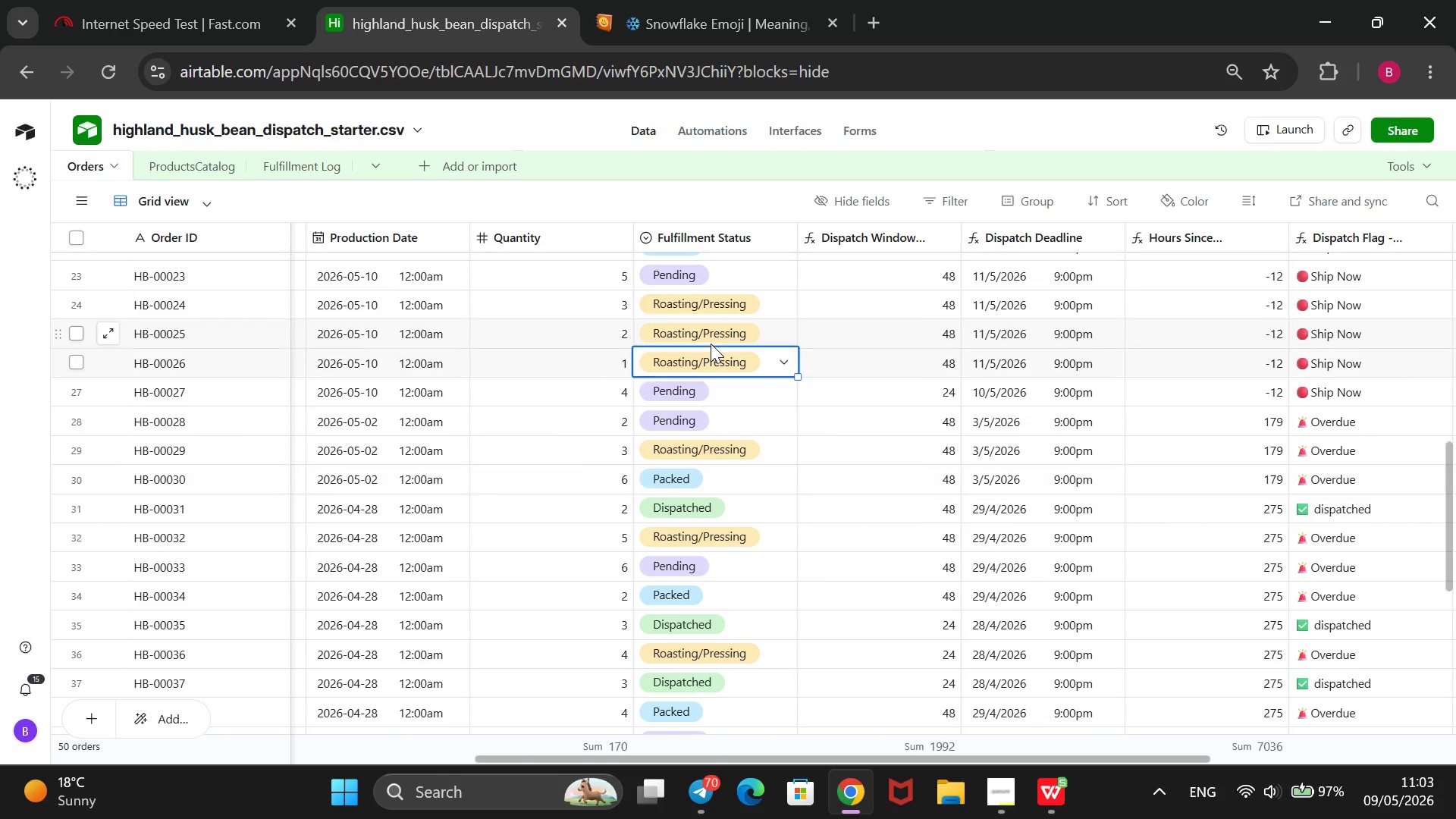 
key(ArrowUp)
 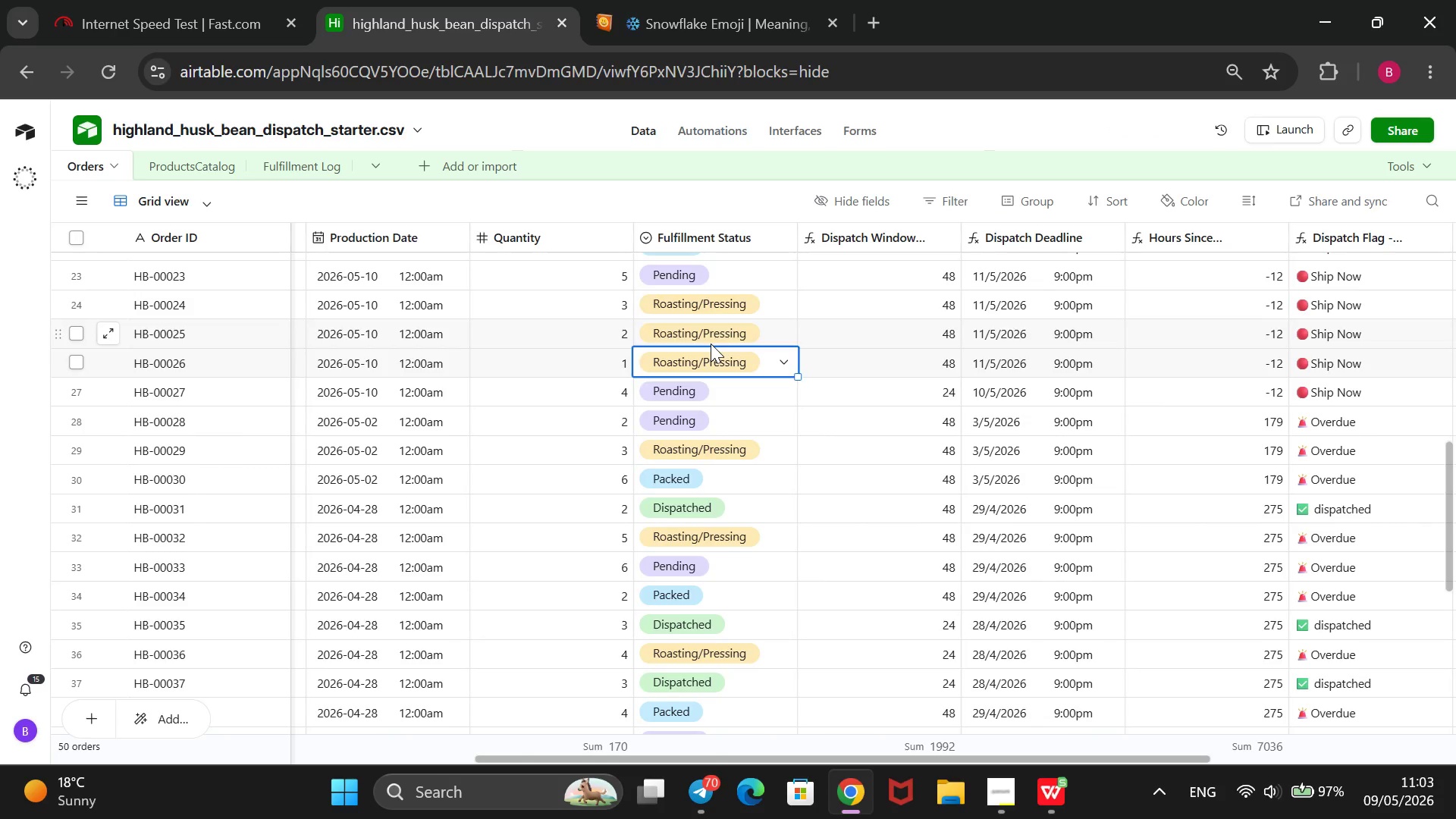 
key(ArrowUp)
 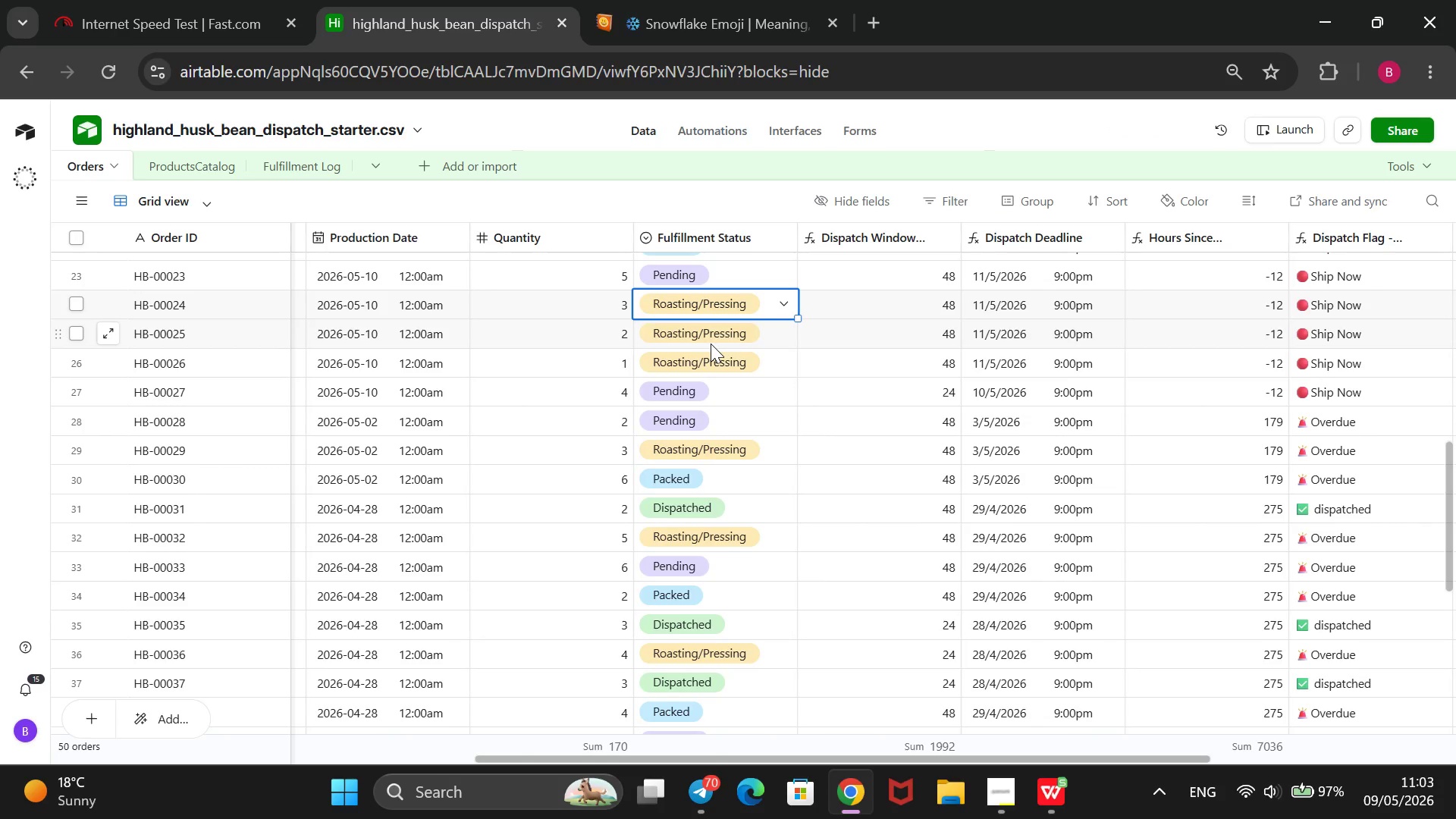 
key(ArrowUp)
 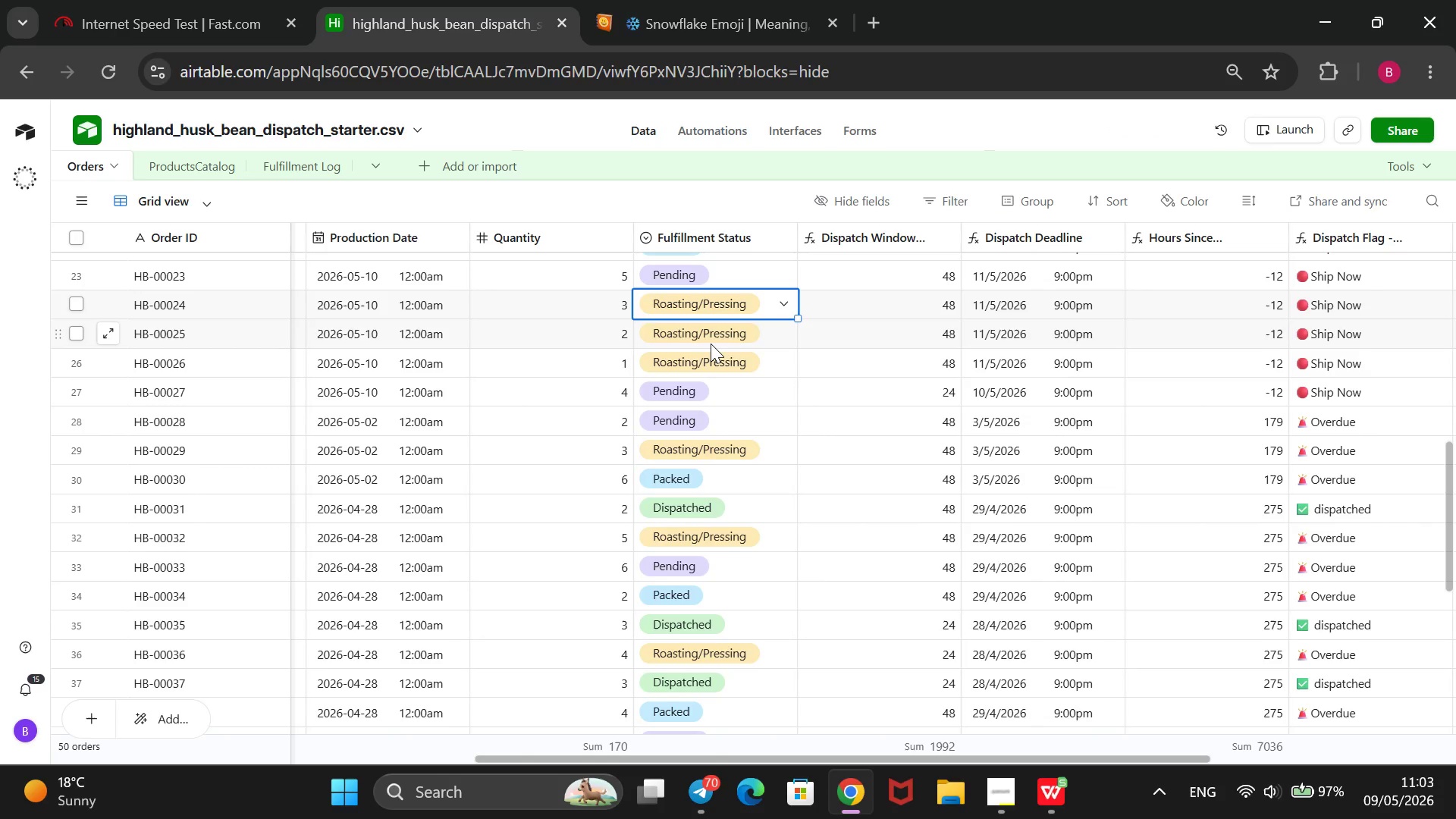 
key(ArrowUp)
 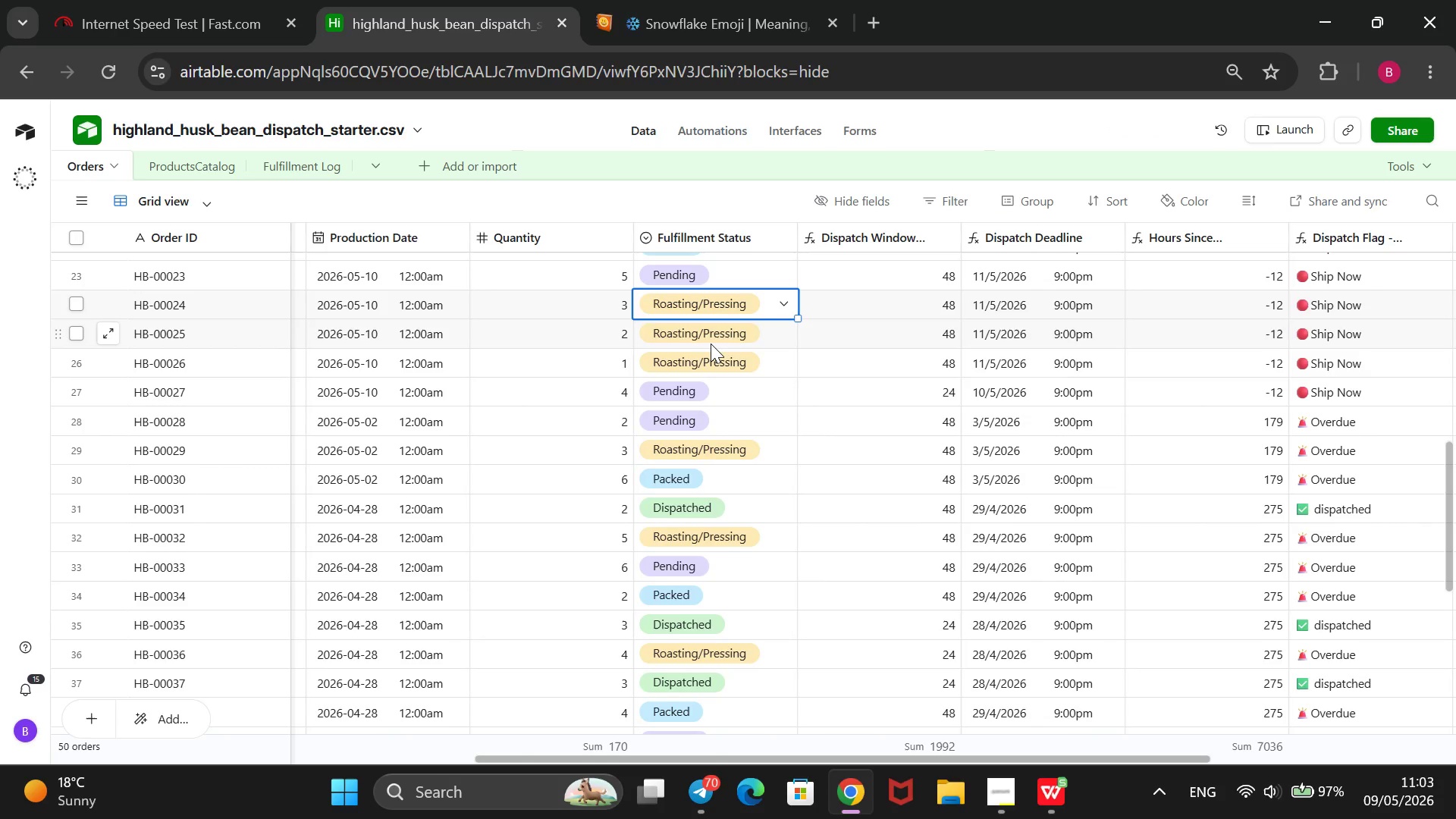 
key(ArrowUp)
 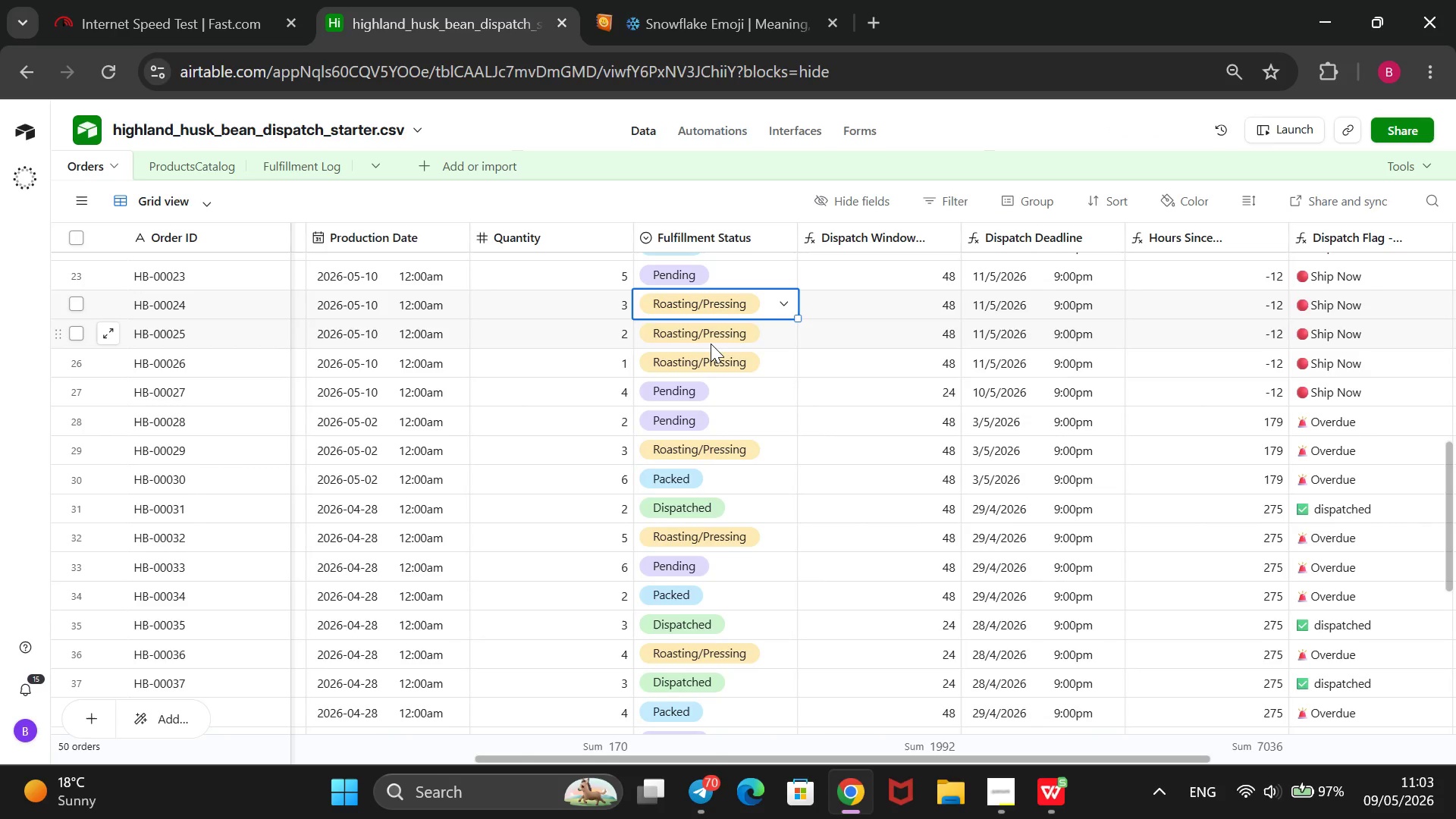 
key(ArrowUp)
 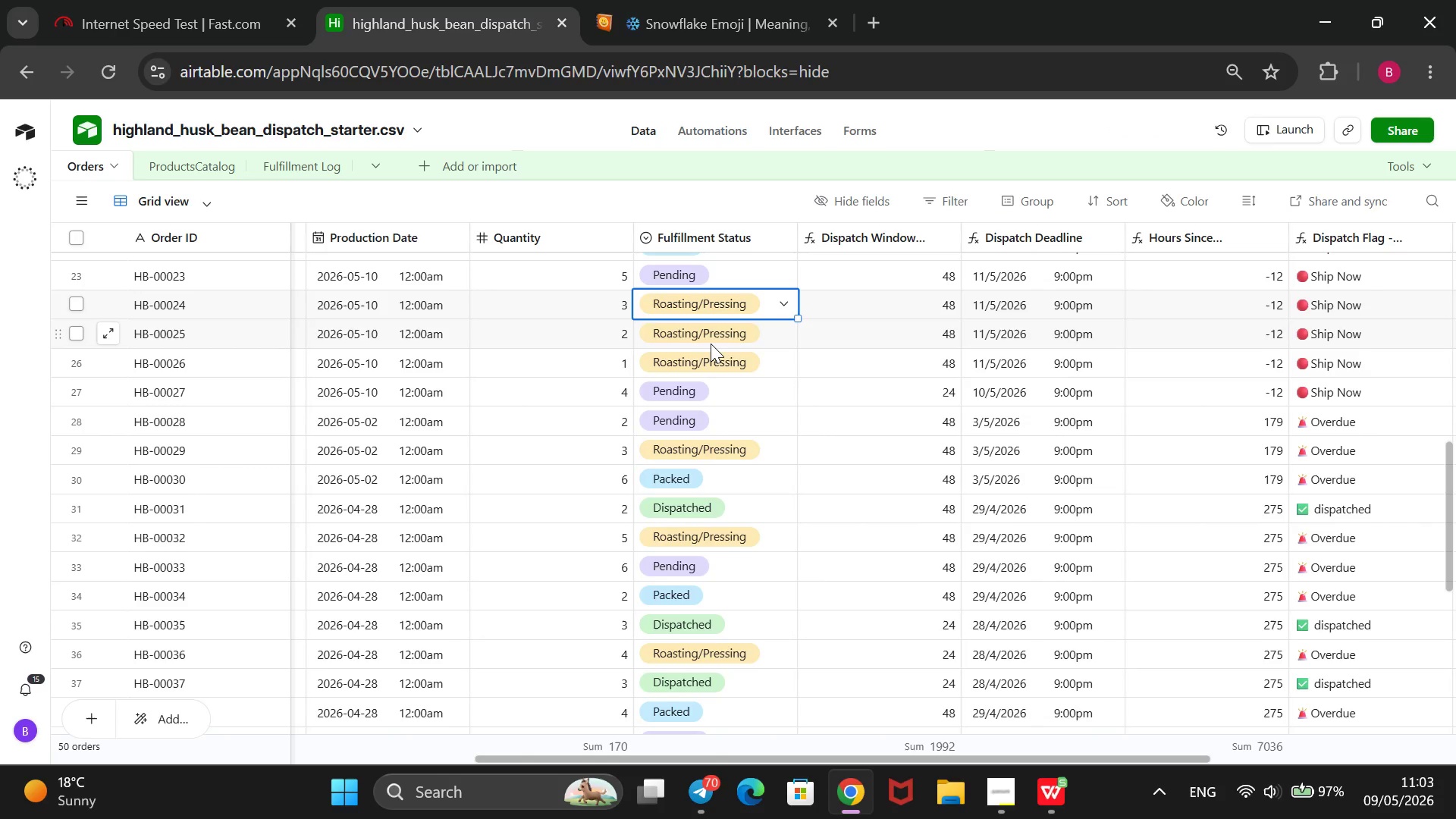 
key(ArrowUp)
 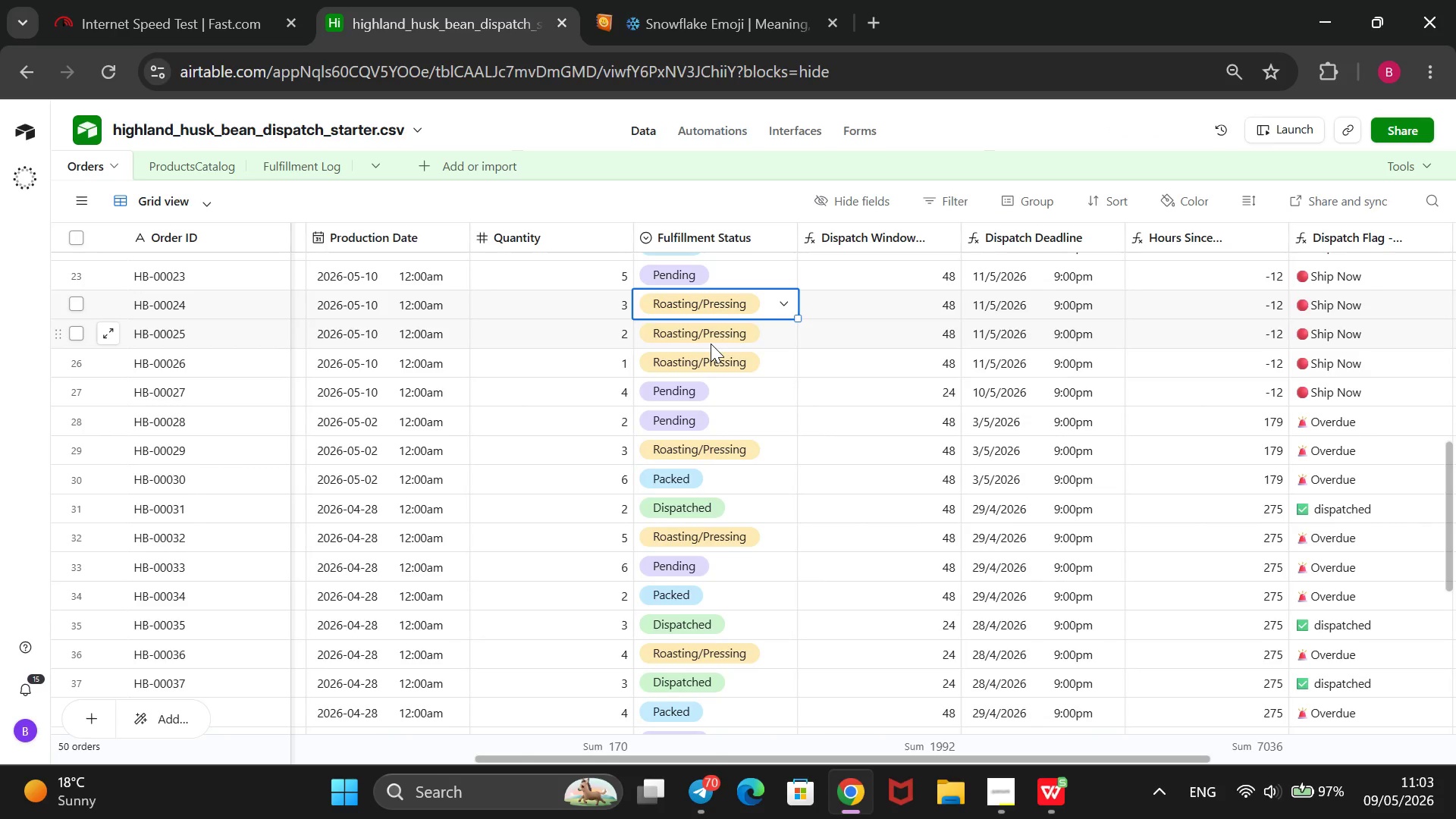 
key(ArrowUp)
 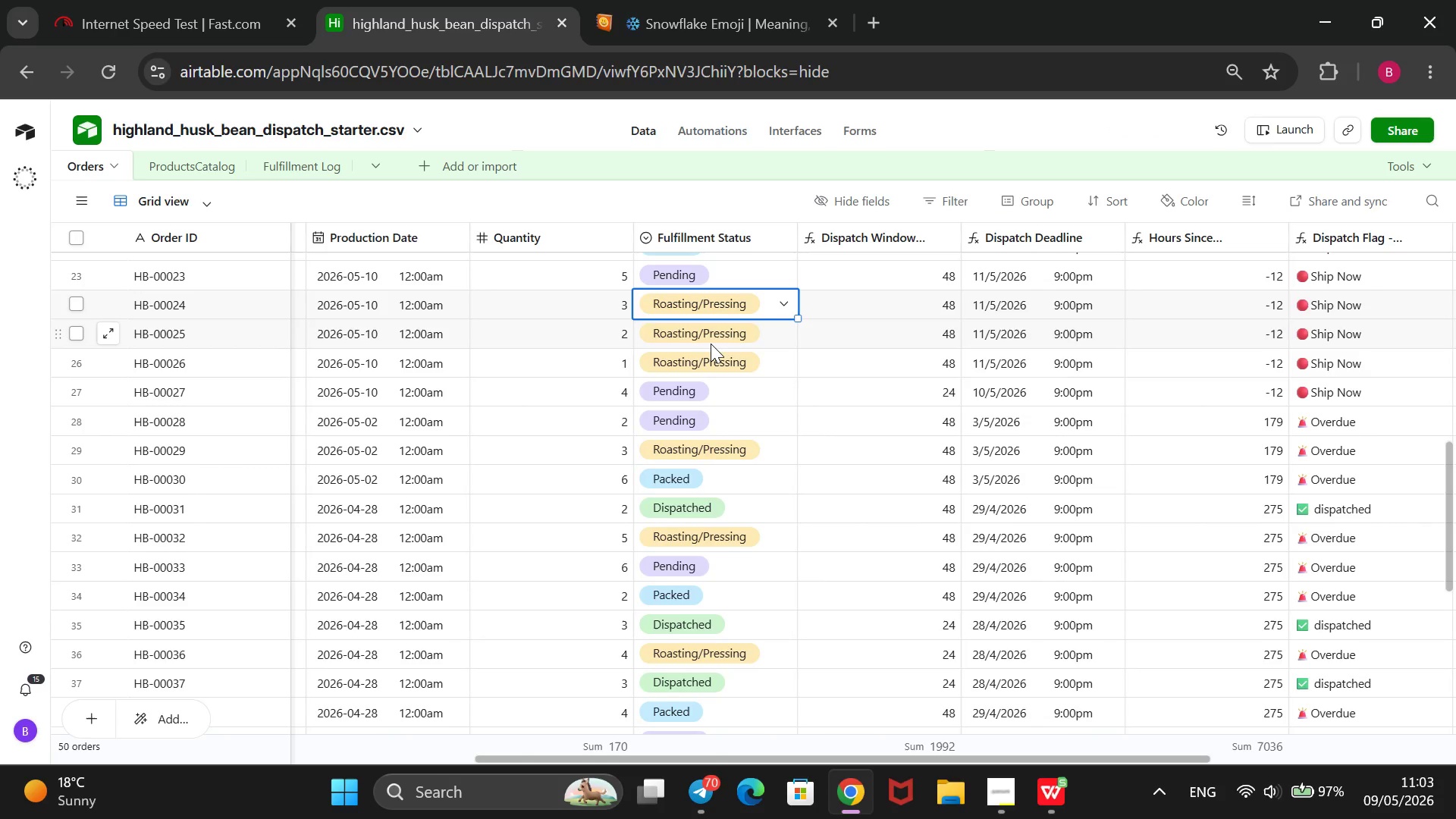 
key(ArrowUp)
 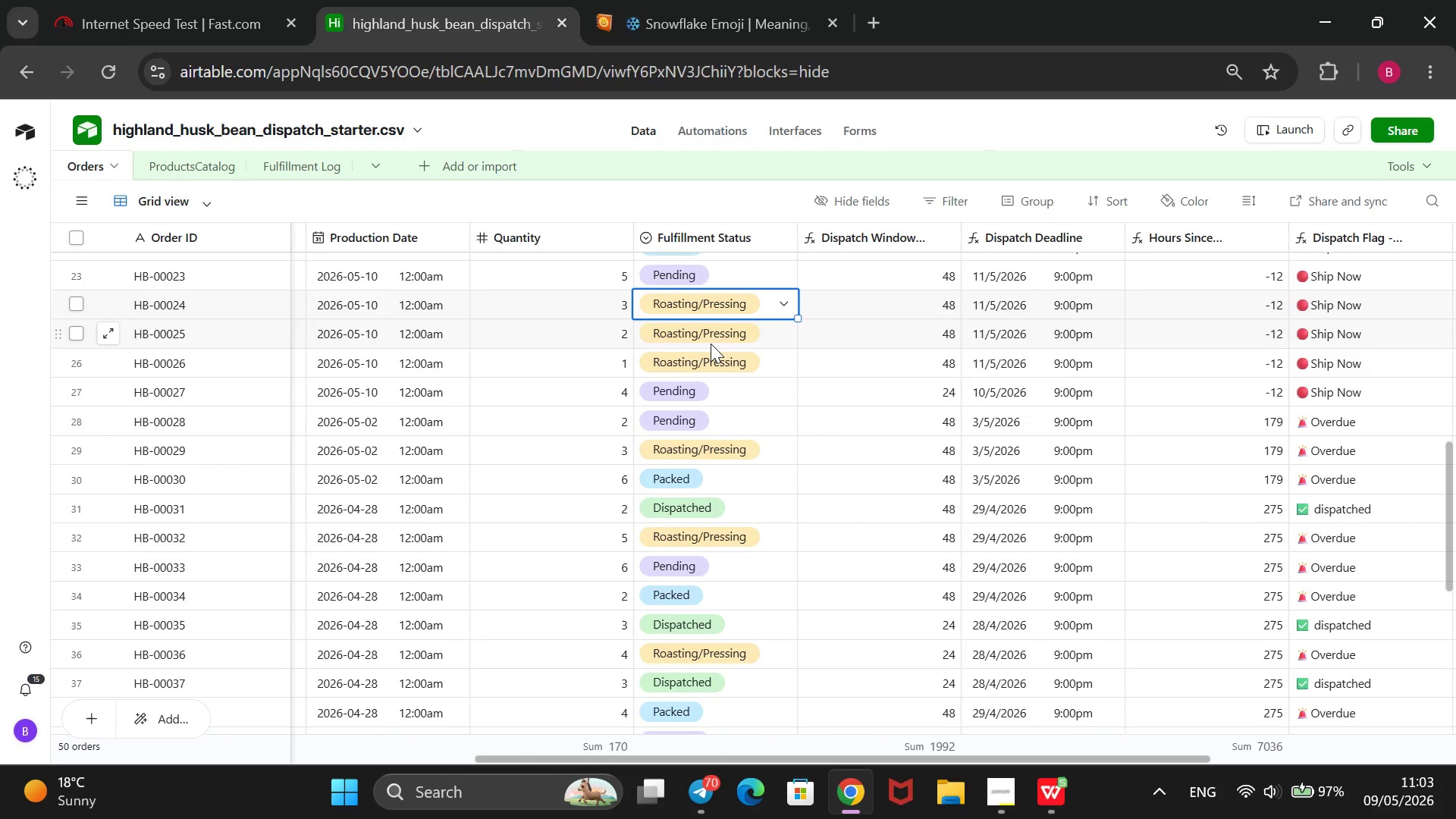 
key(ArrowUp)
 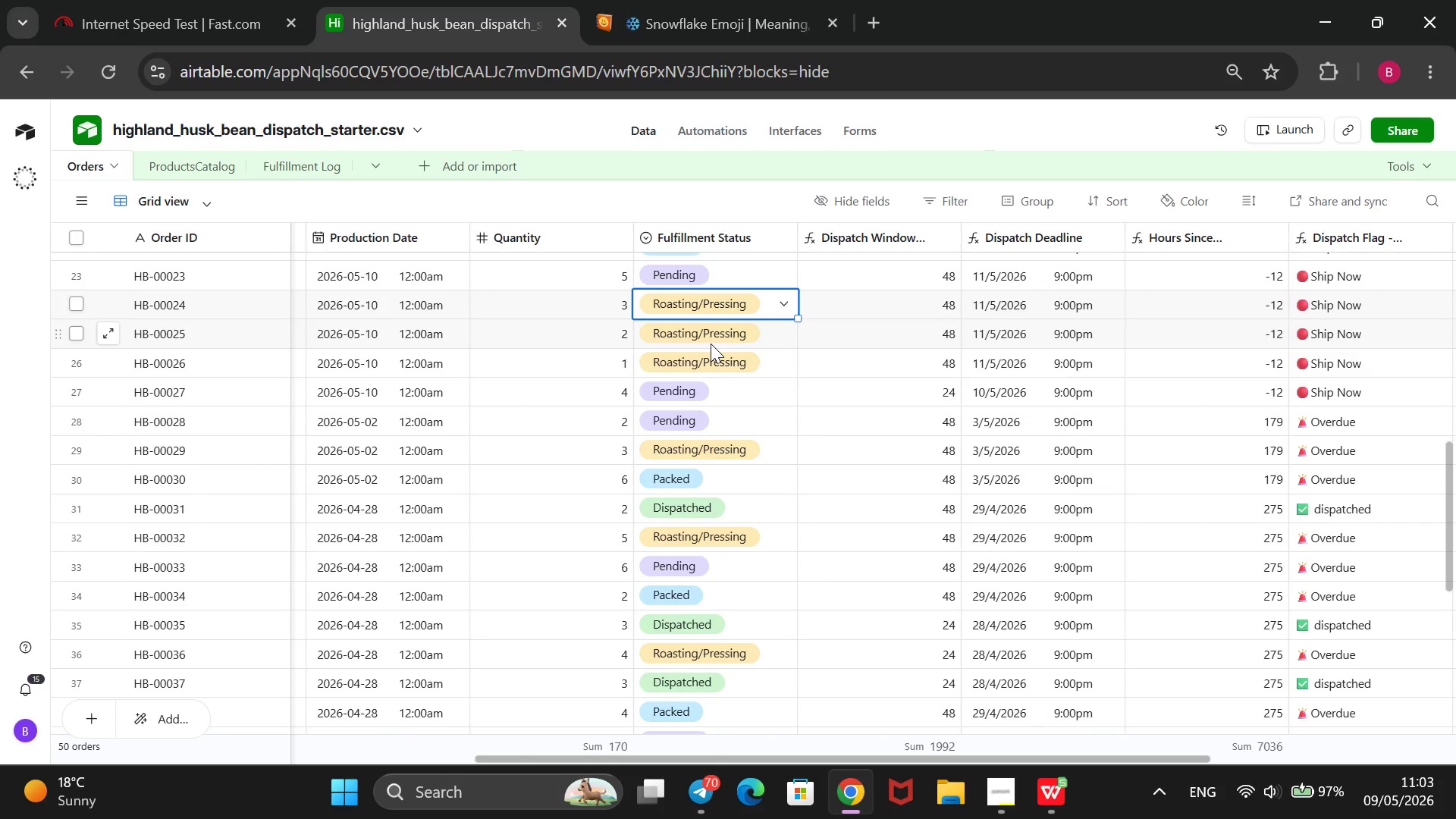 
key(ArrowUp)
 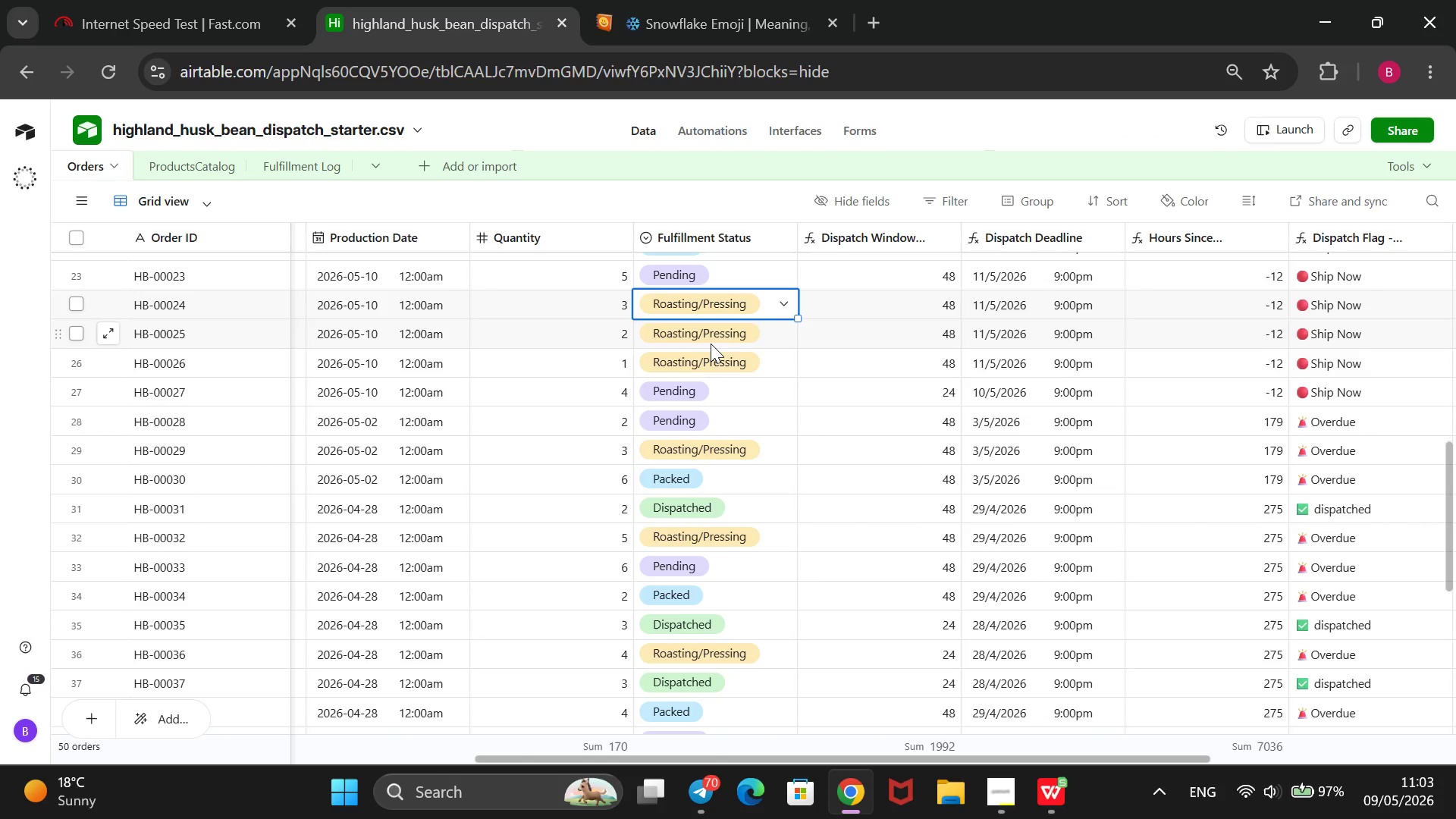 
key(ArrowUp)
 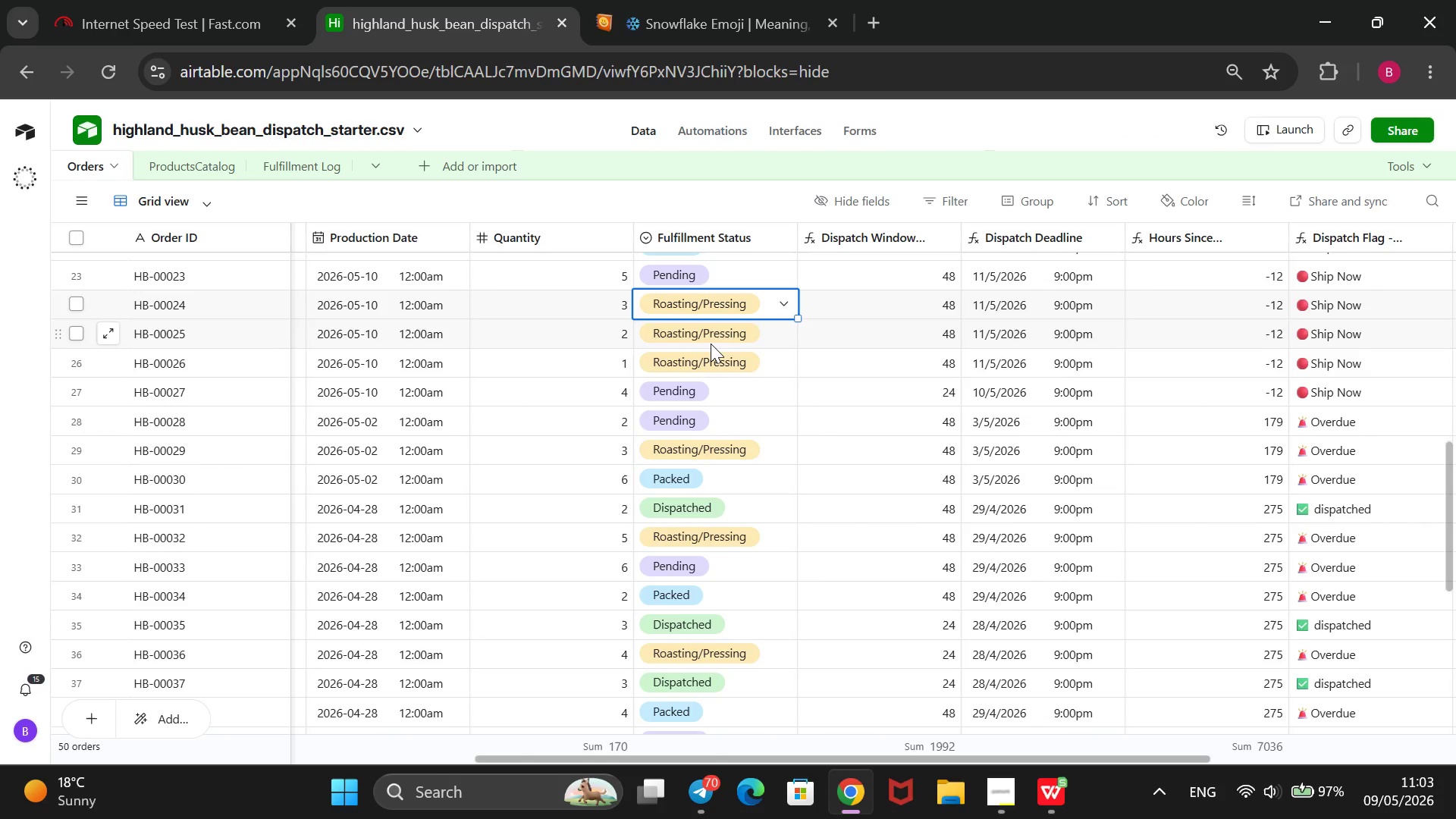 
key(ArrowUp)
 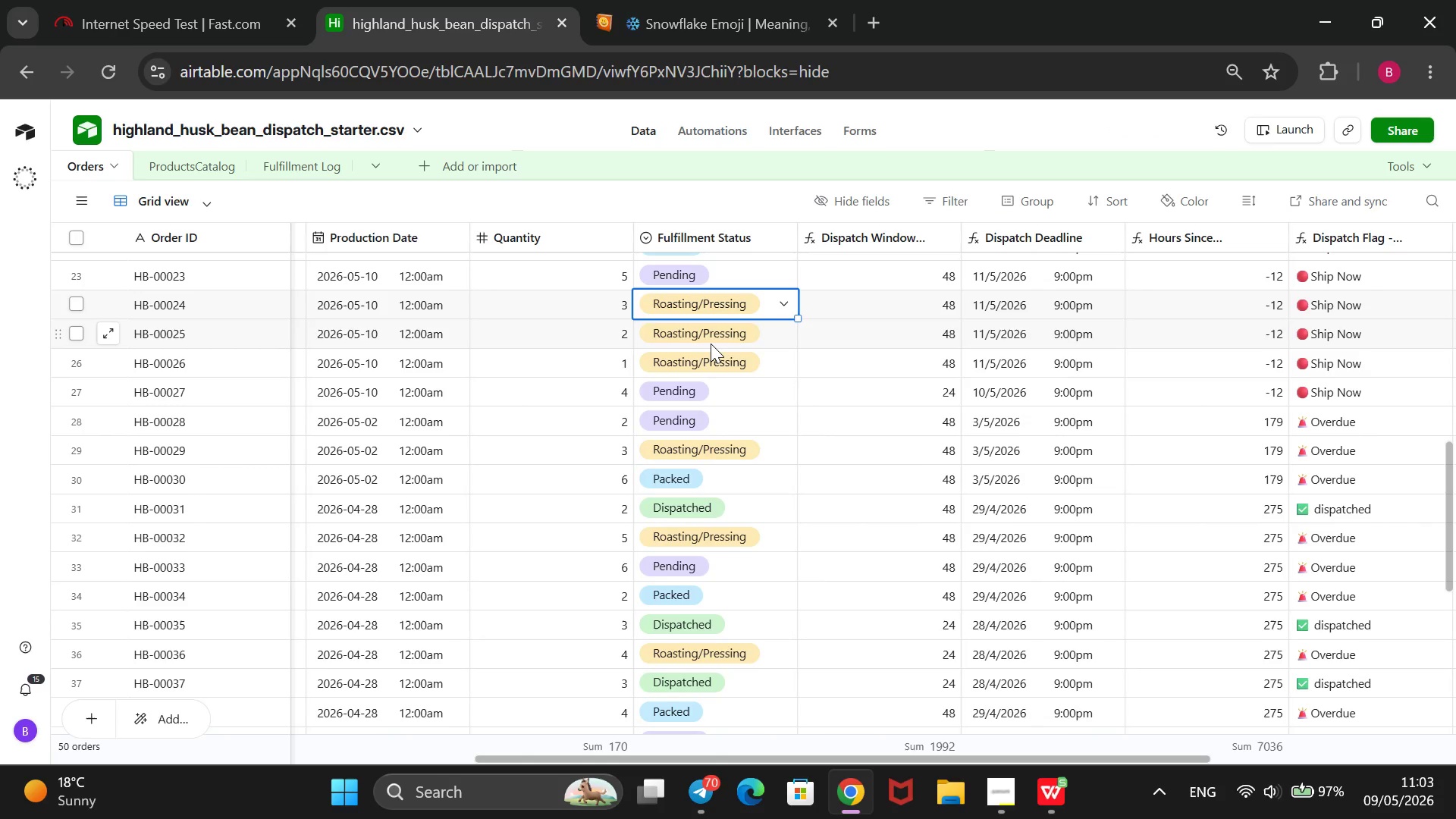 
key(ArrowUp)
 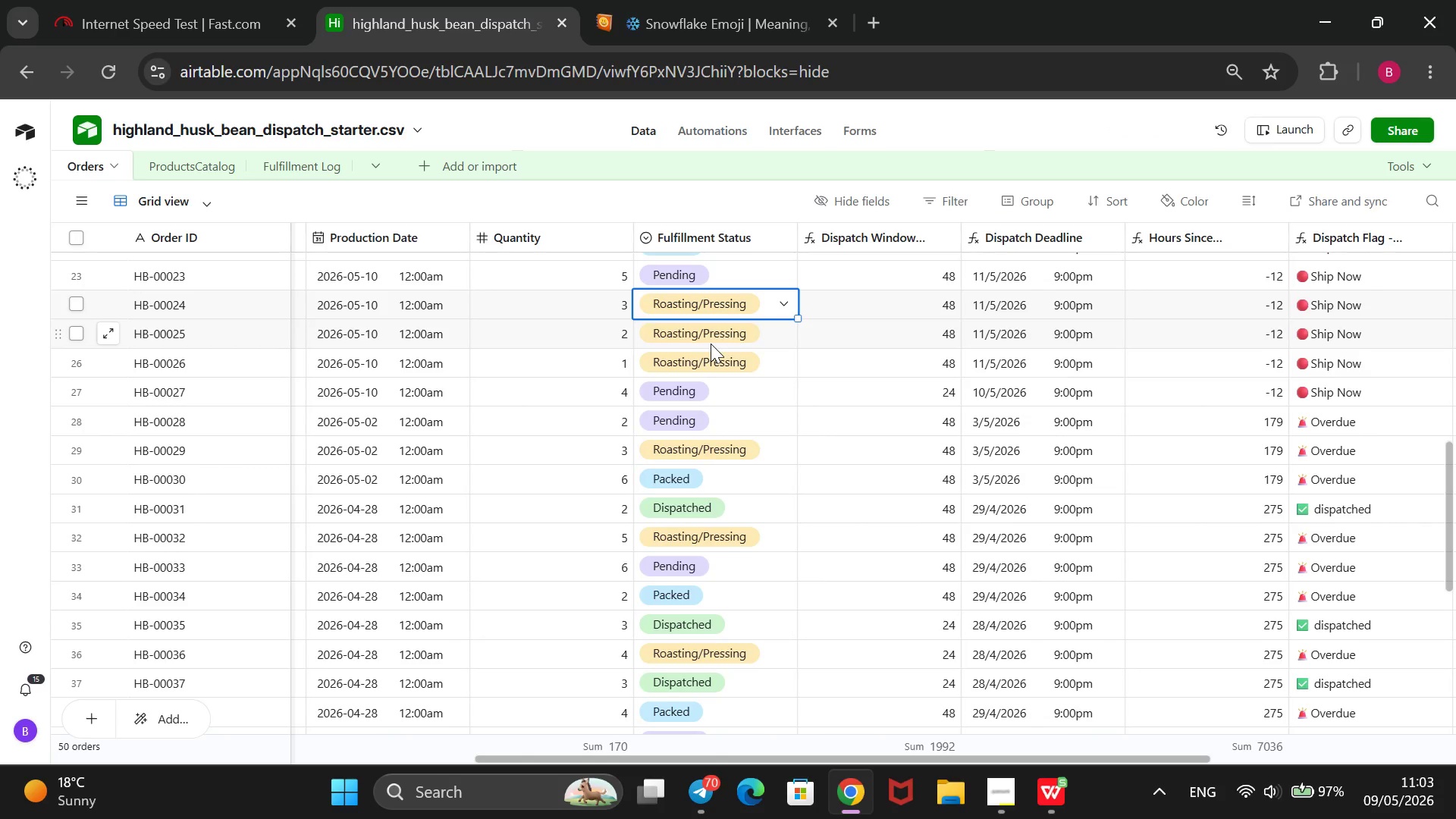 
key(ArrowUp)
 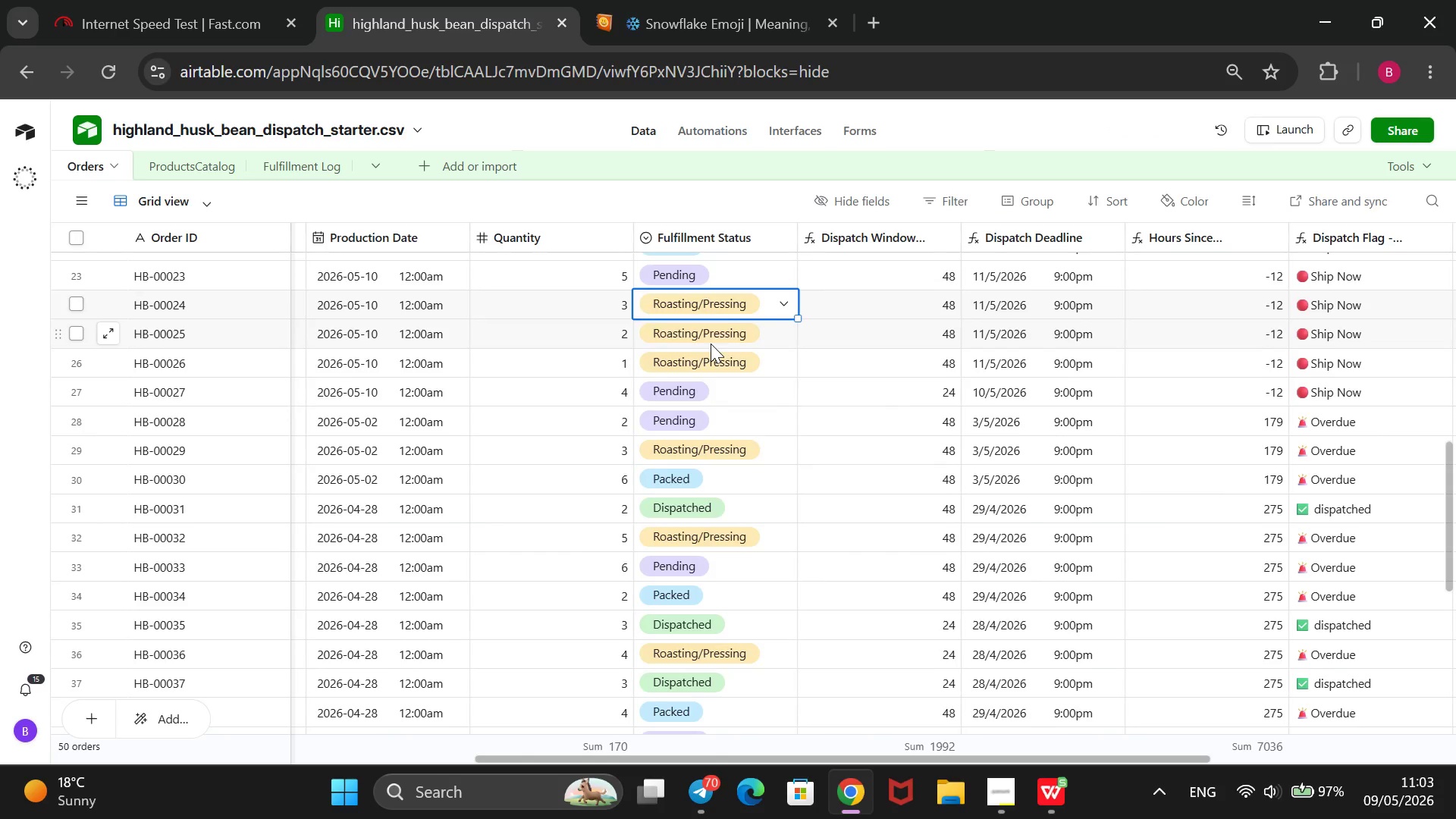 
key(ArrowUp)
 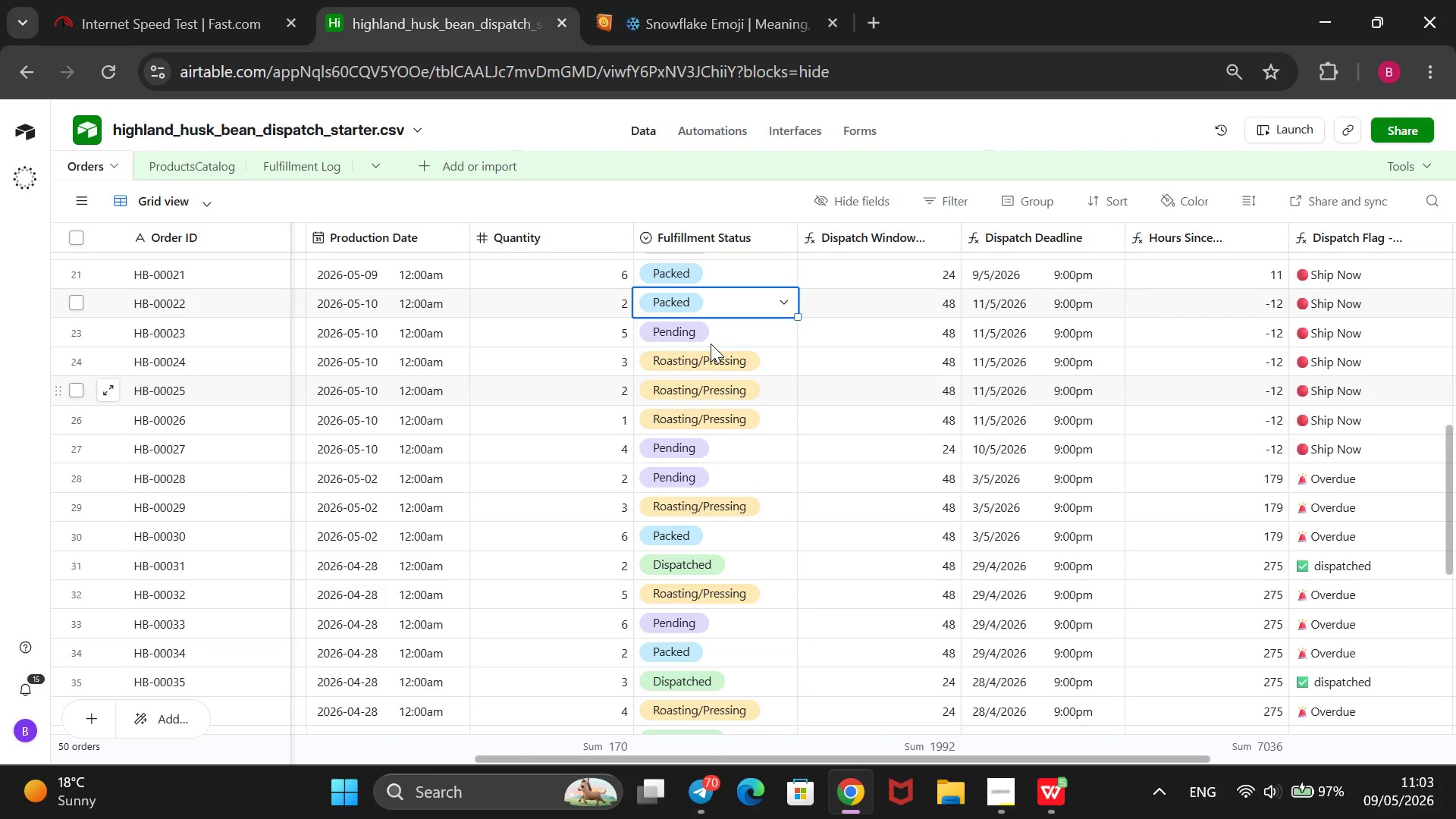 
key(ArrowUp)
 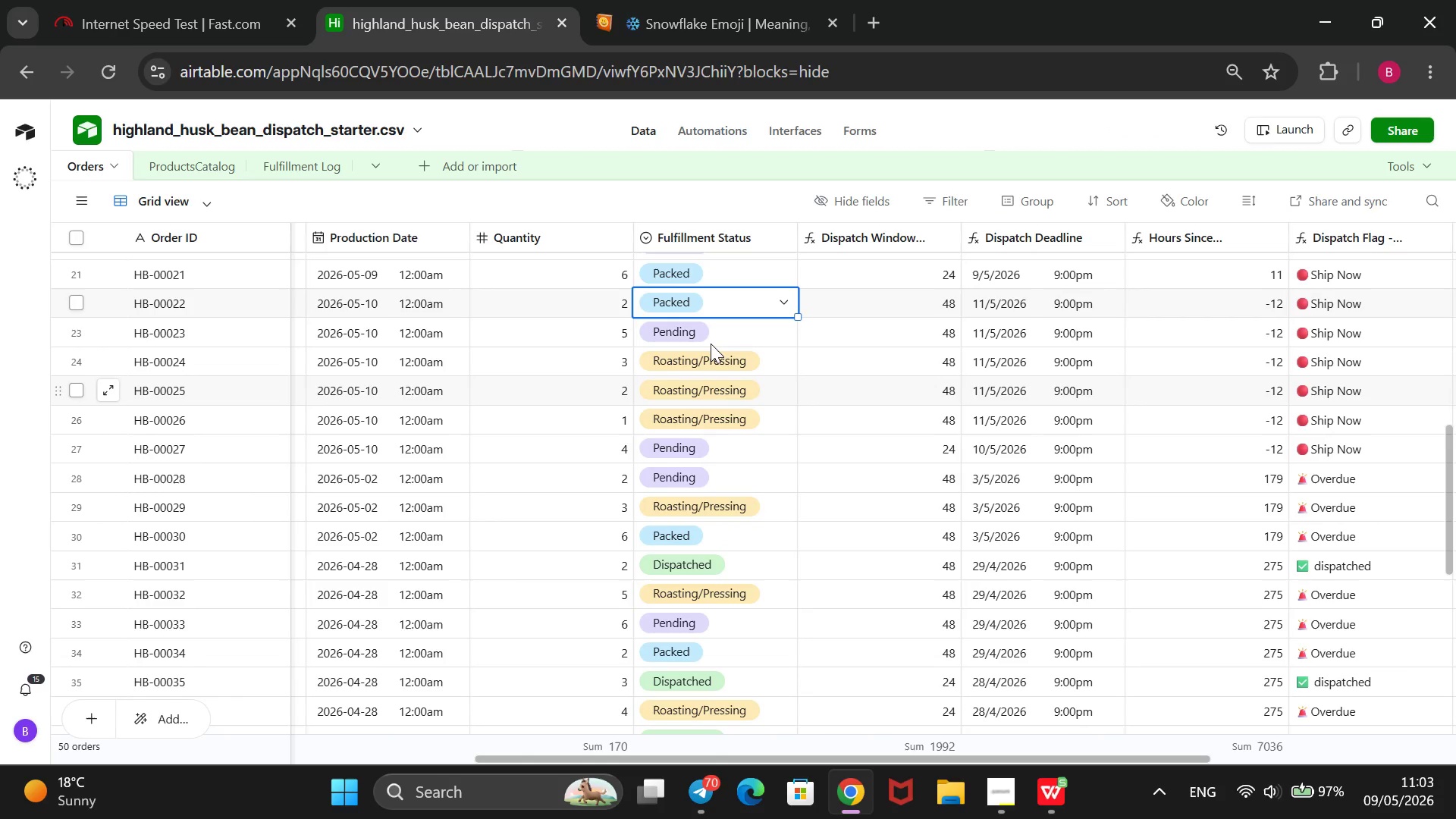 
key(ArrowUp)
 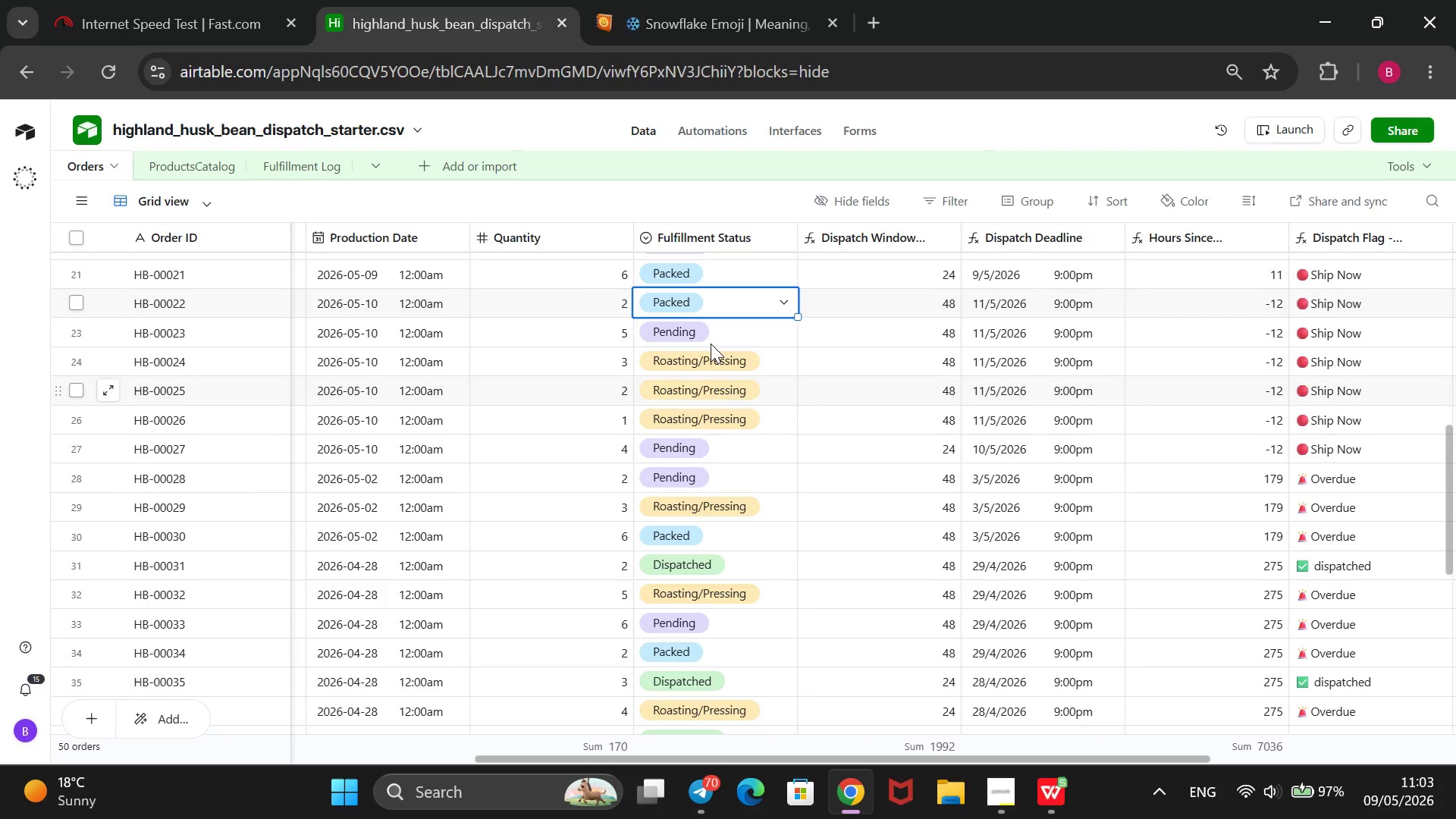 
key(ArrowUp)
 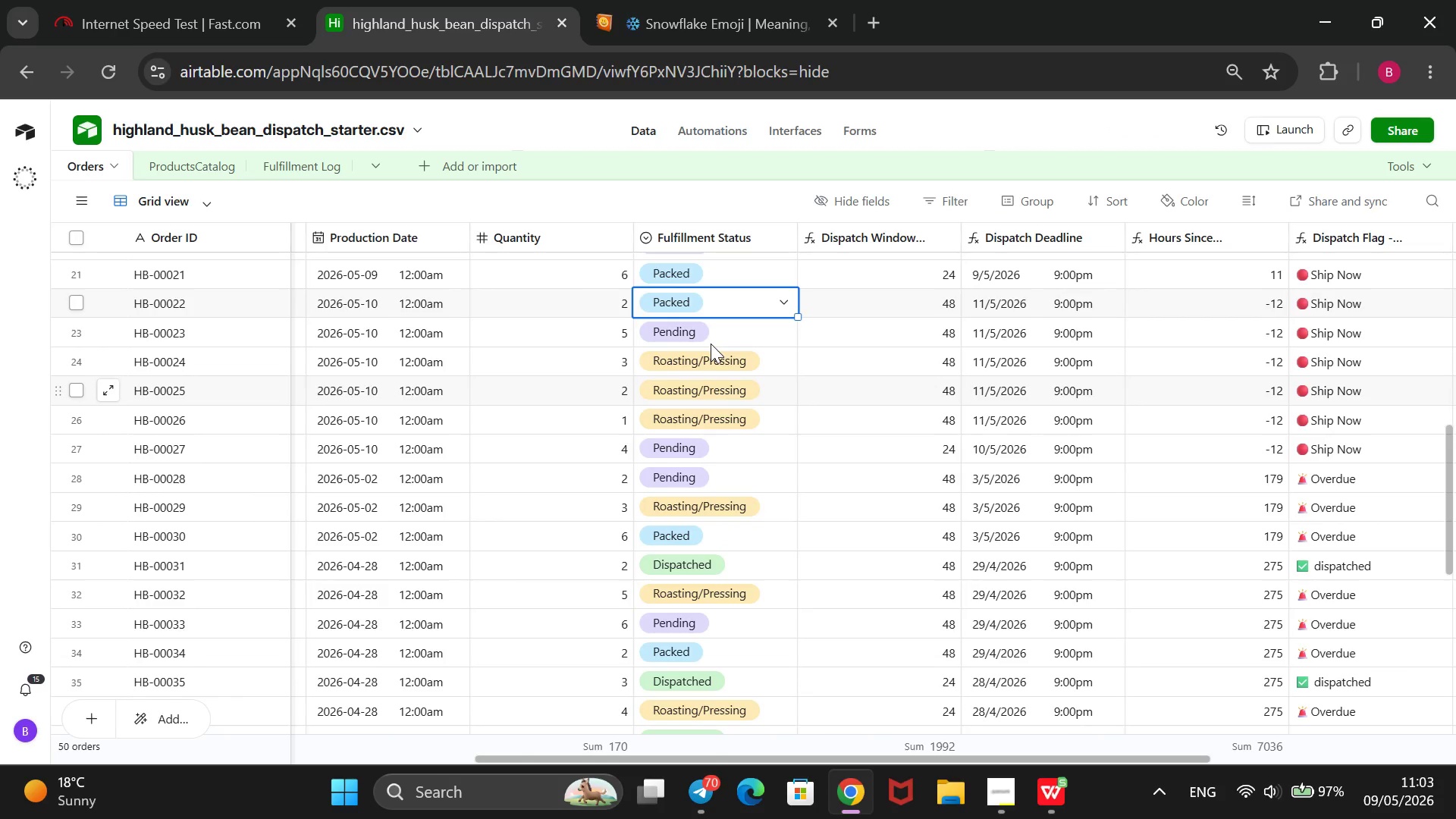 
key(ArrowUp)
 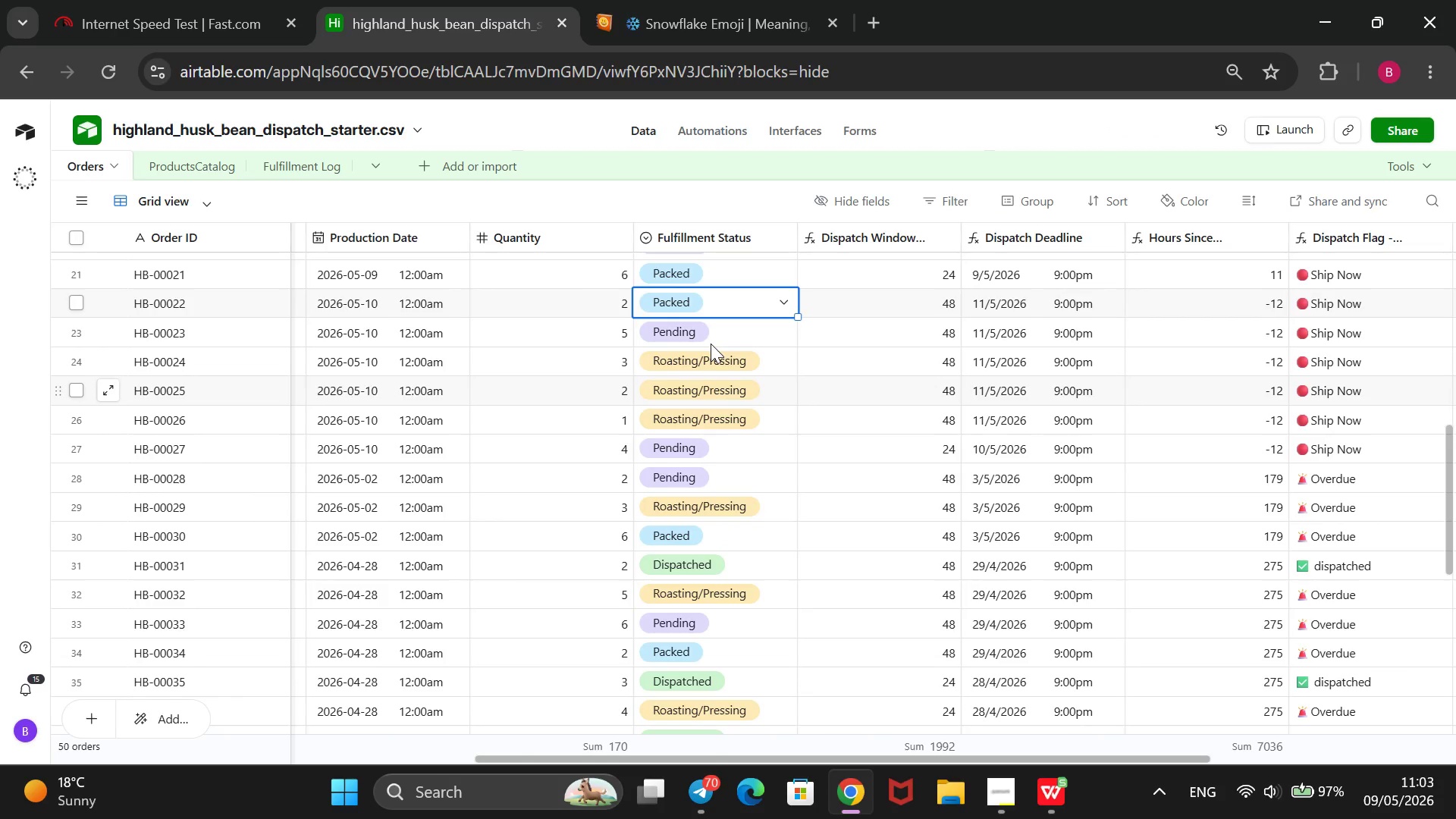 
key(ArrowUp)
 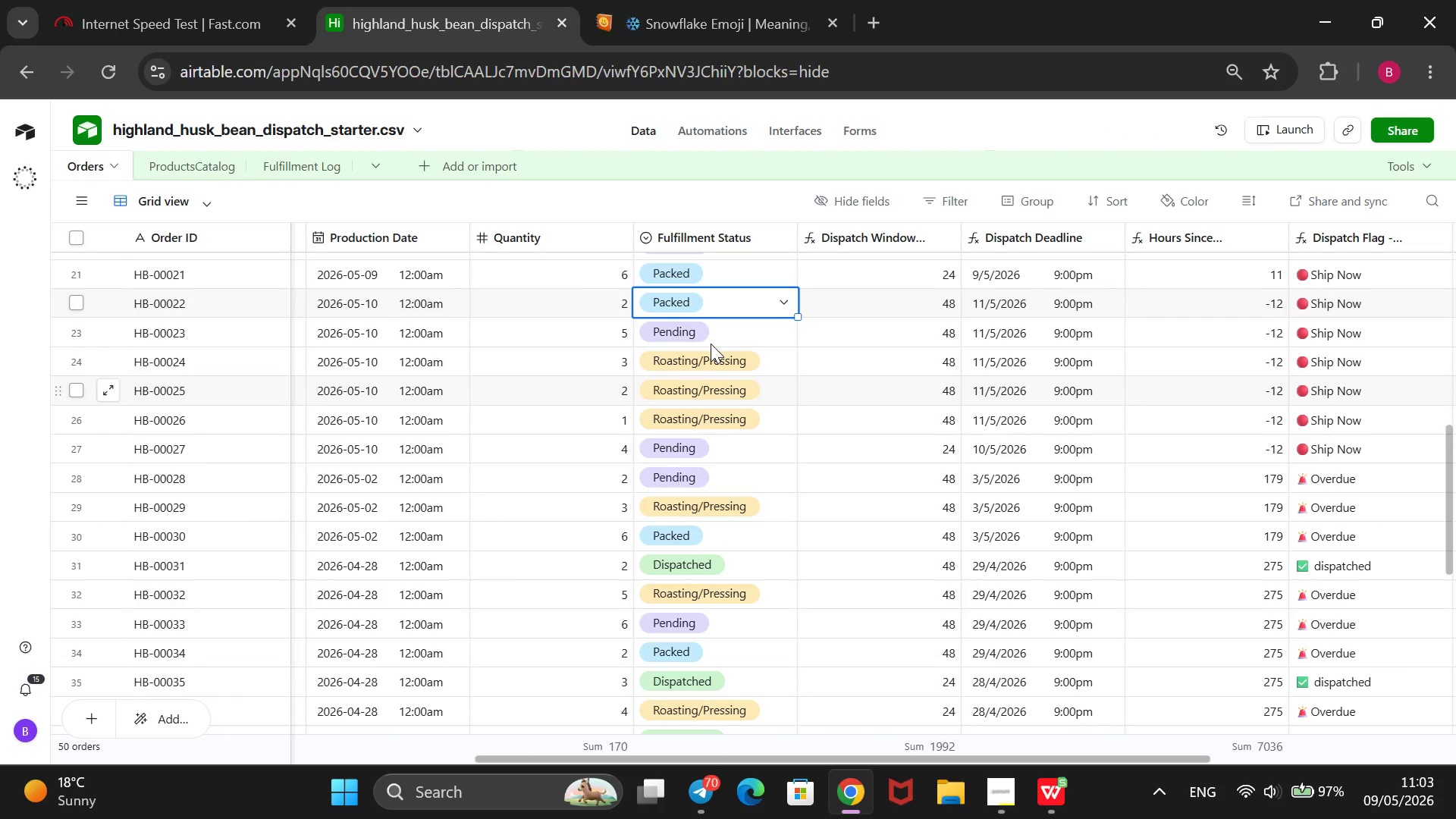 
key(ArrowUp)
 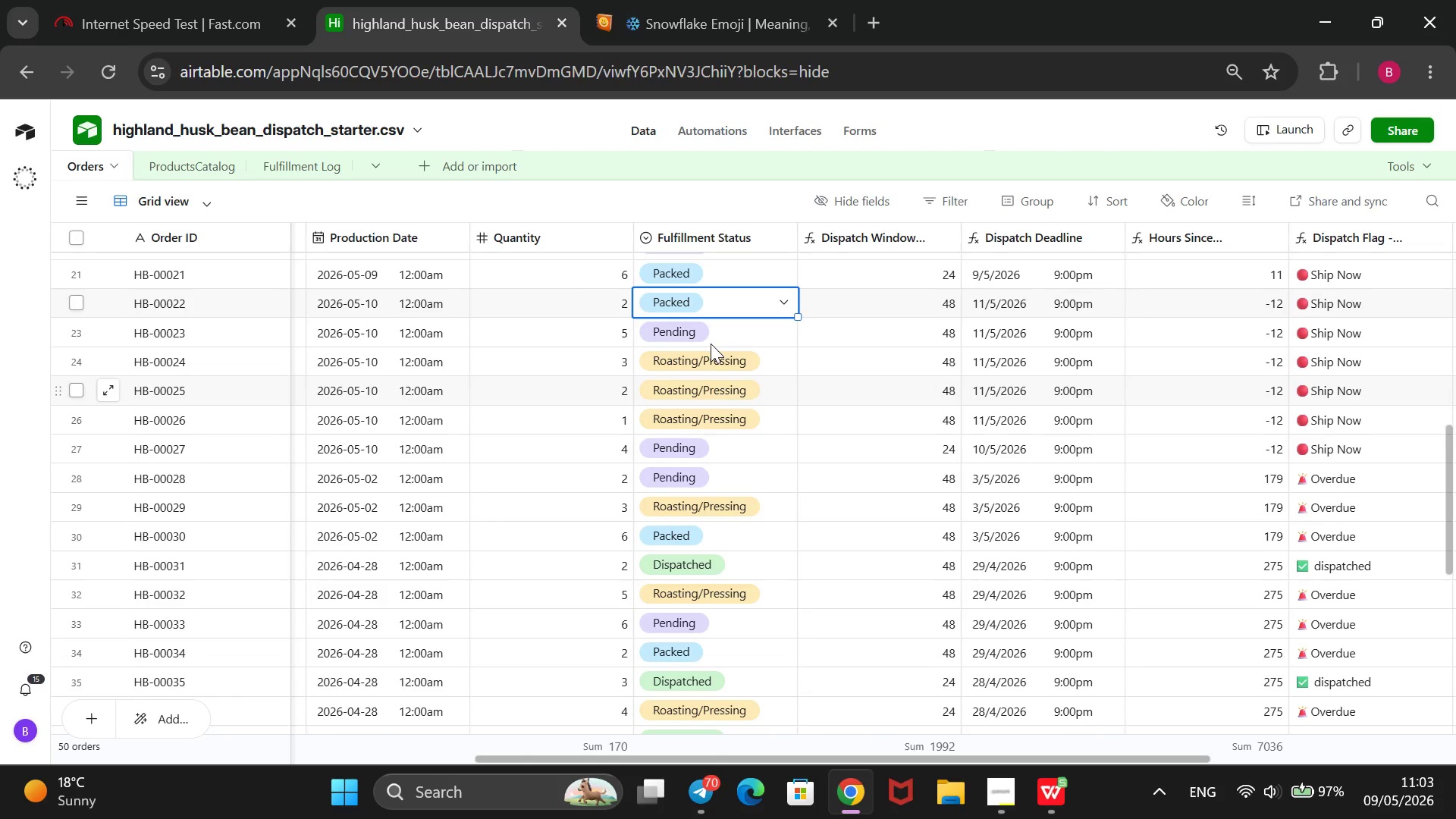 
key(ArrowUp)
 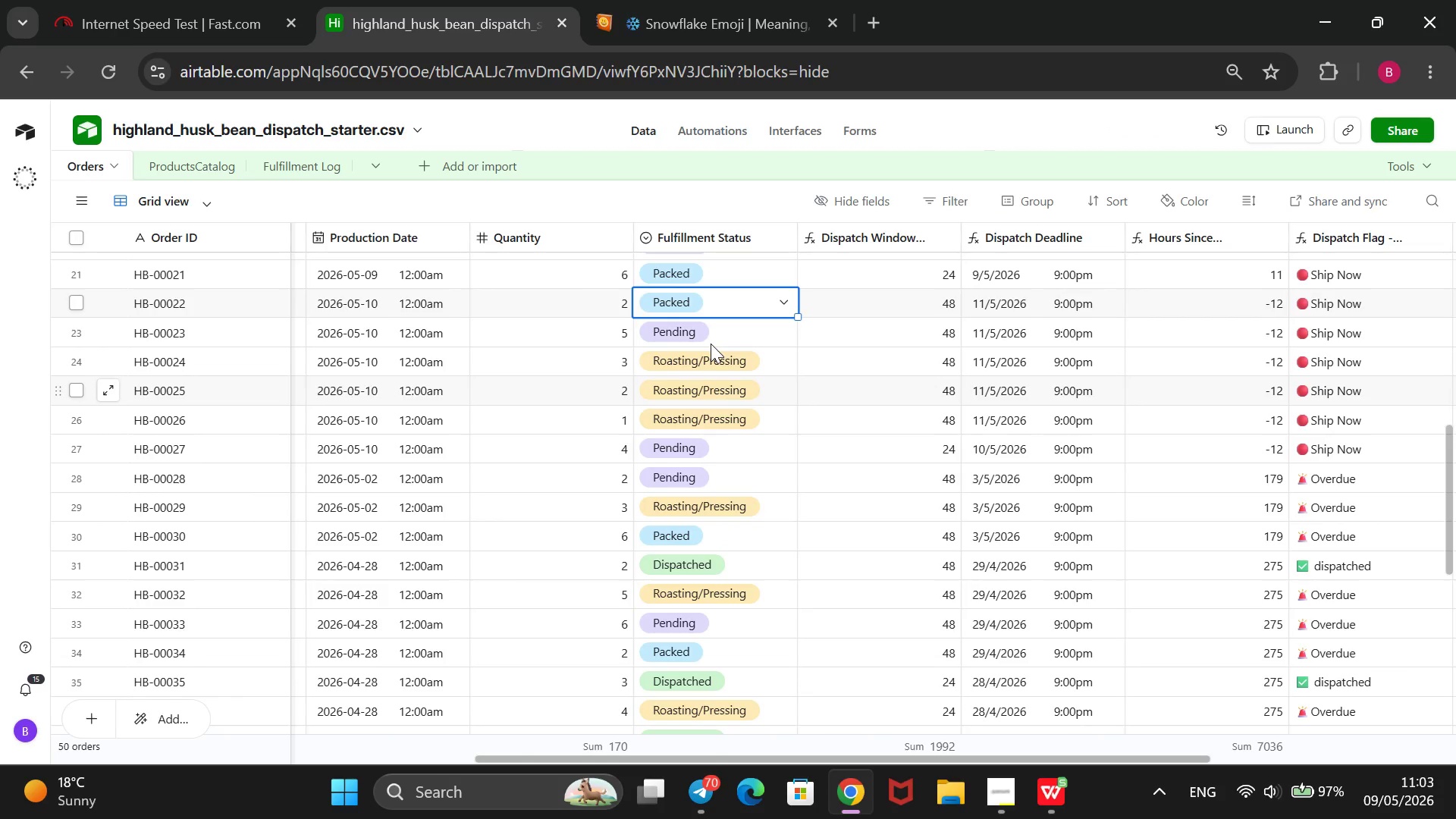 
key(ArrowUp)
 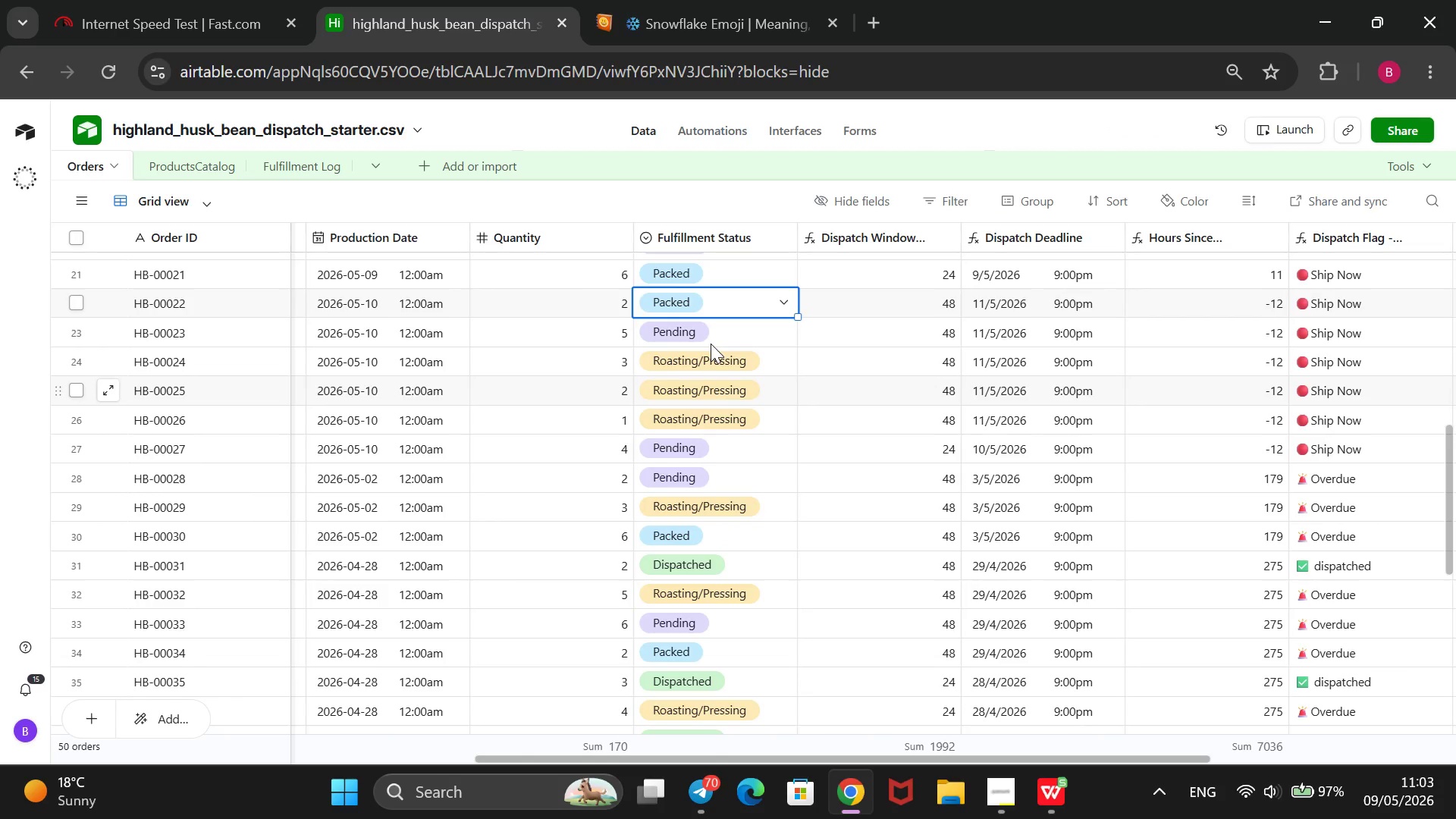 
key(ArrowUp)
 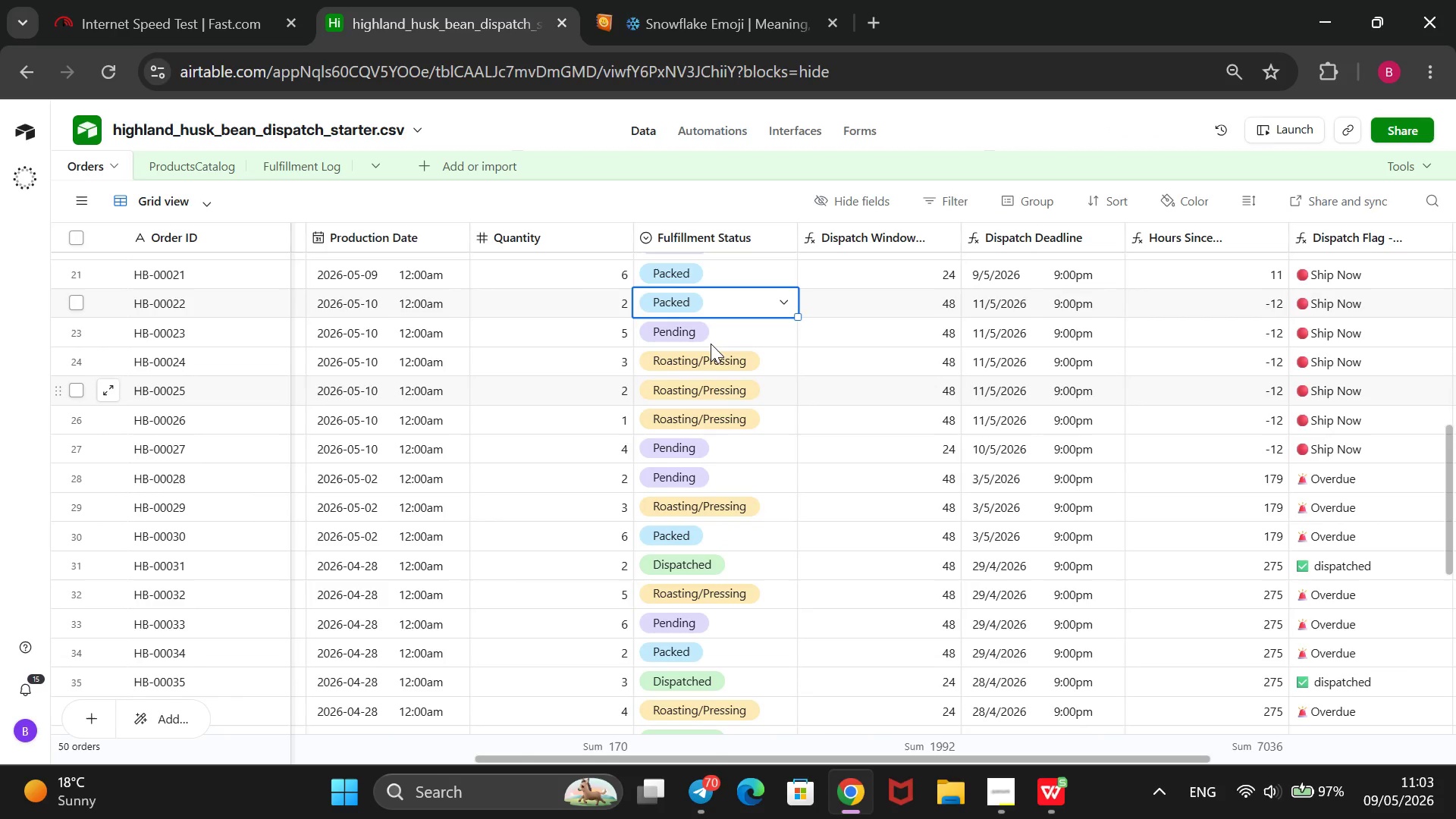 
key(ArrowUp)
 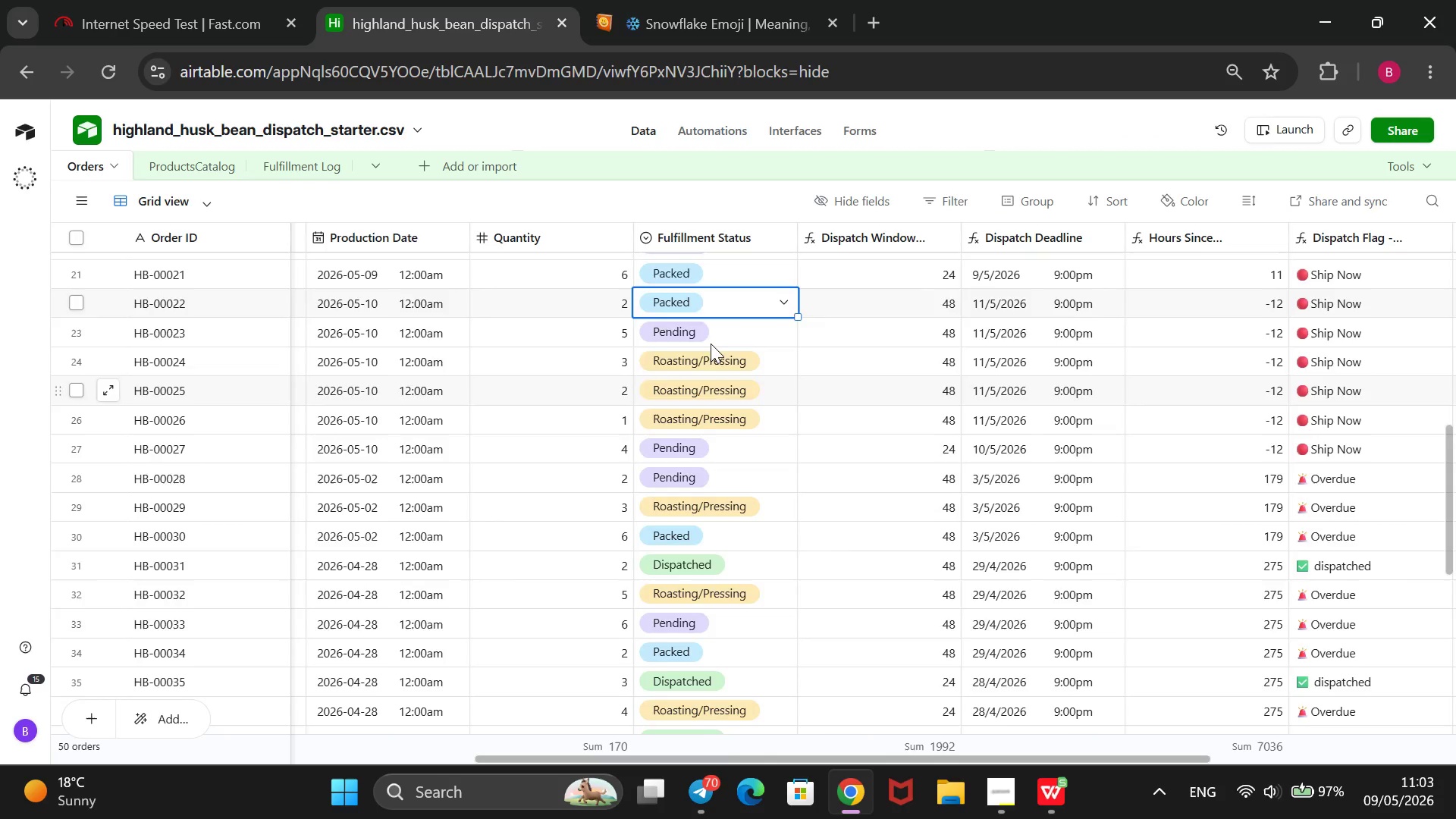 
key(ArrowUp)
 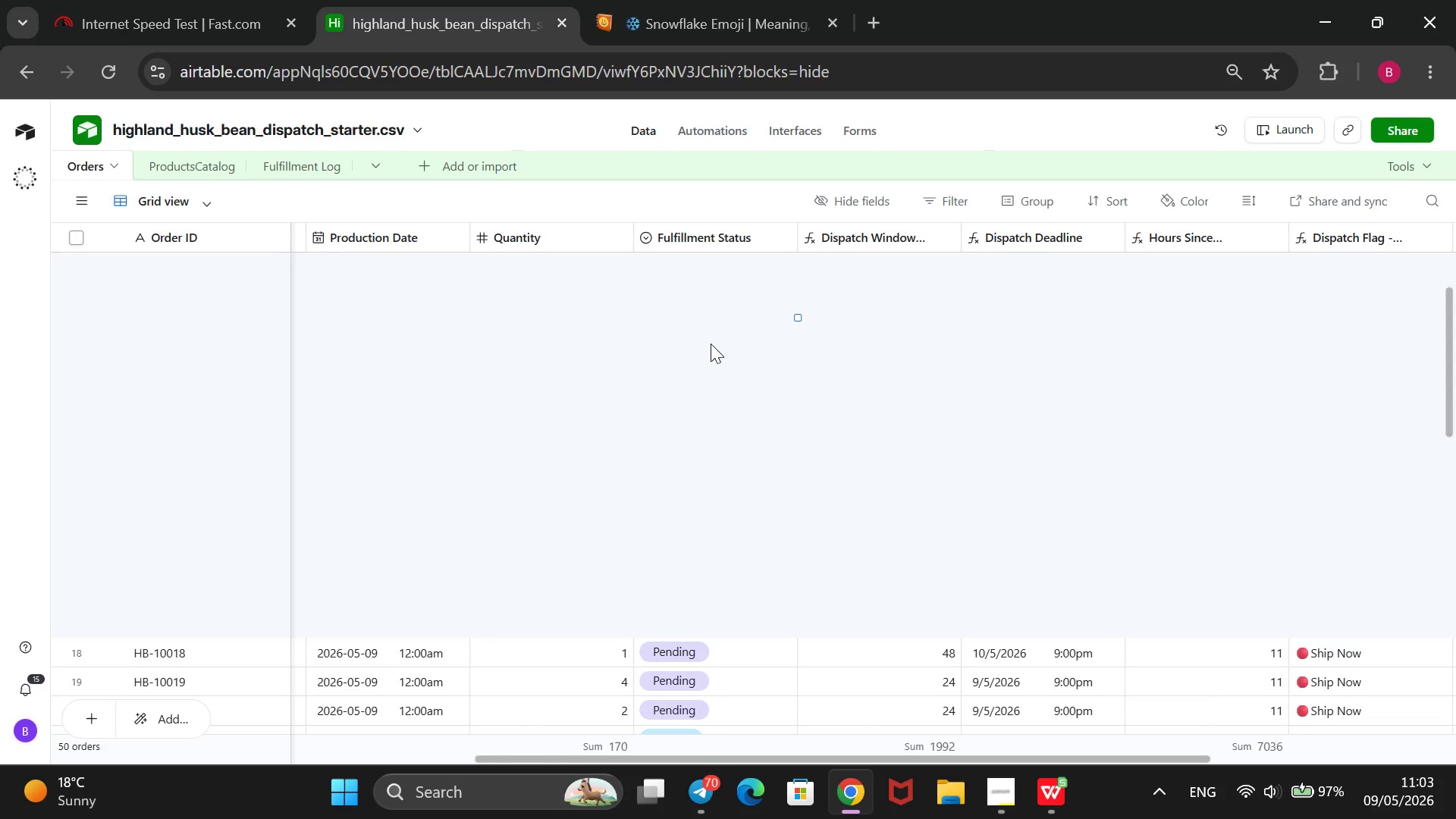 
key(ArrowUp)
 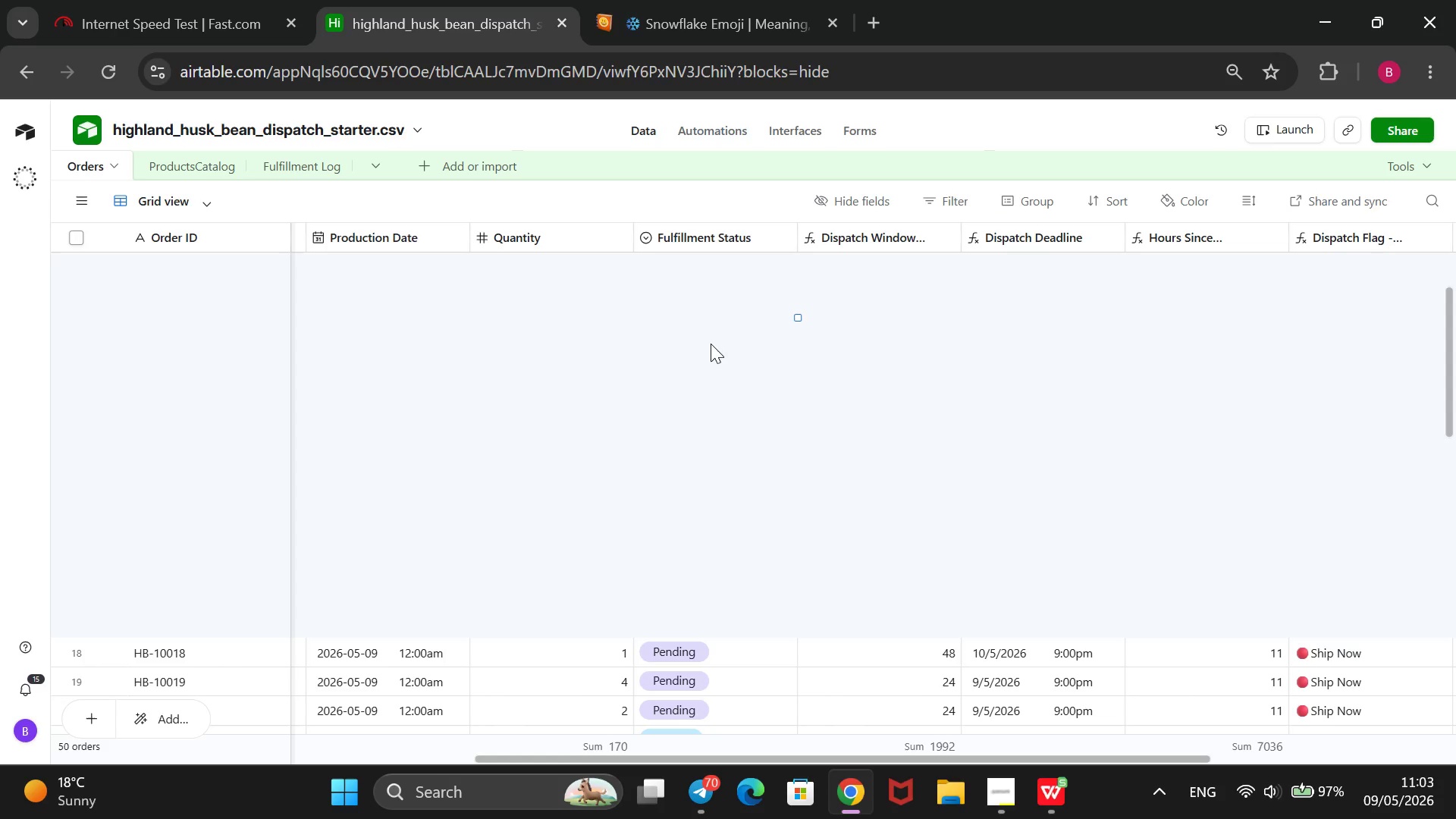 
key(ArrowUp)
 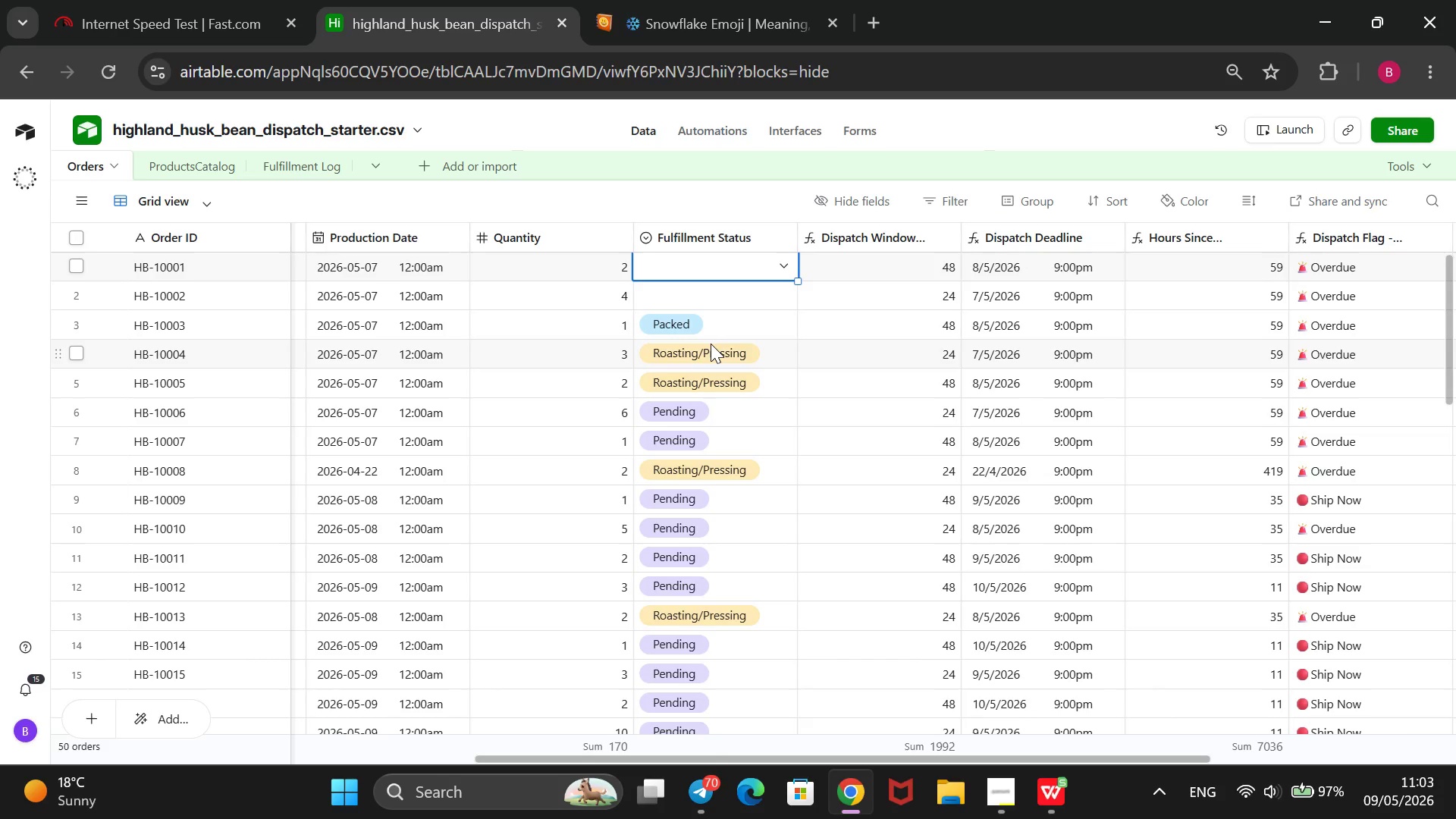 
key(ArrowDown)
 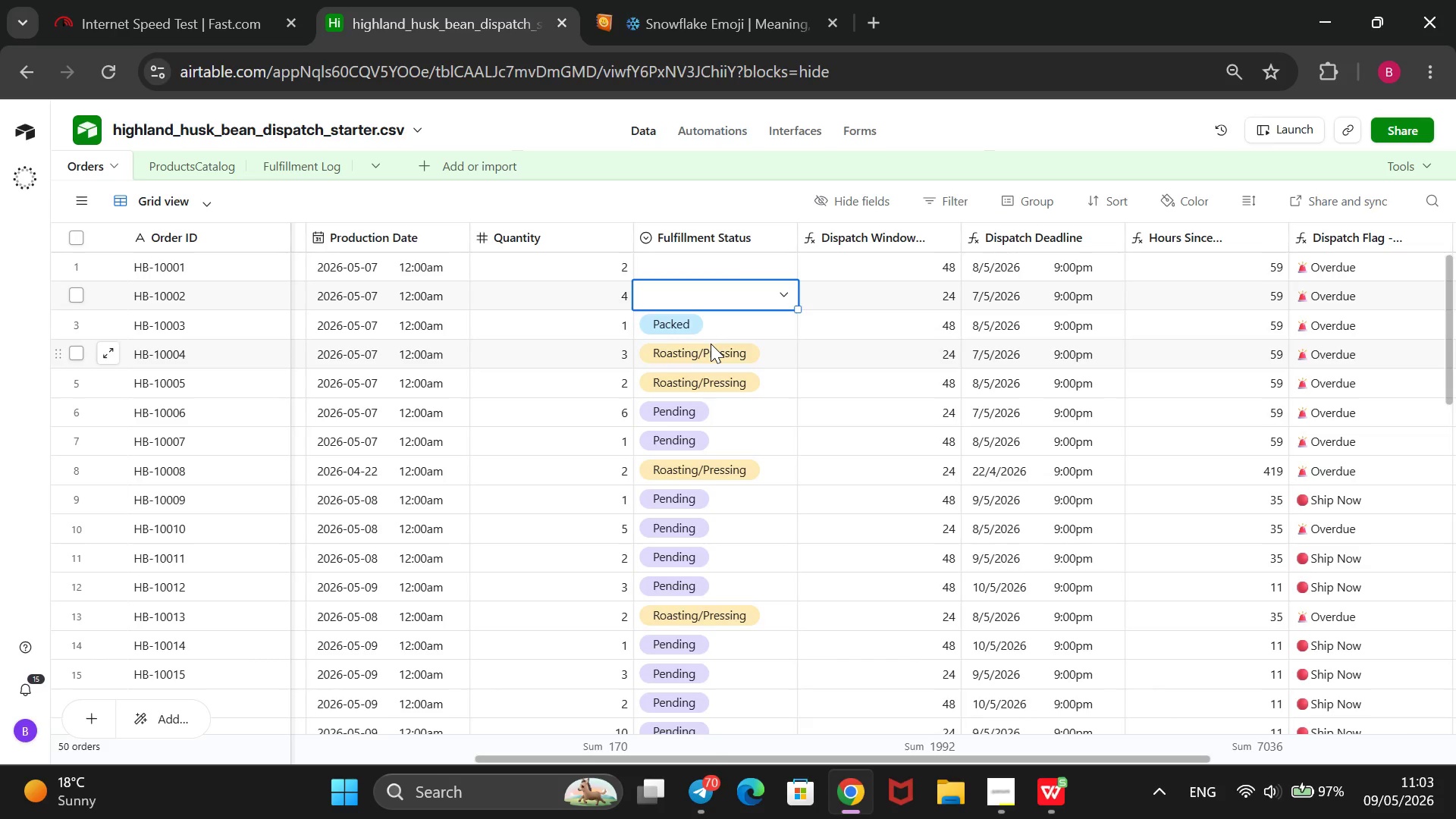 
key(ArrowDown)
 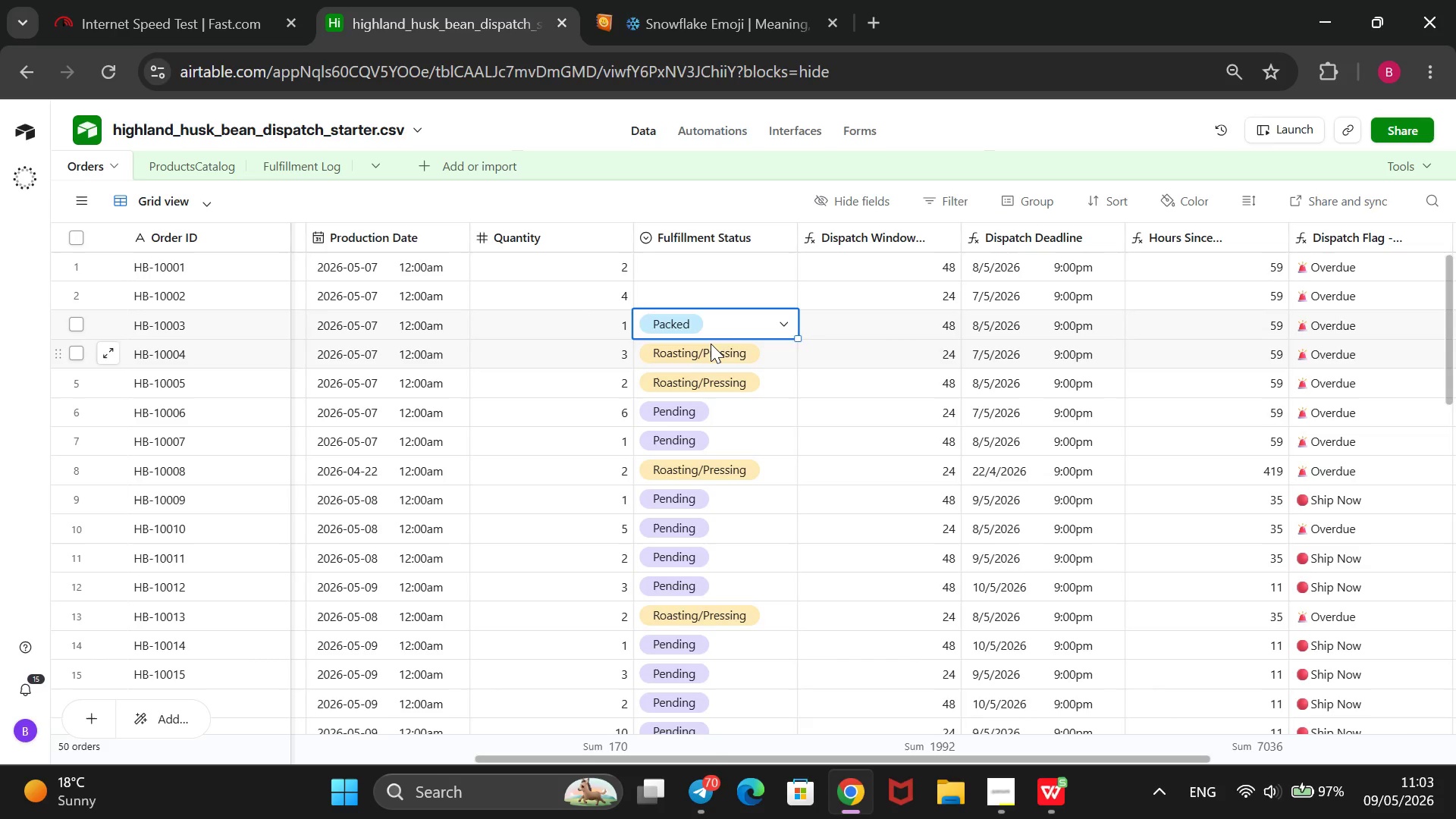 
key(ArrowDown)
 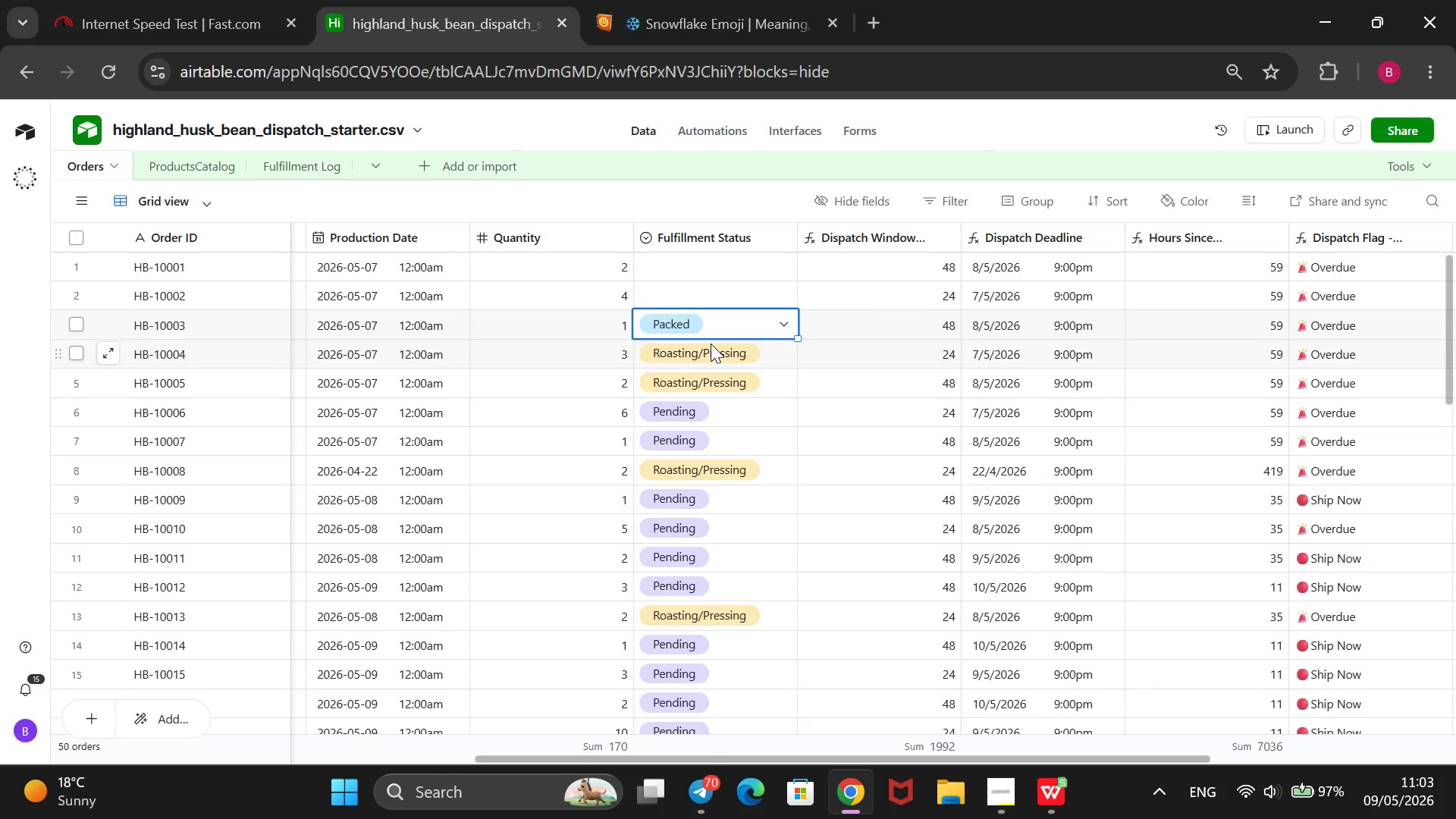 
key(ArrowDown)
 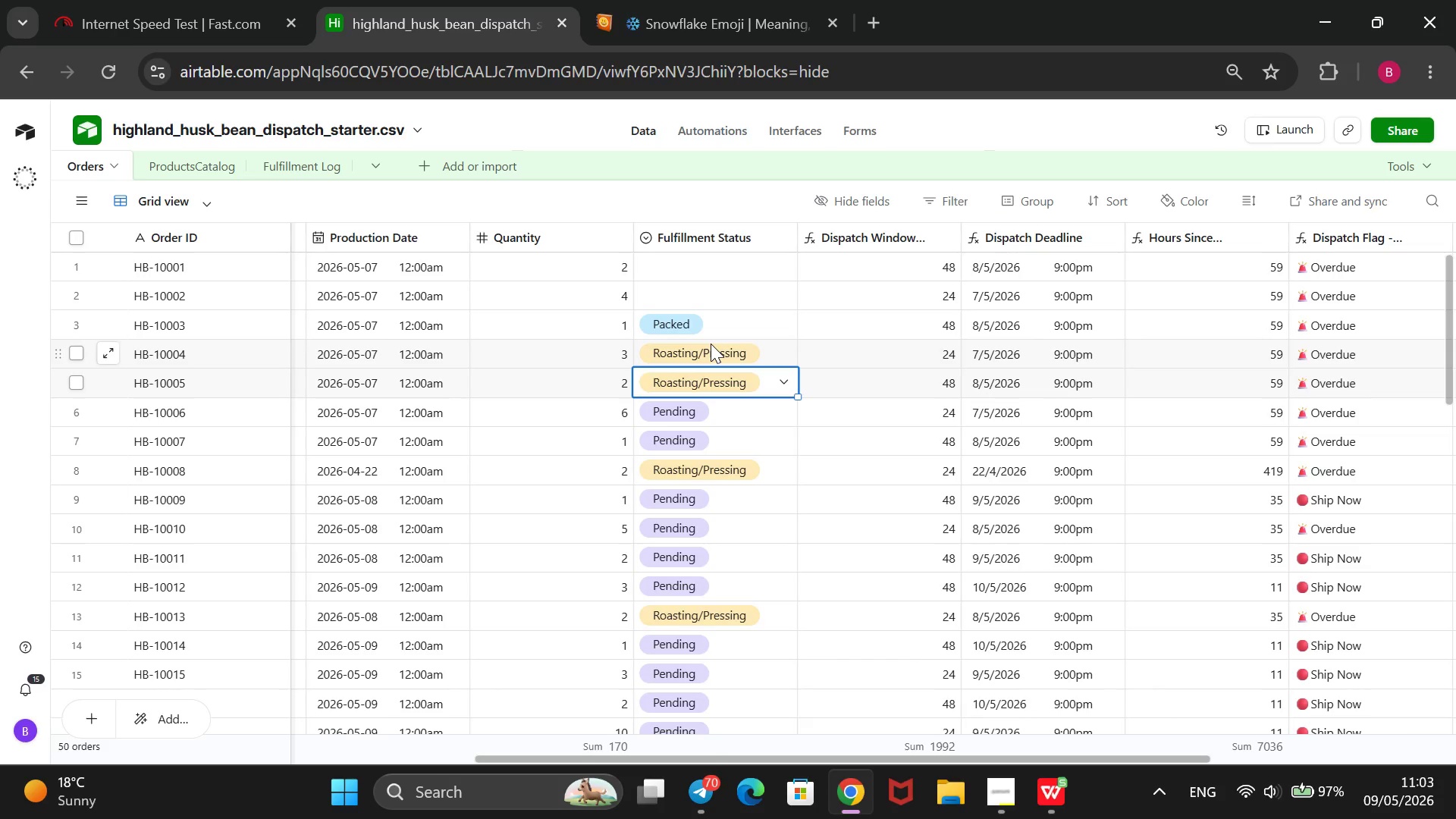 
key(ArrowUp)
 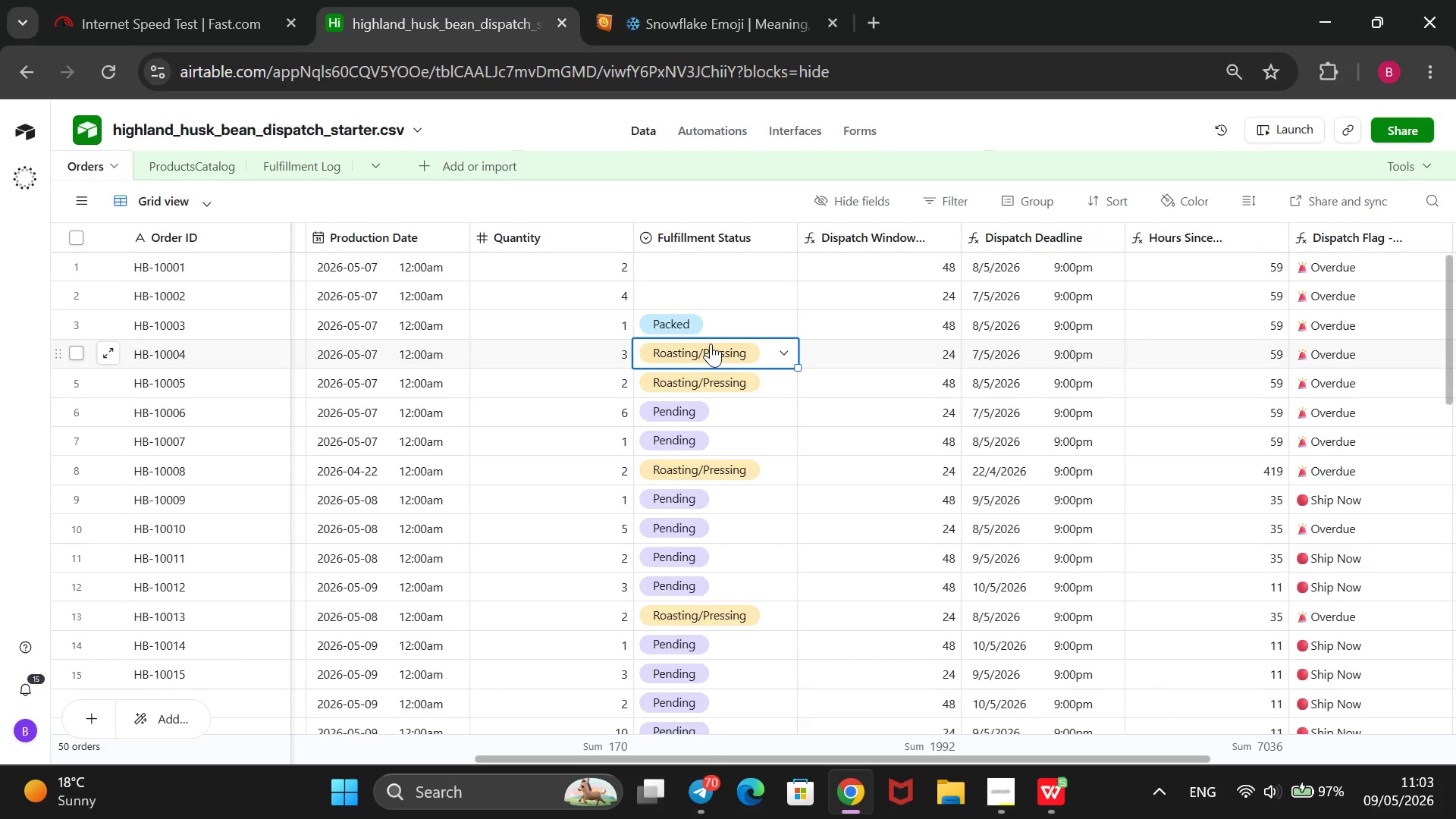 
key(ArrowUp)
 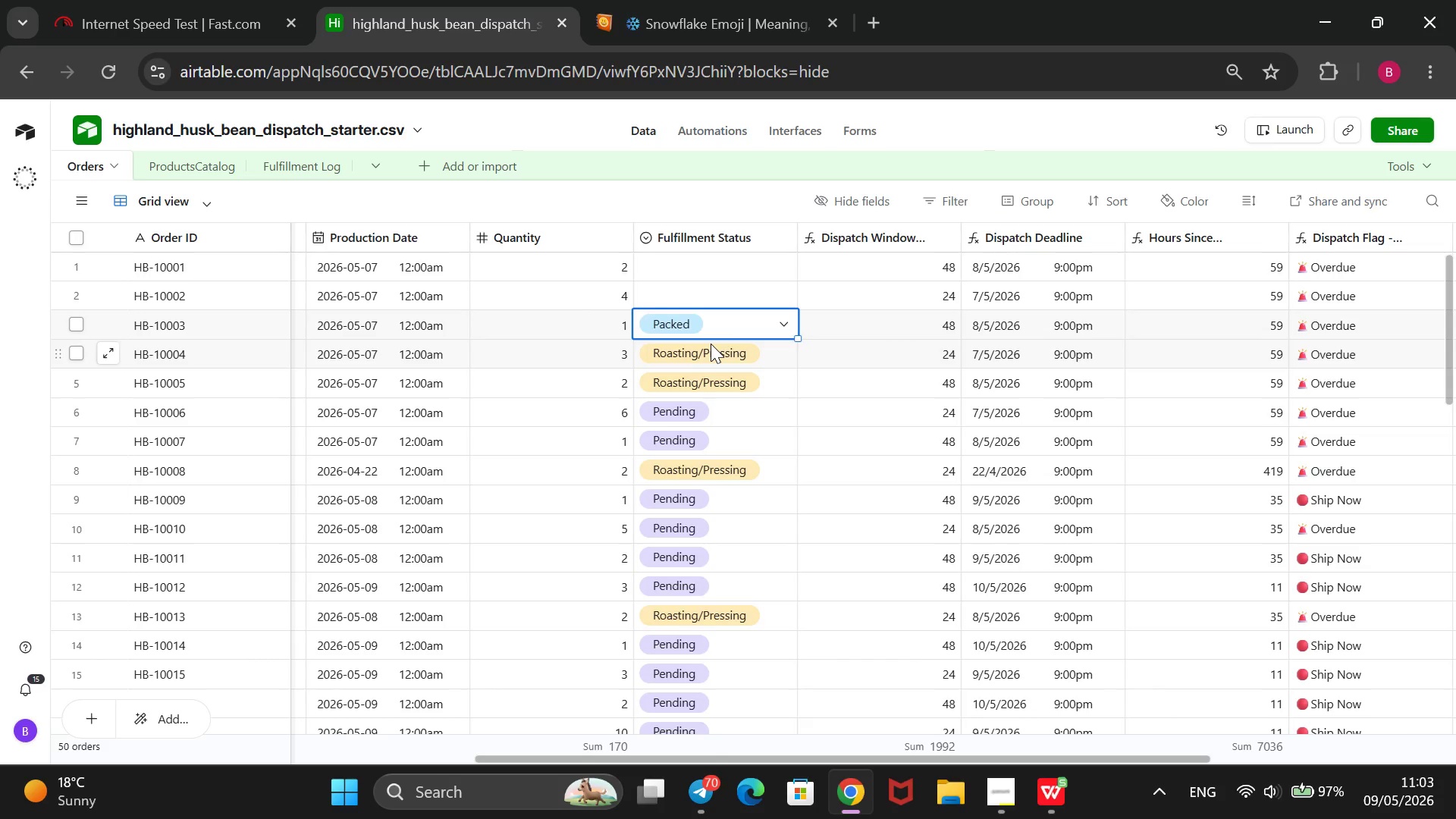 
key(ArrowUp)
 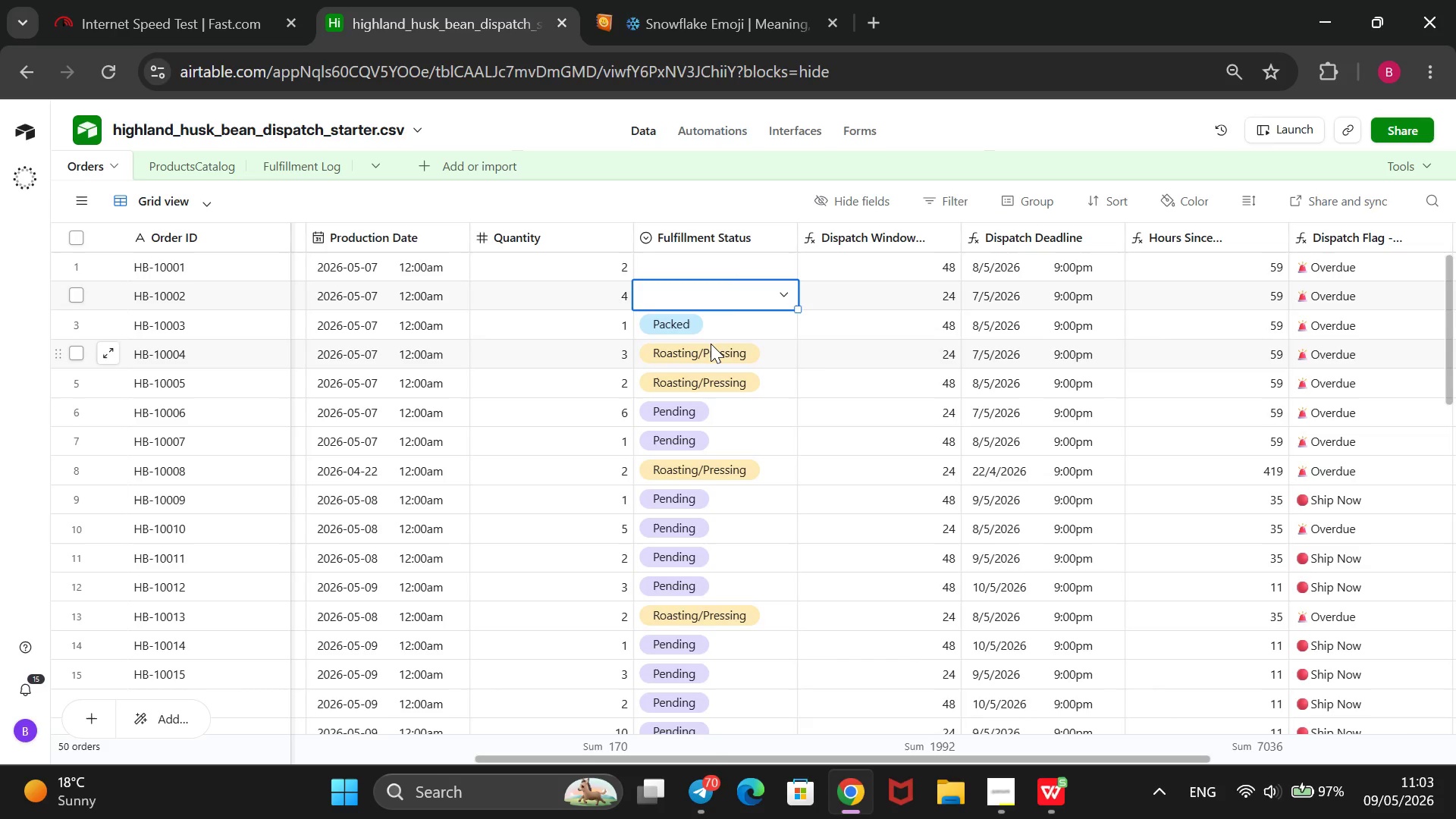 
key(ArrowUp)
 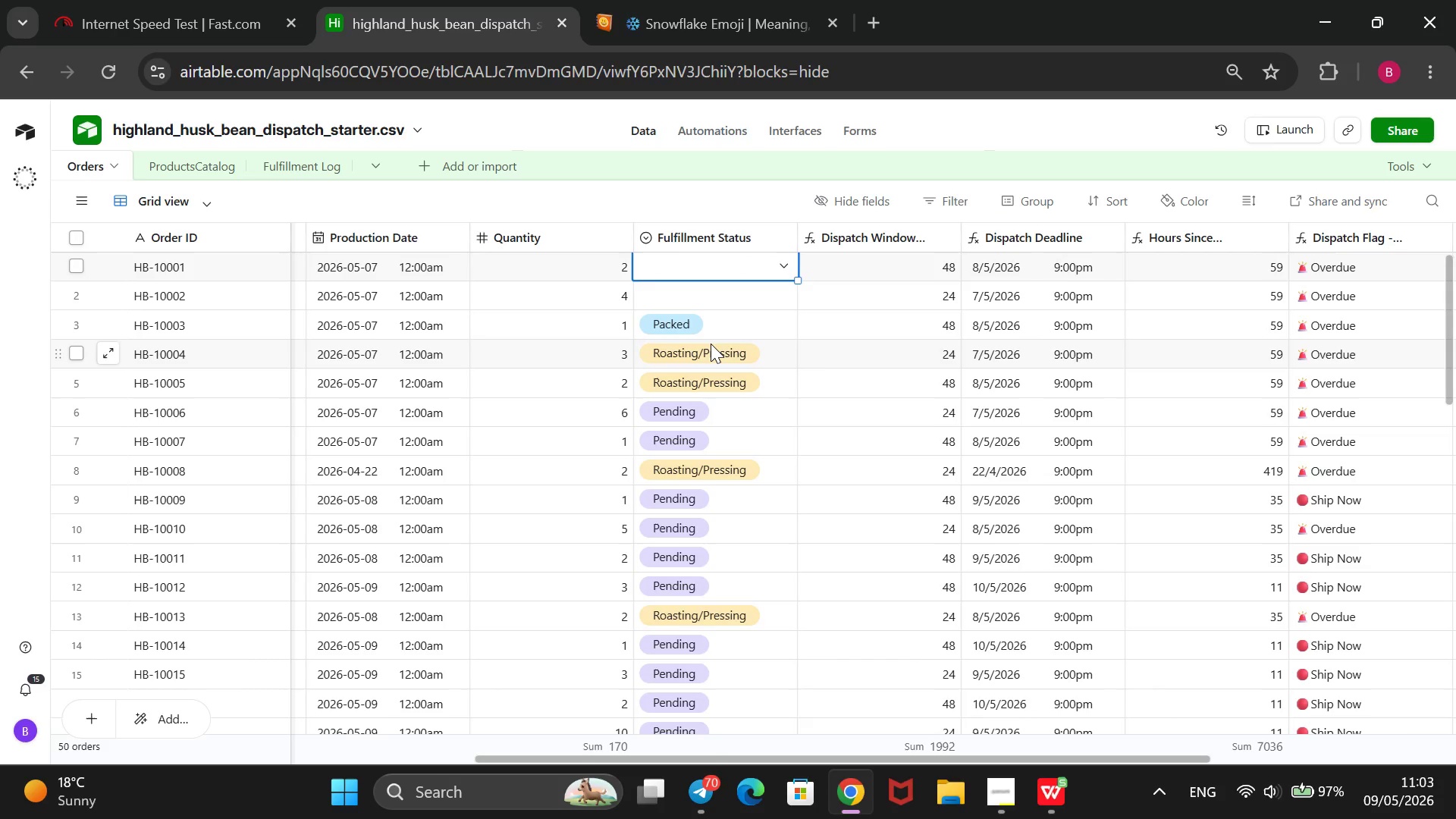 
key(Enter)
 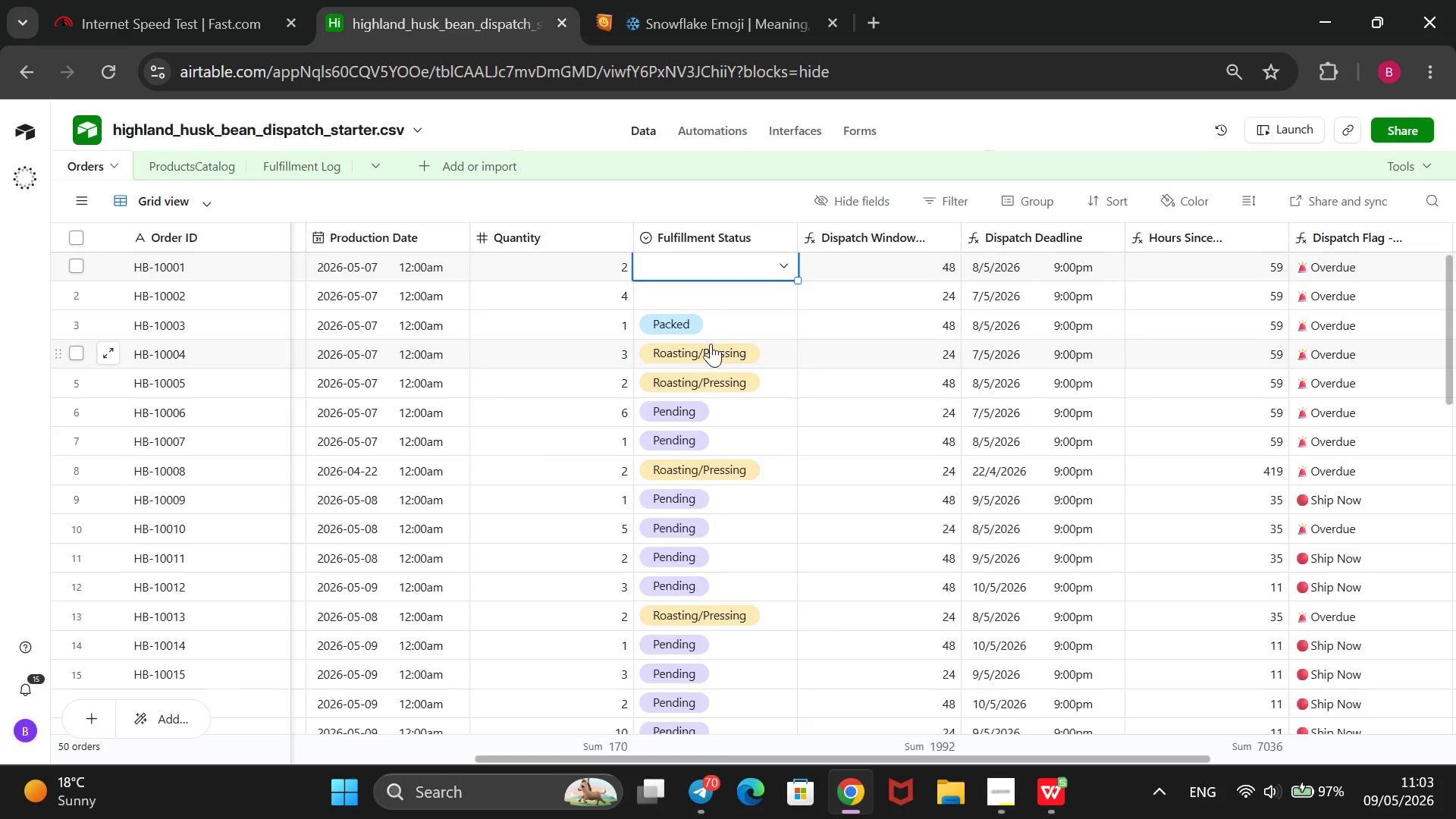 
wait(5.53)
 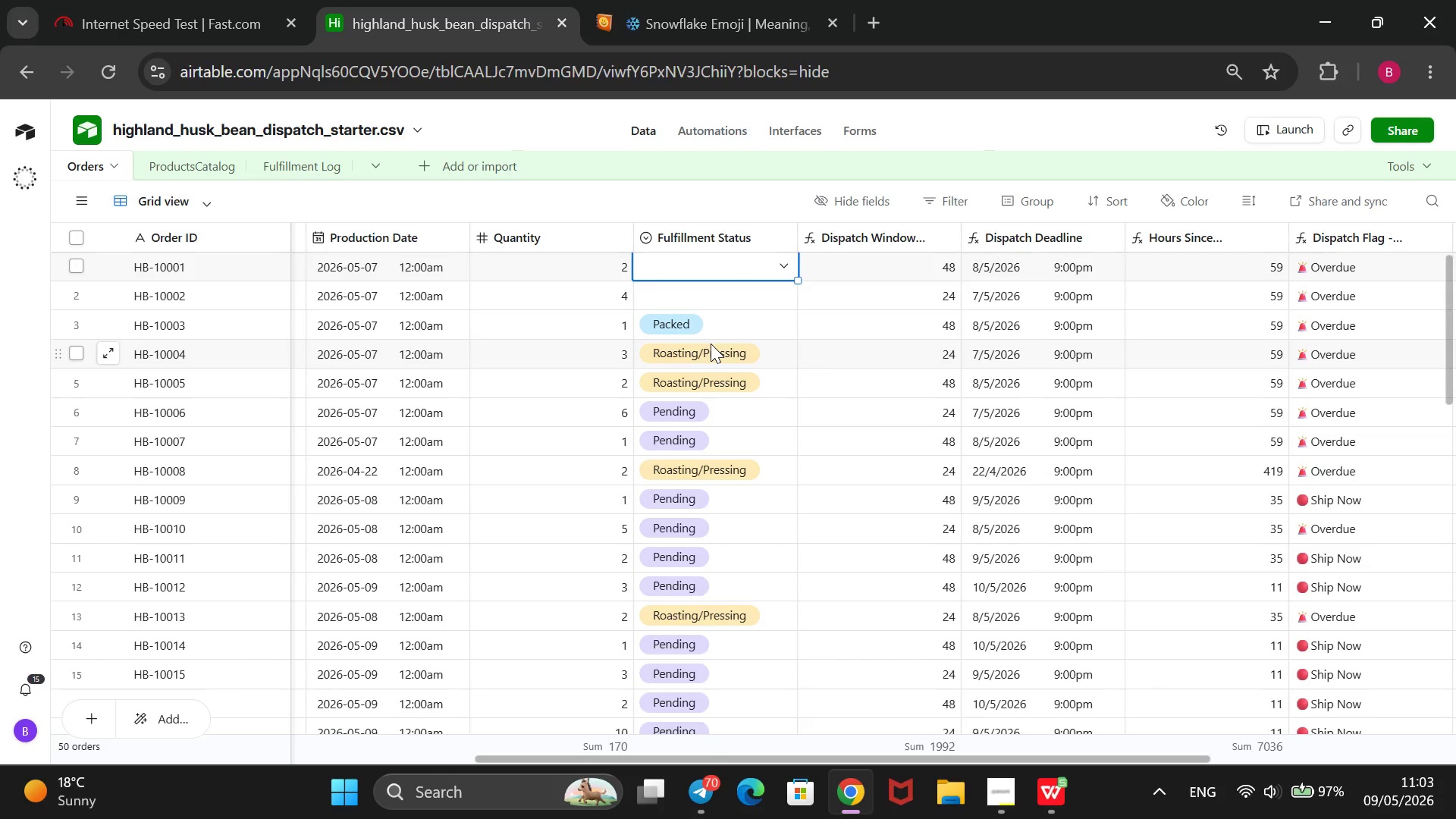 
key(ArrowDown)
 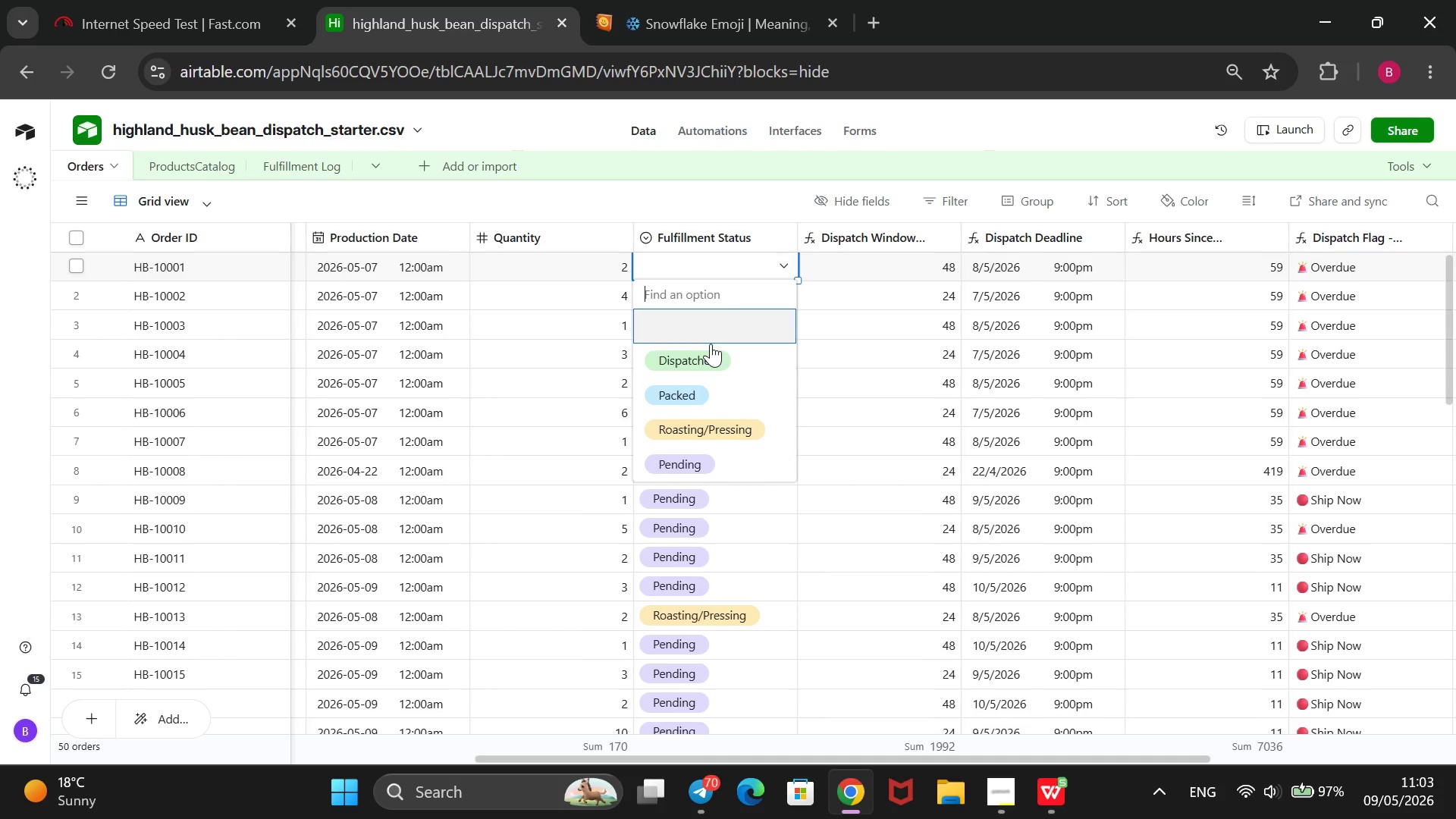 
key(ArrowDown)
 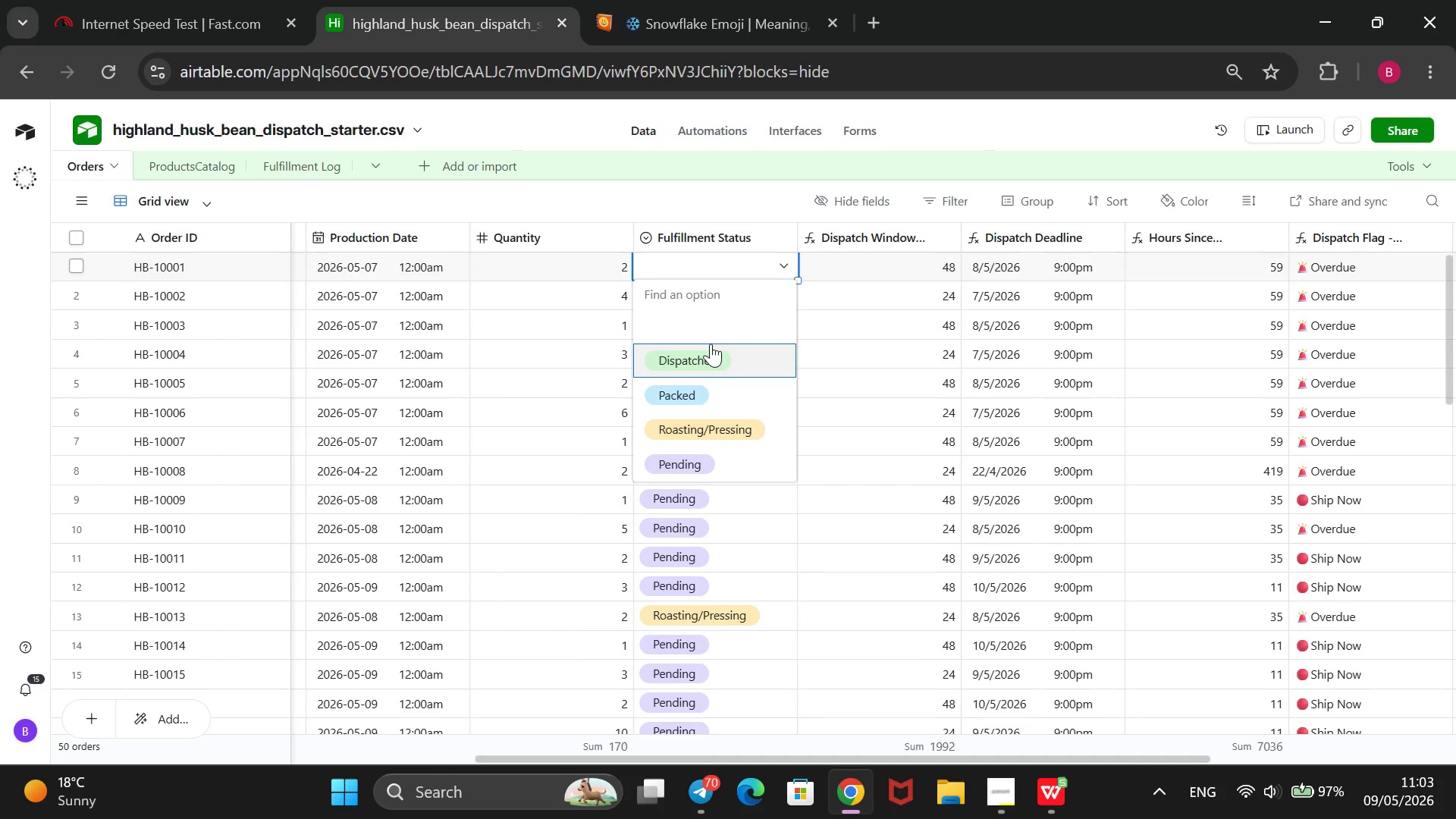 
key(Enter)
 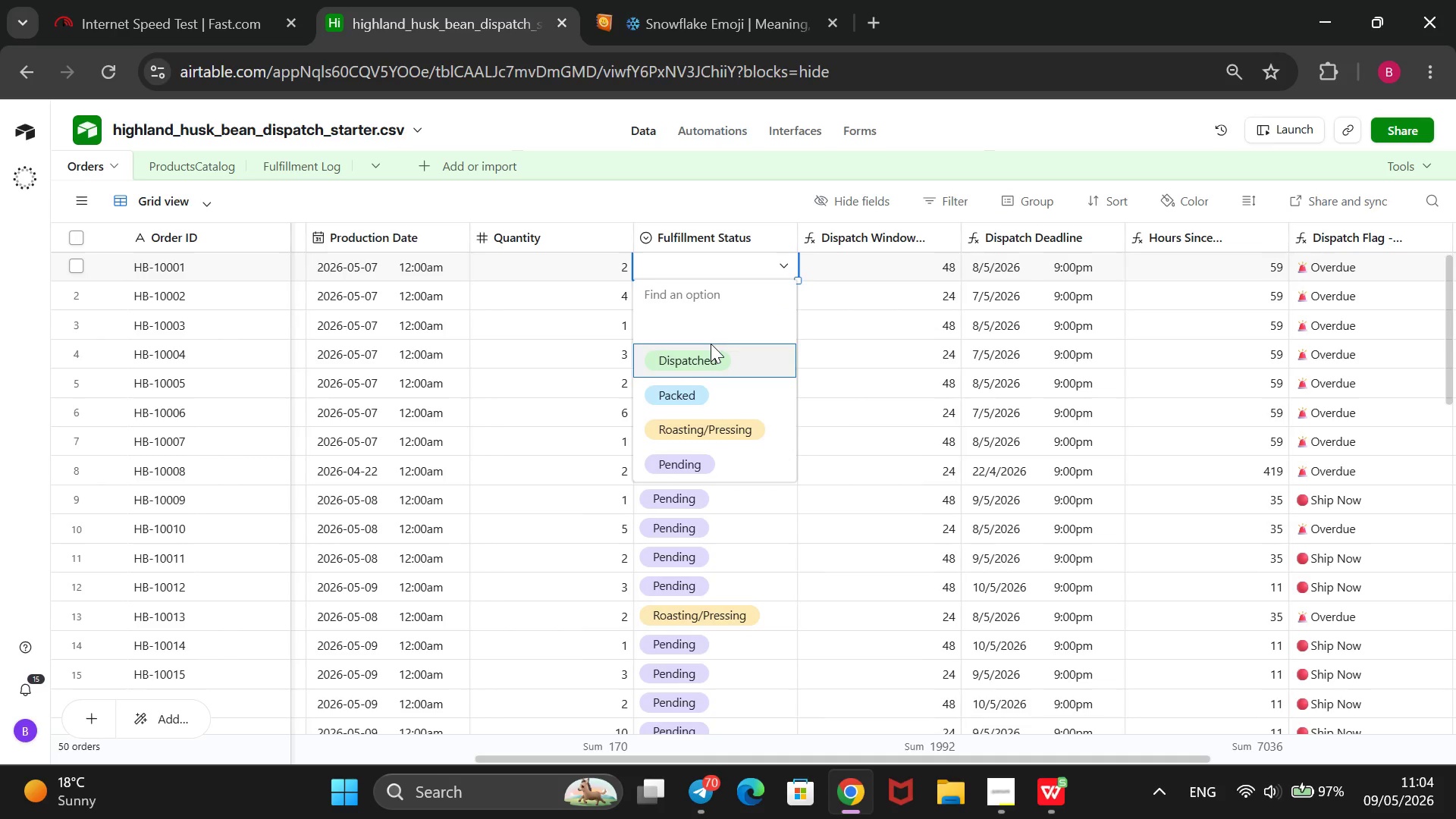 
key(ArrowDown)
 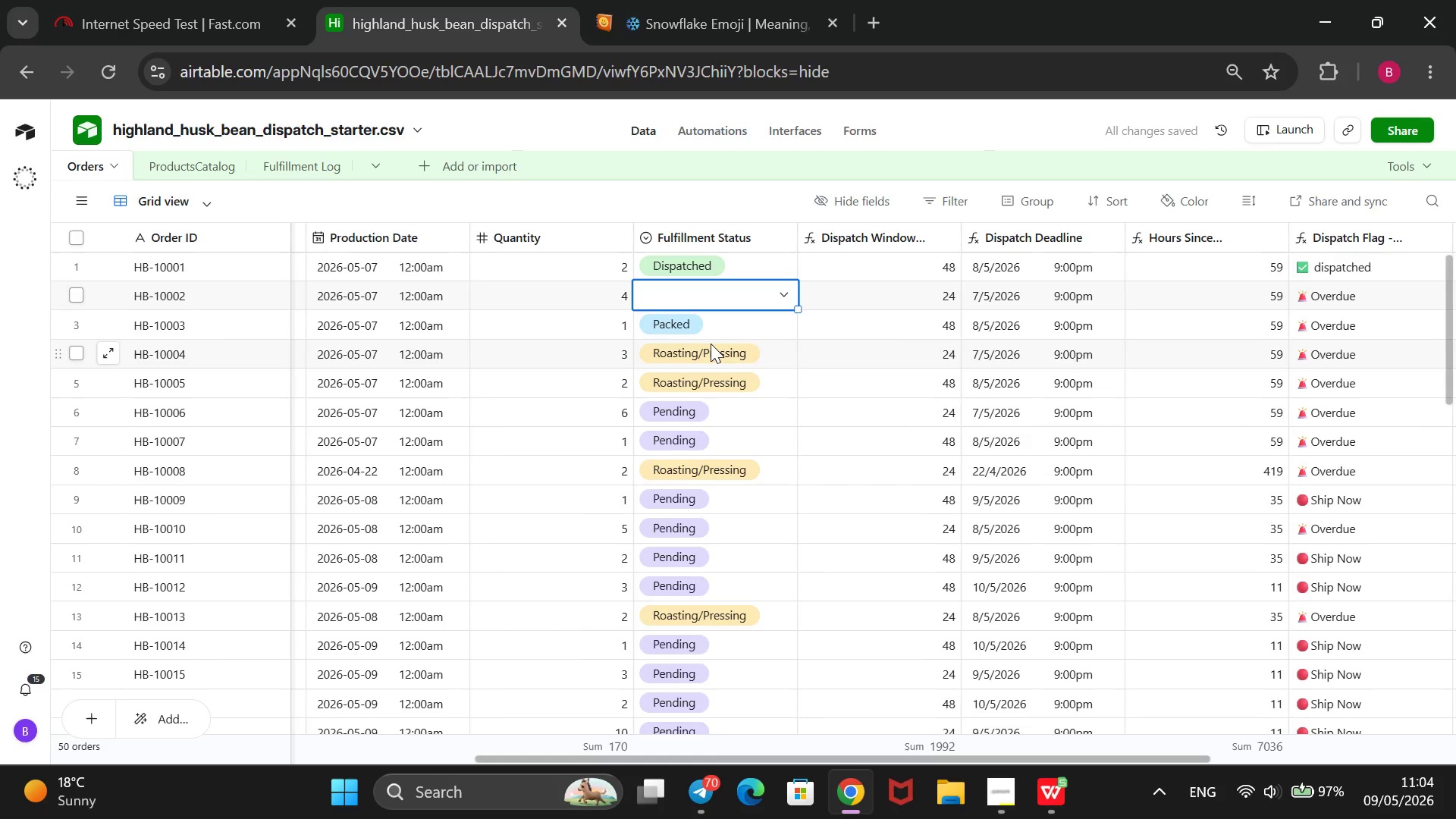 
key(Enter)
 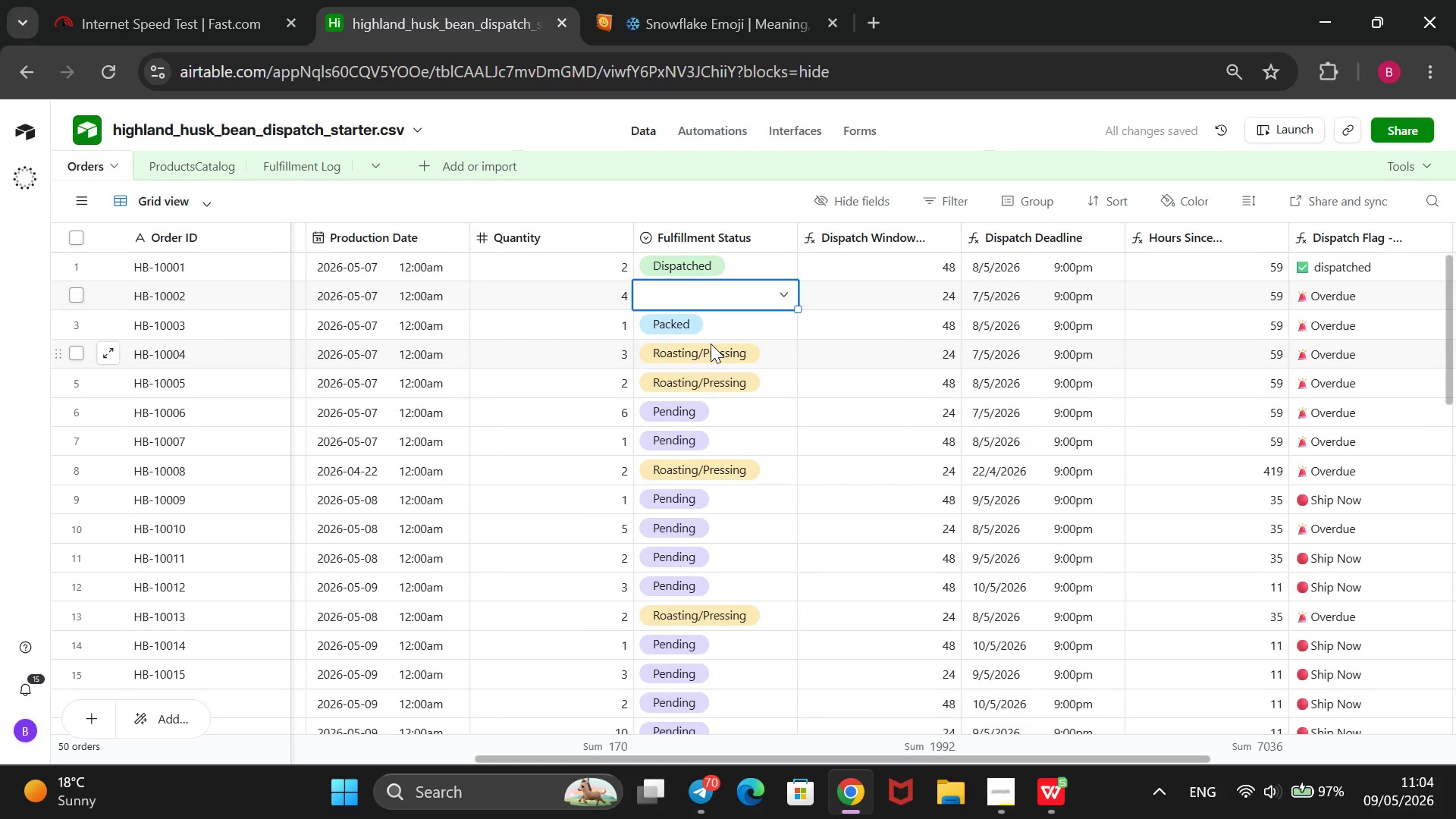 
wait(5.05)
 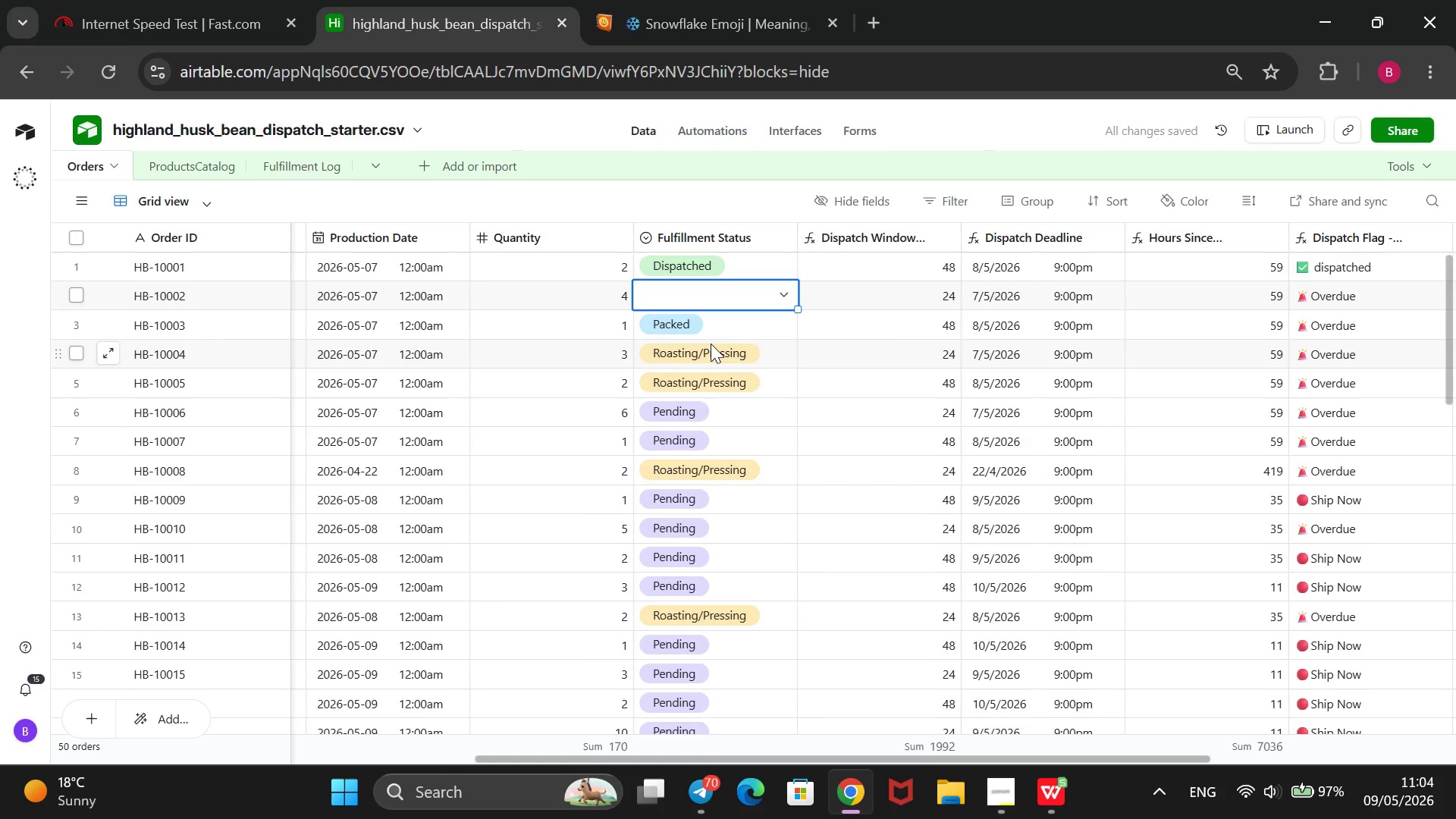 
key(ArrowDown)
 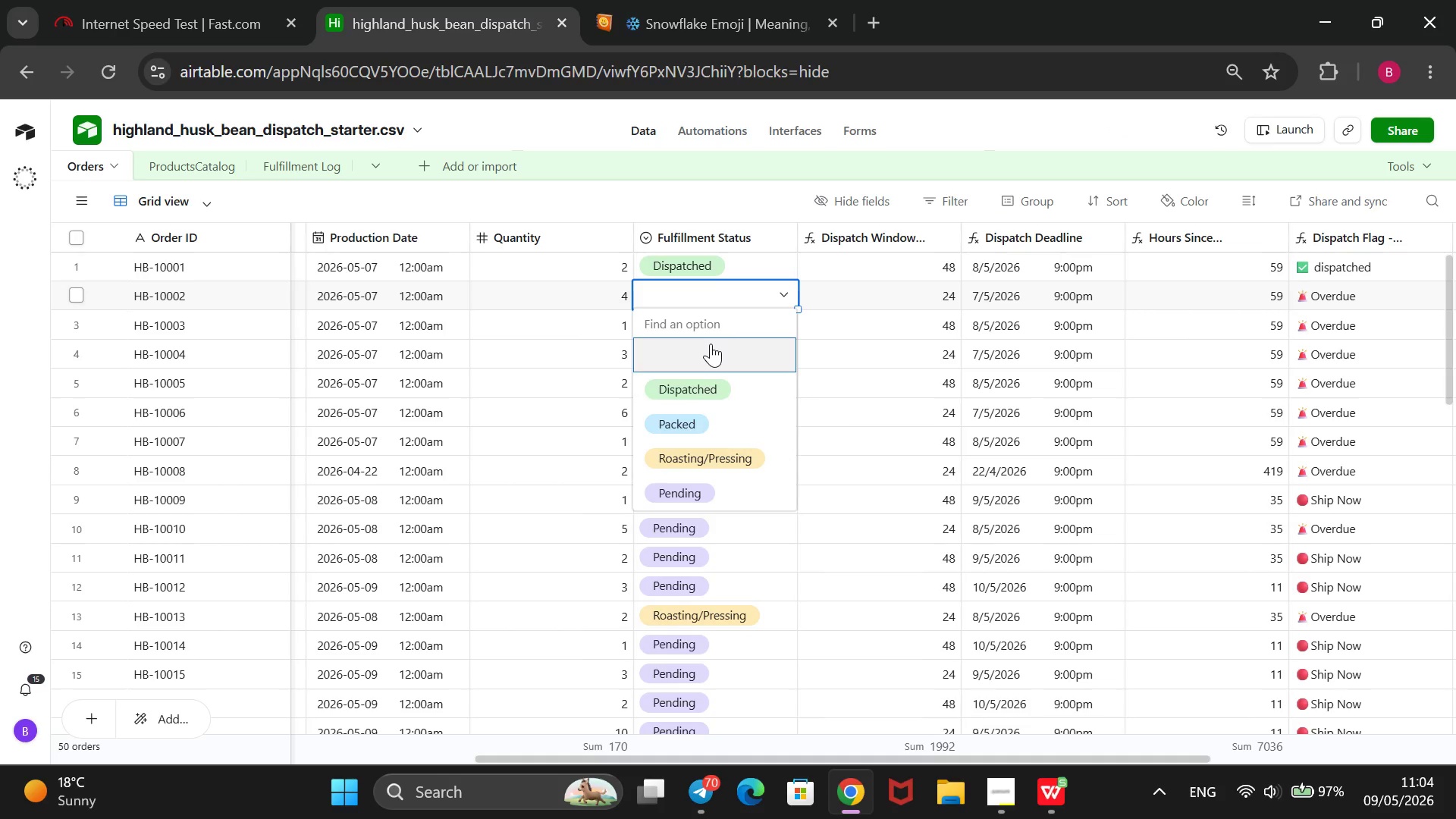 
key(ArrowDown)
 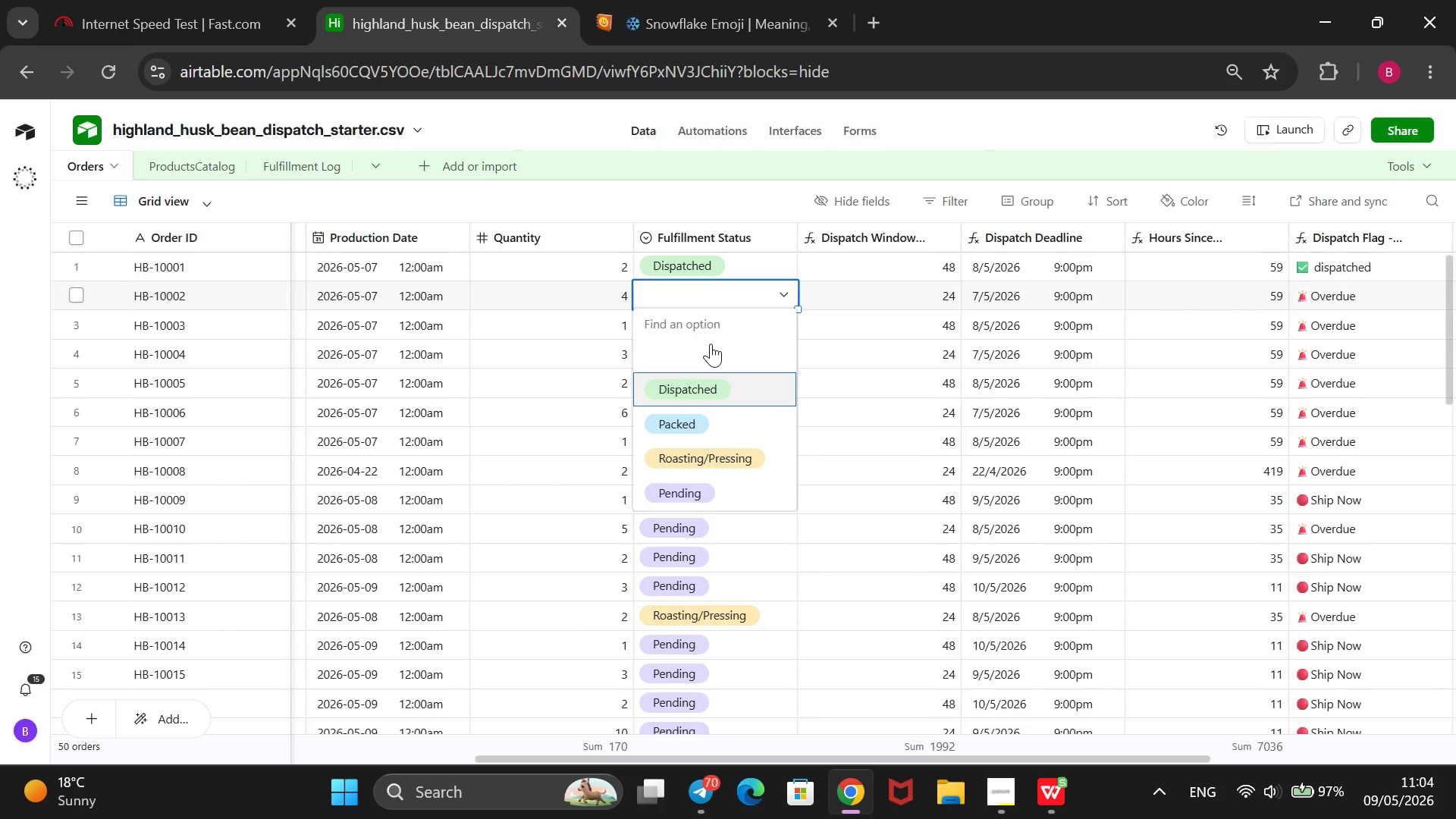 
key(Enter)
 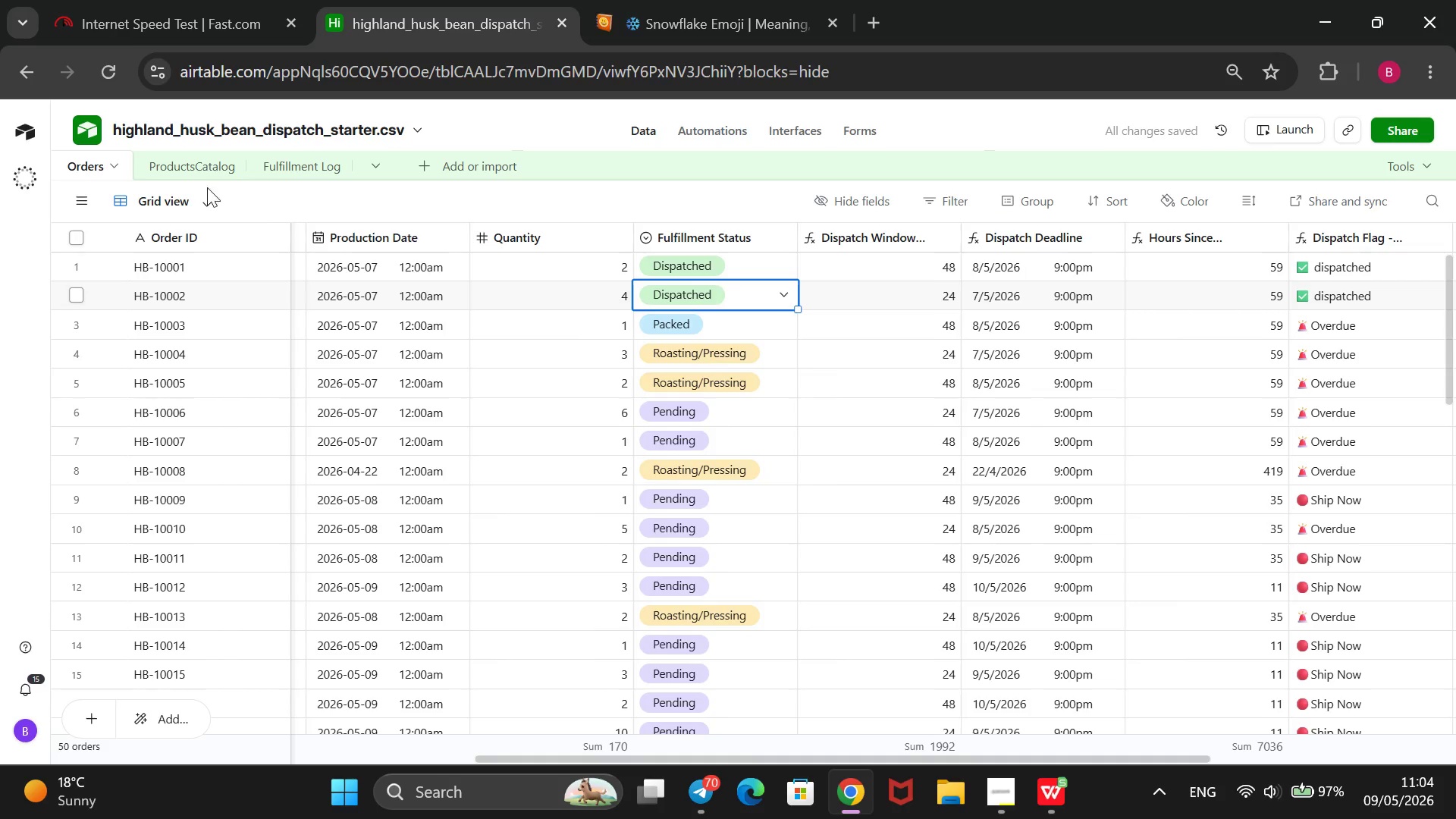 
wait(6.2)
 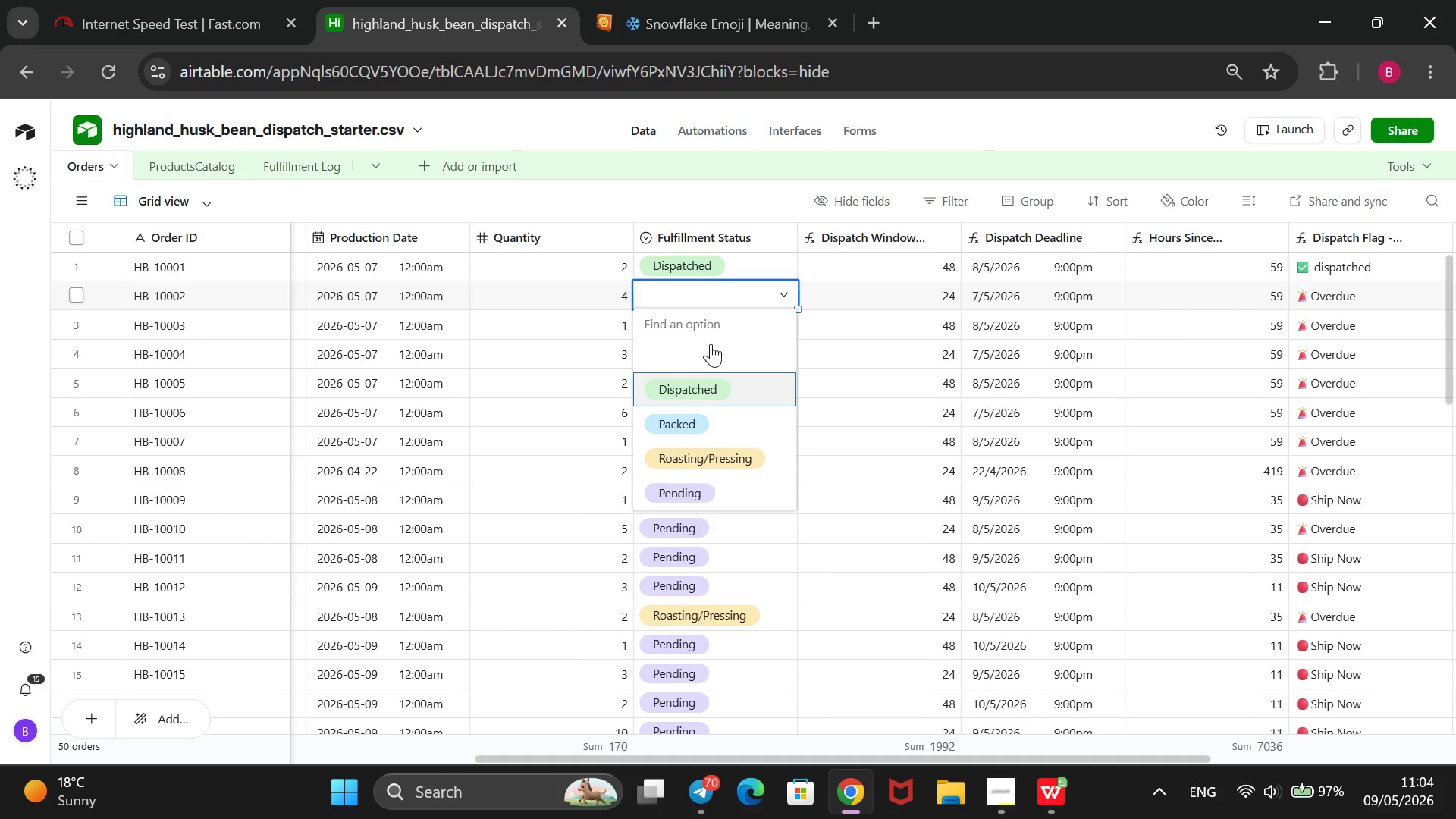 
left_click([314, 166])
 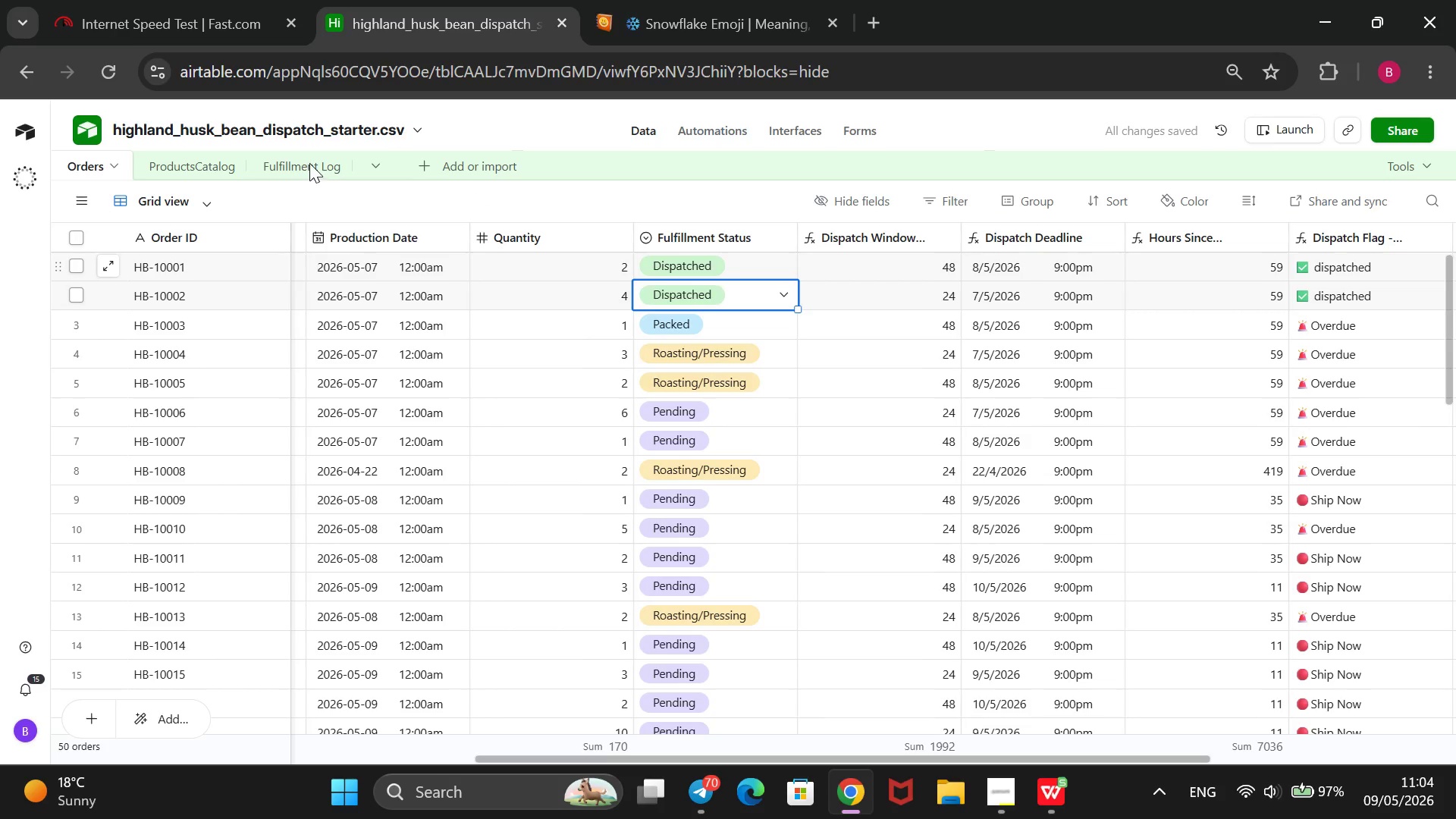 
left_click([309, 161])
 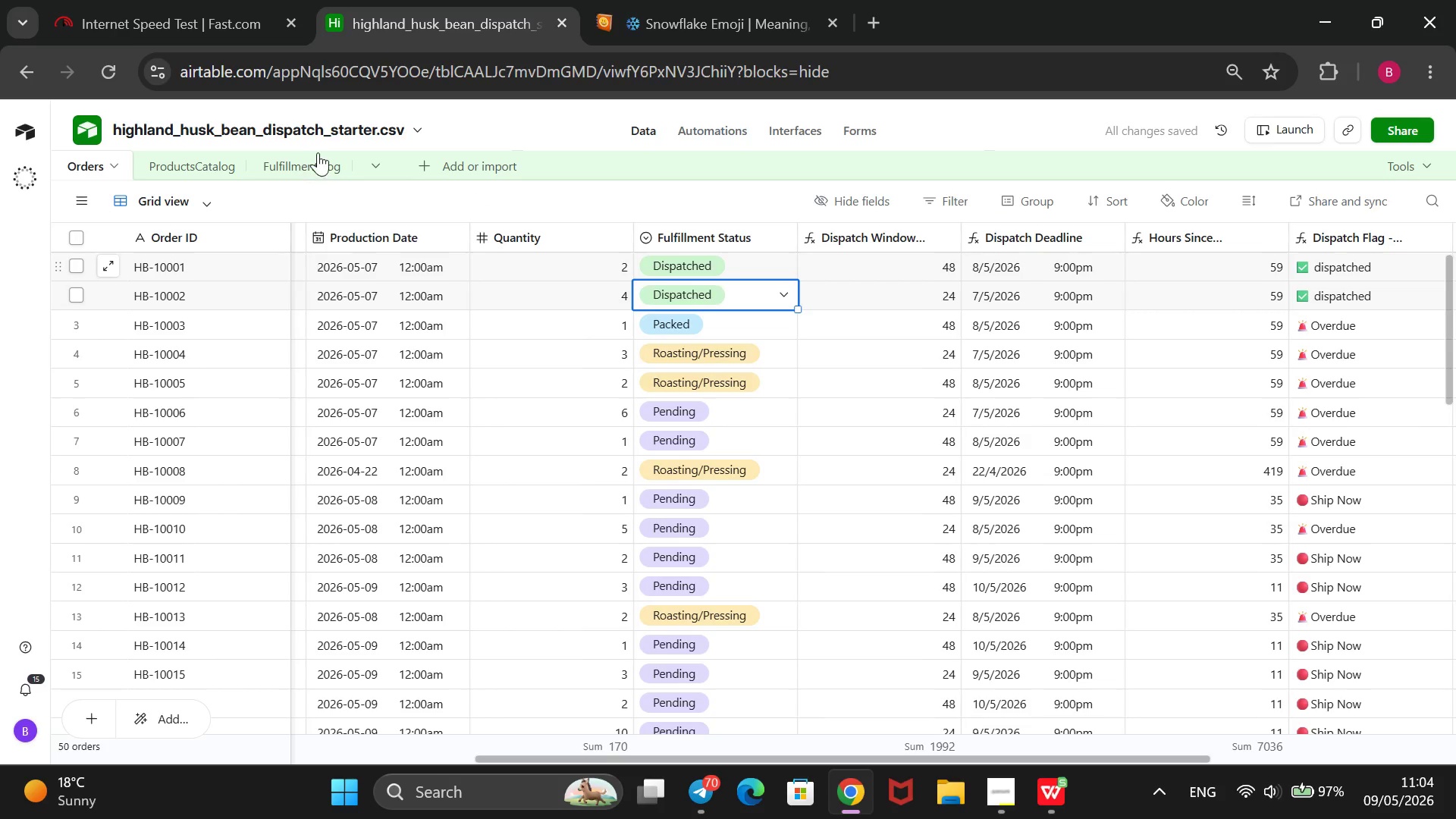 
left_click([324, 152])
 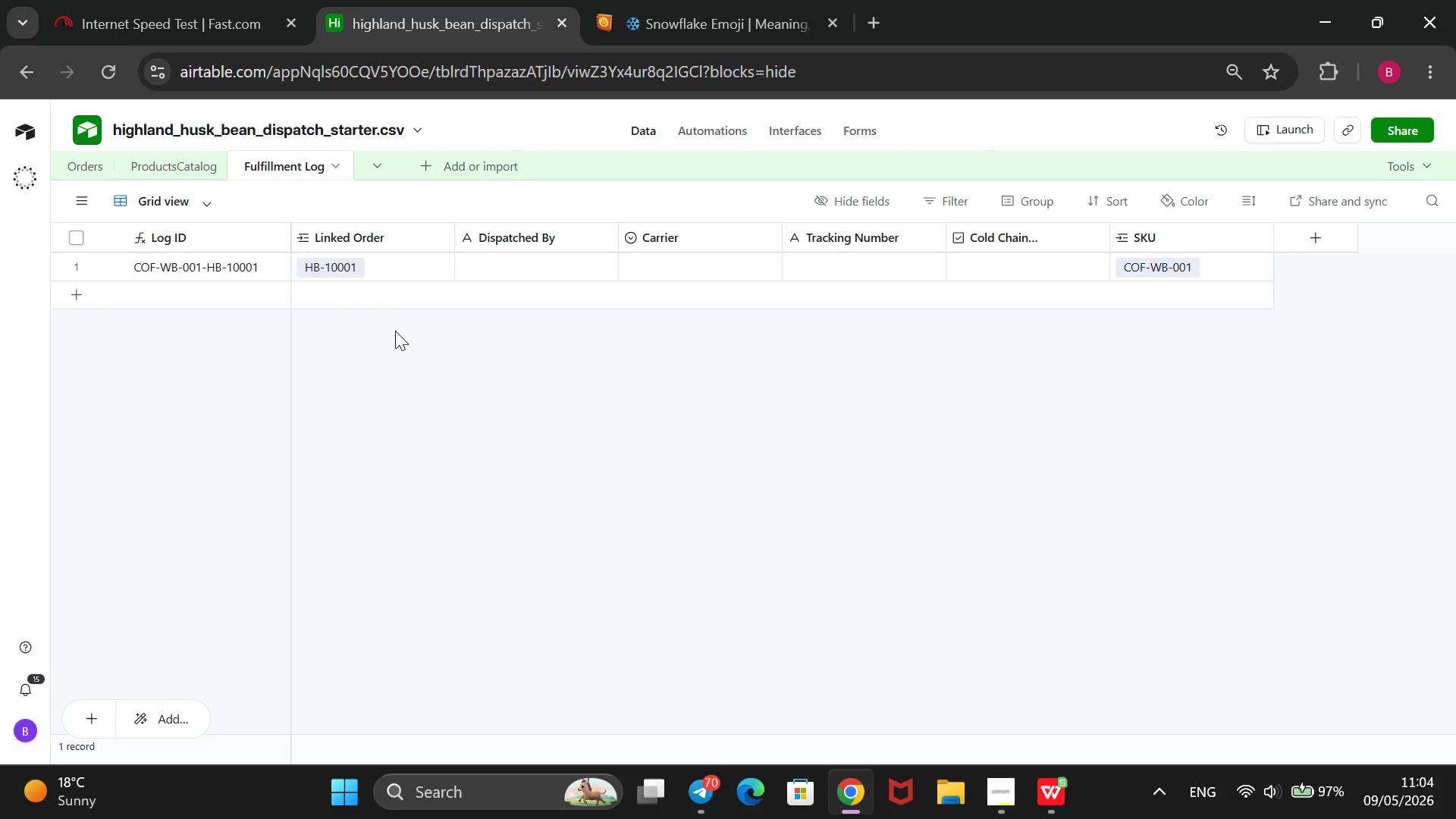 
wait(10.39)
 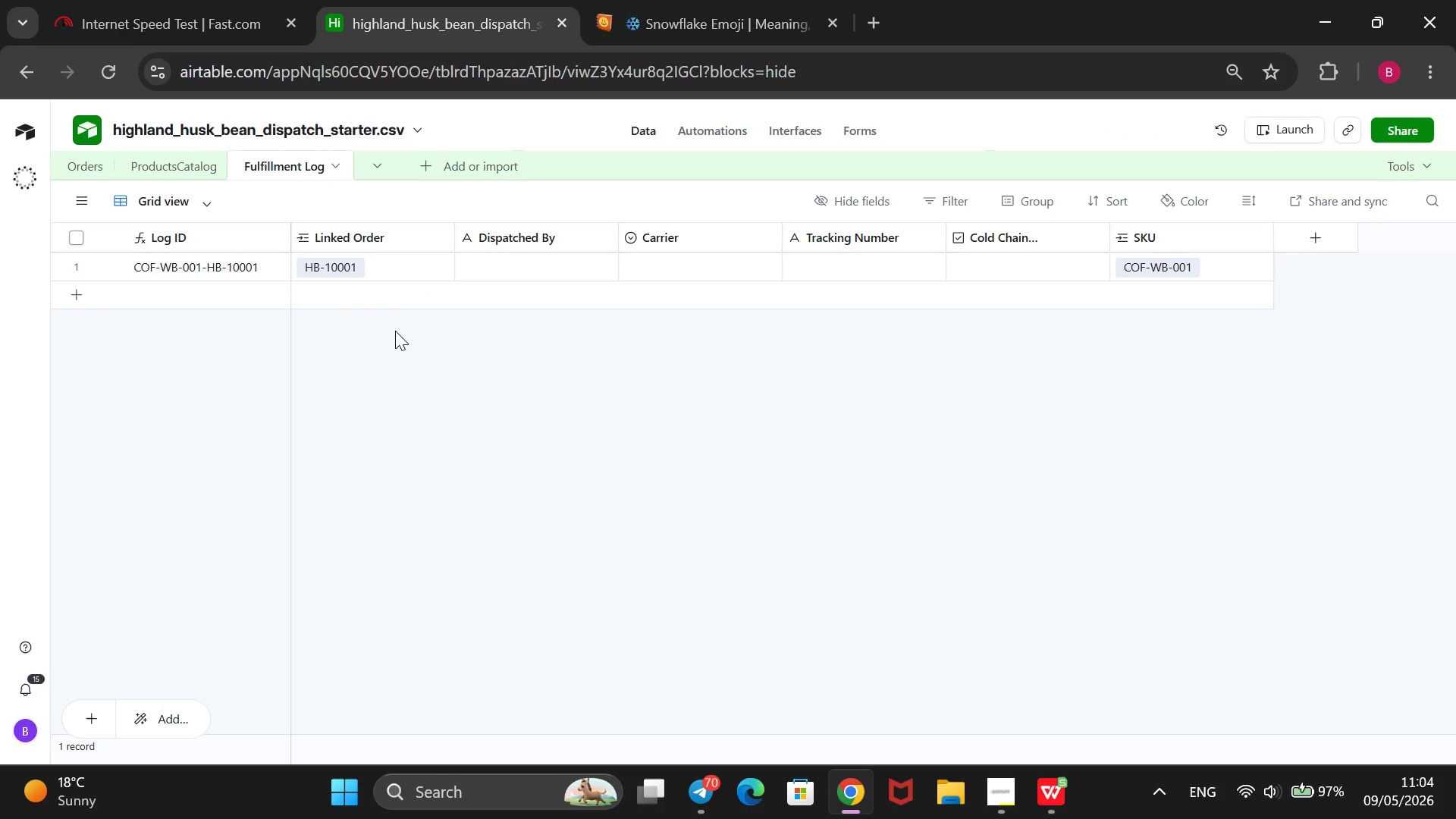 
left_click_drag(start_coordinate=[78, 288], to_coordinate=[80, 293])
 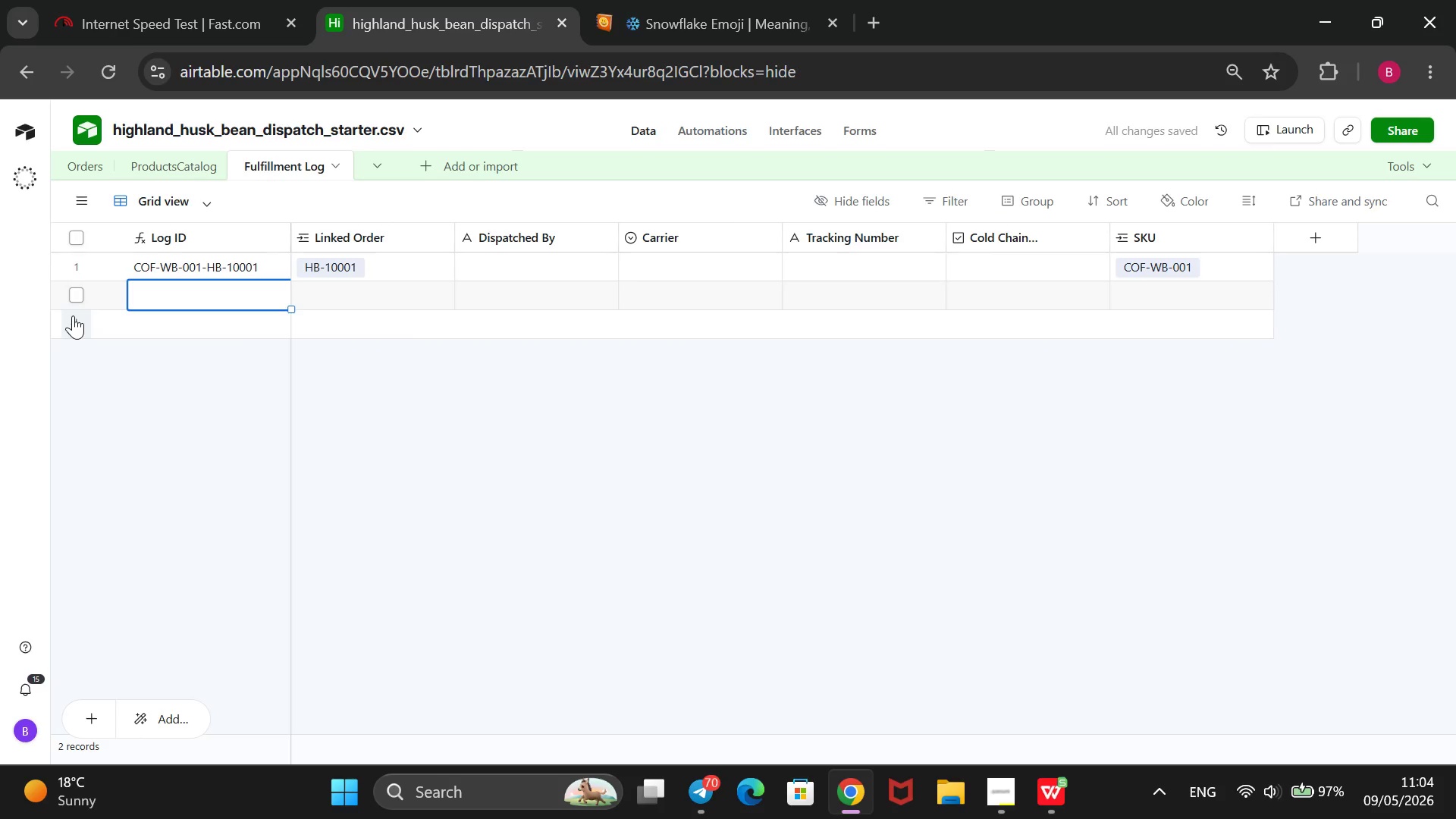 
left_click([73, 323])
 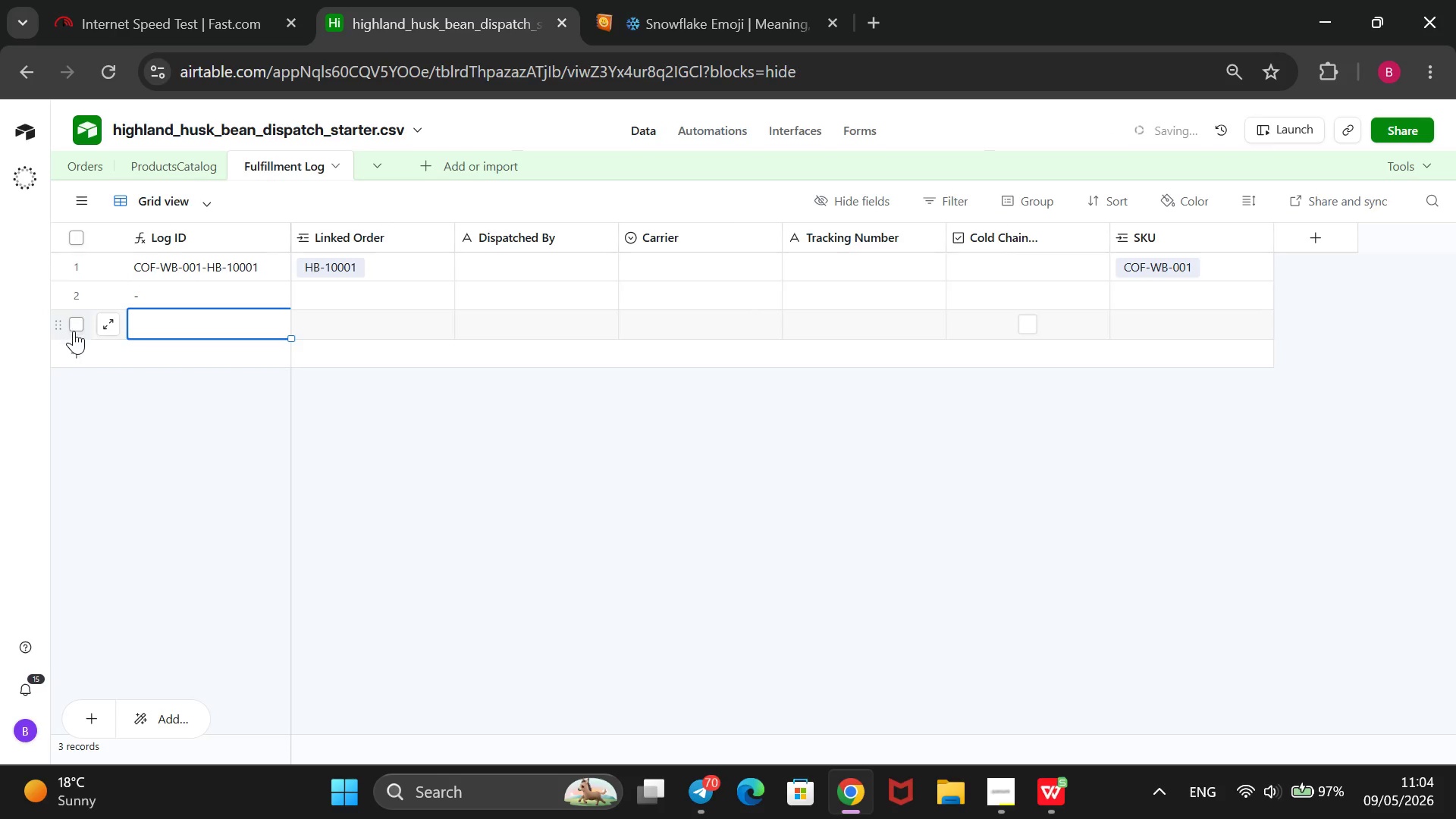 
mouse_move([96, 345])
 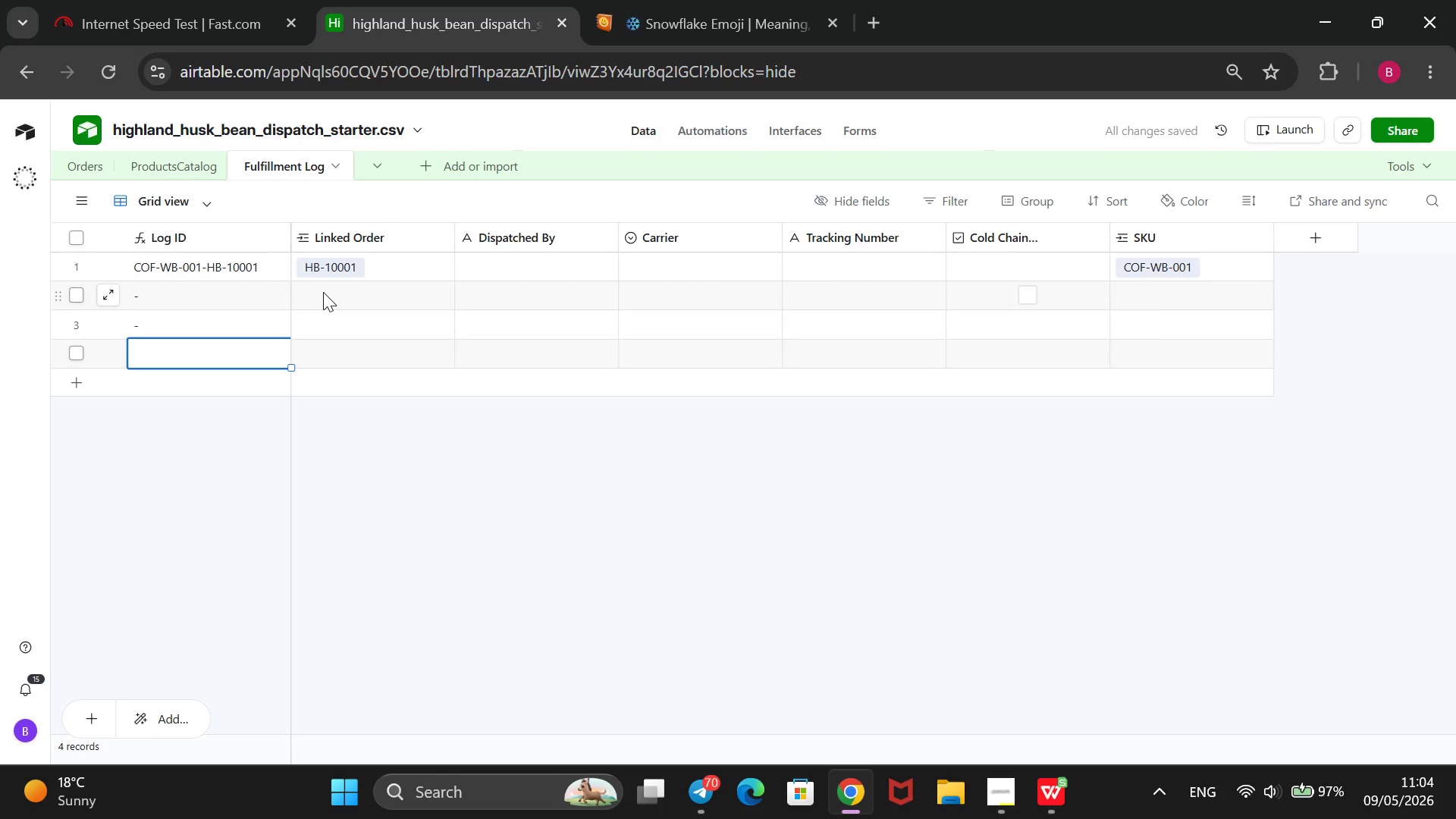 
left_click([323, 292])
 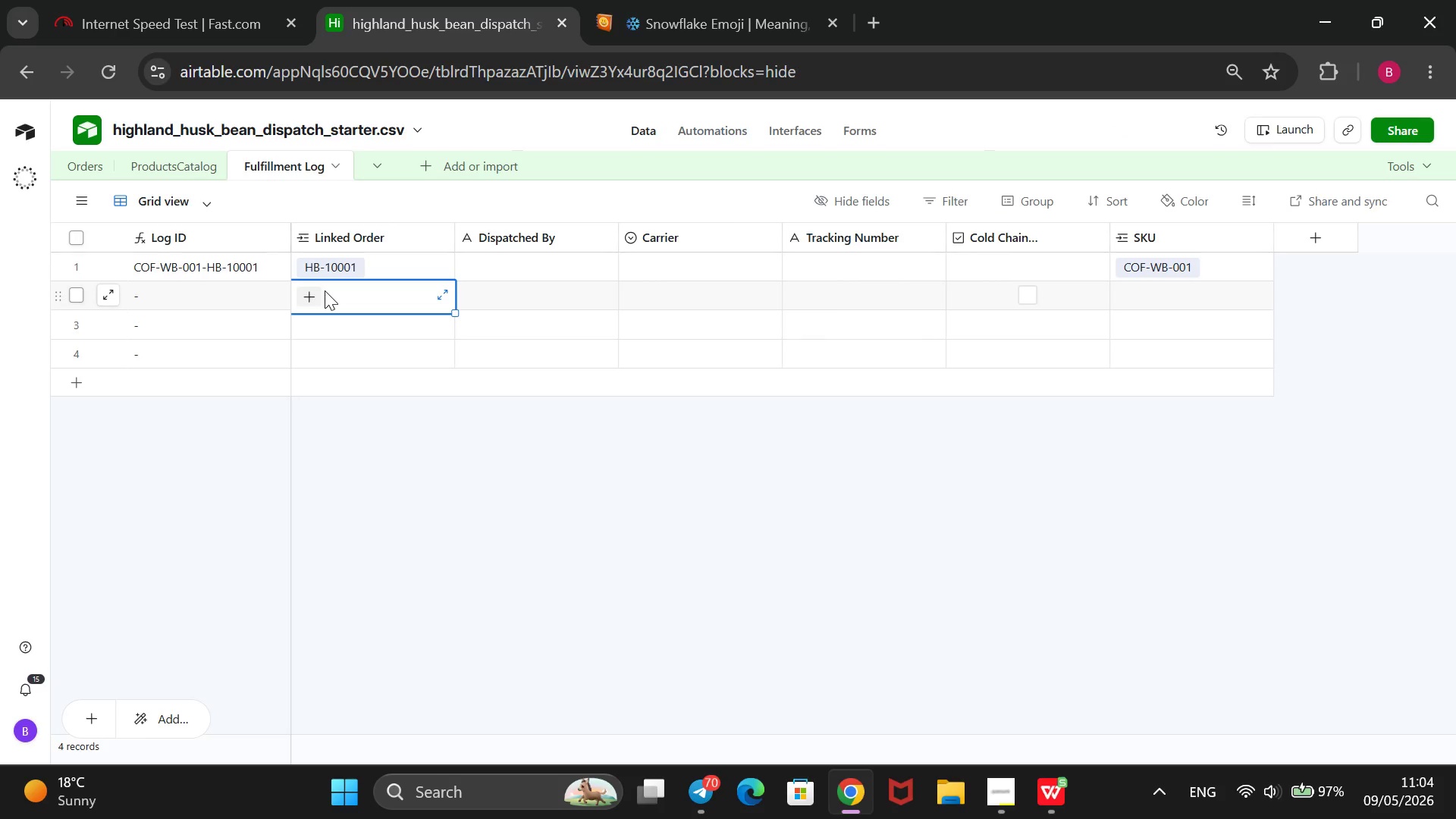 
key(Enter)
 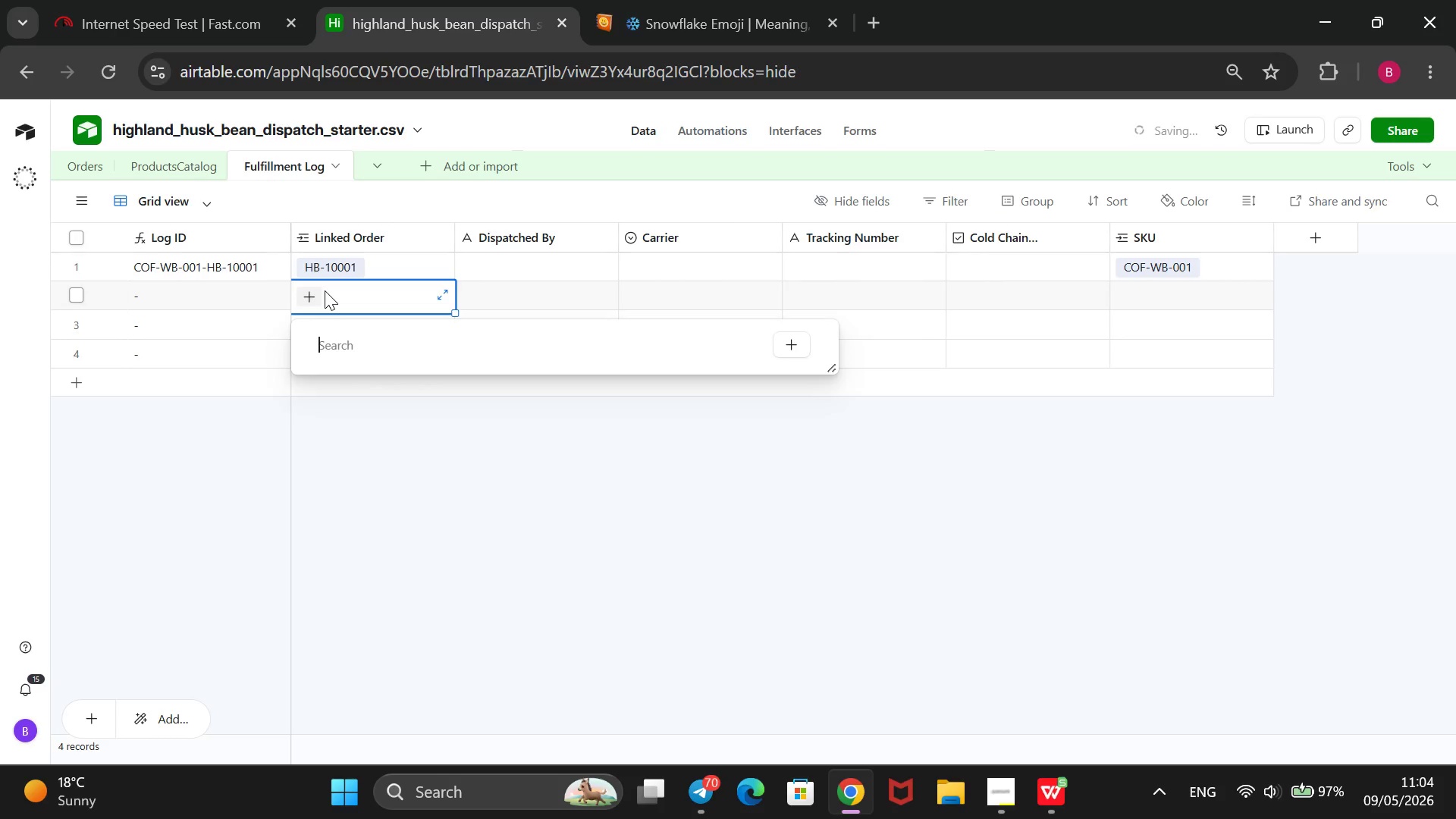 
key(ArrowDown)
 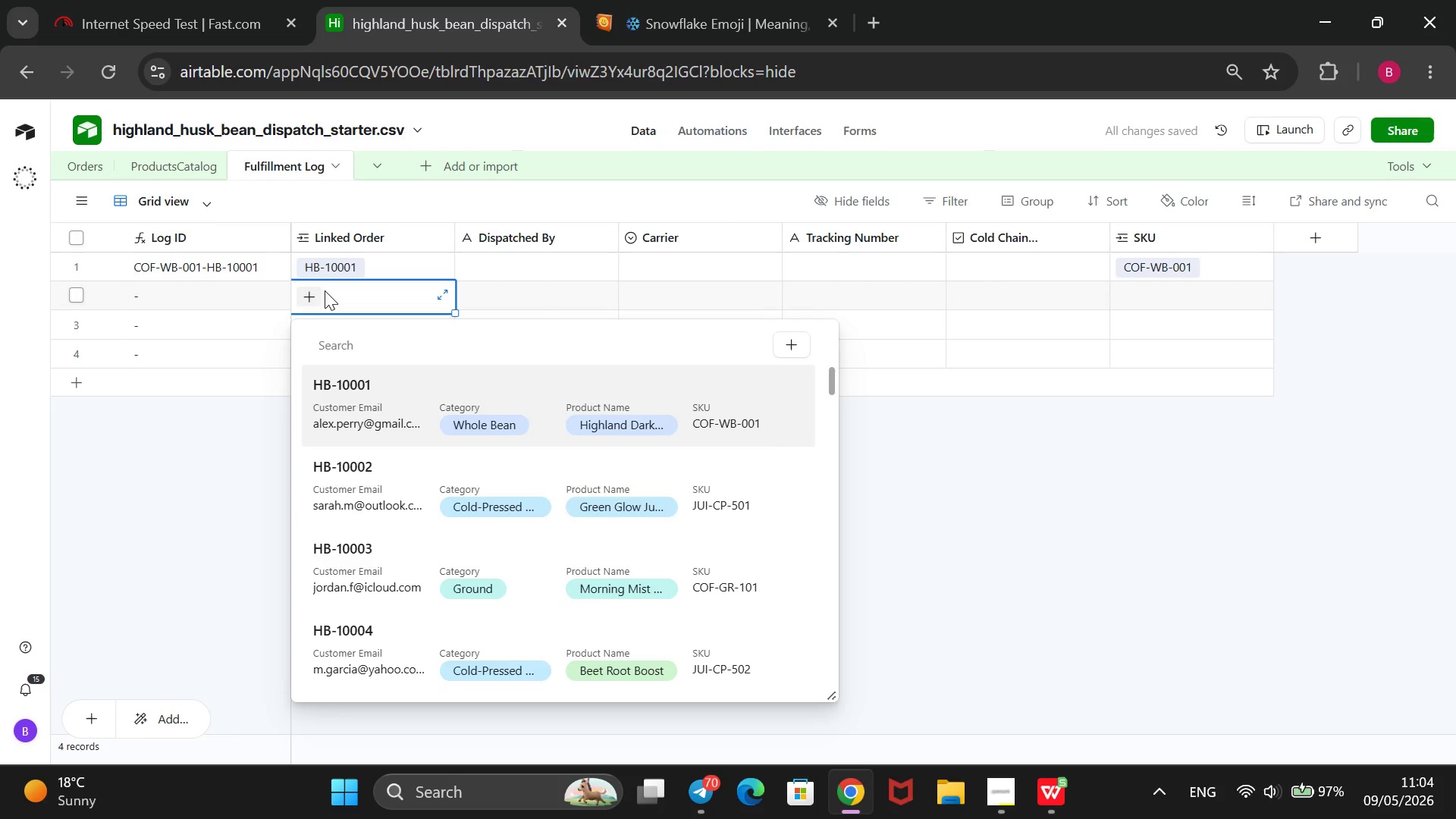 
key(ArrowDown)
 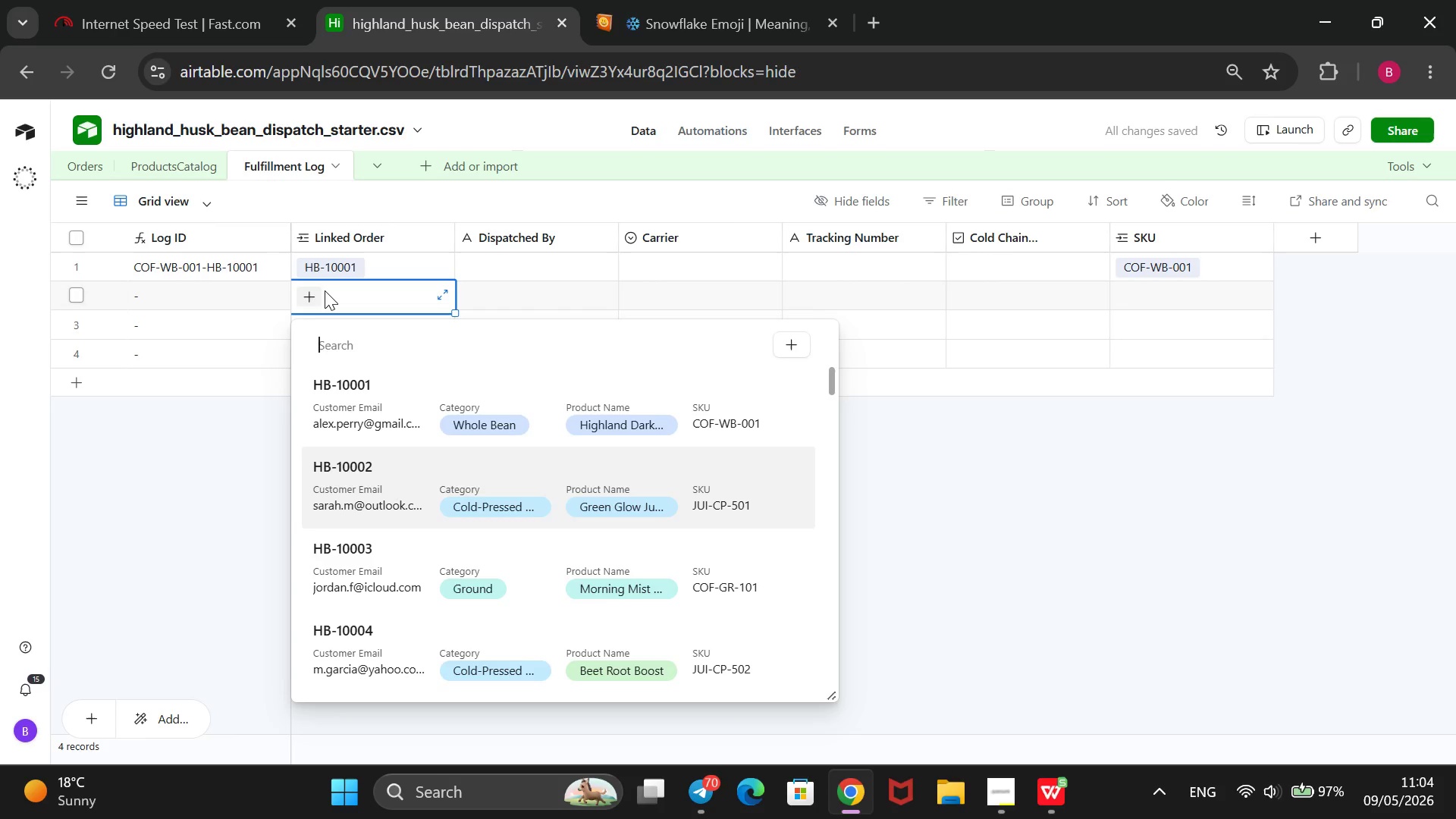 
key(Enter)
 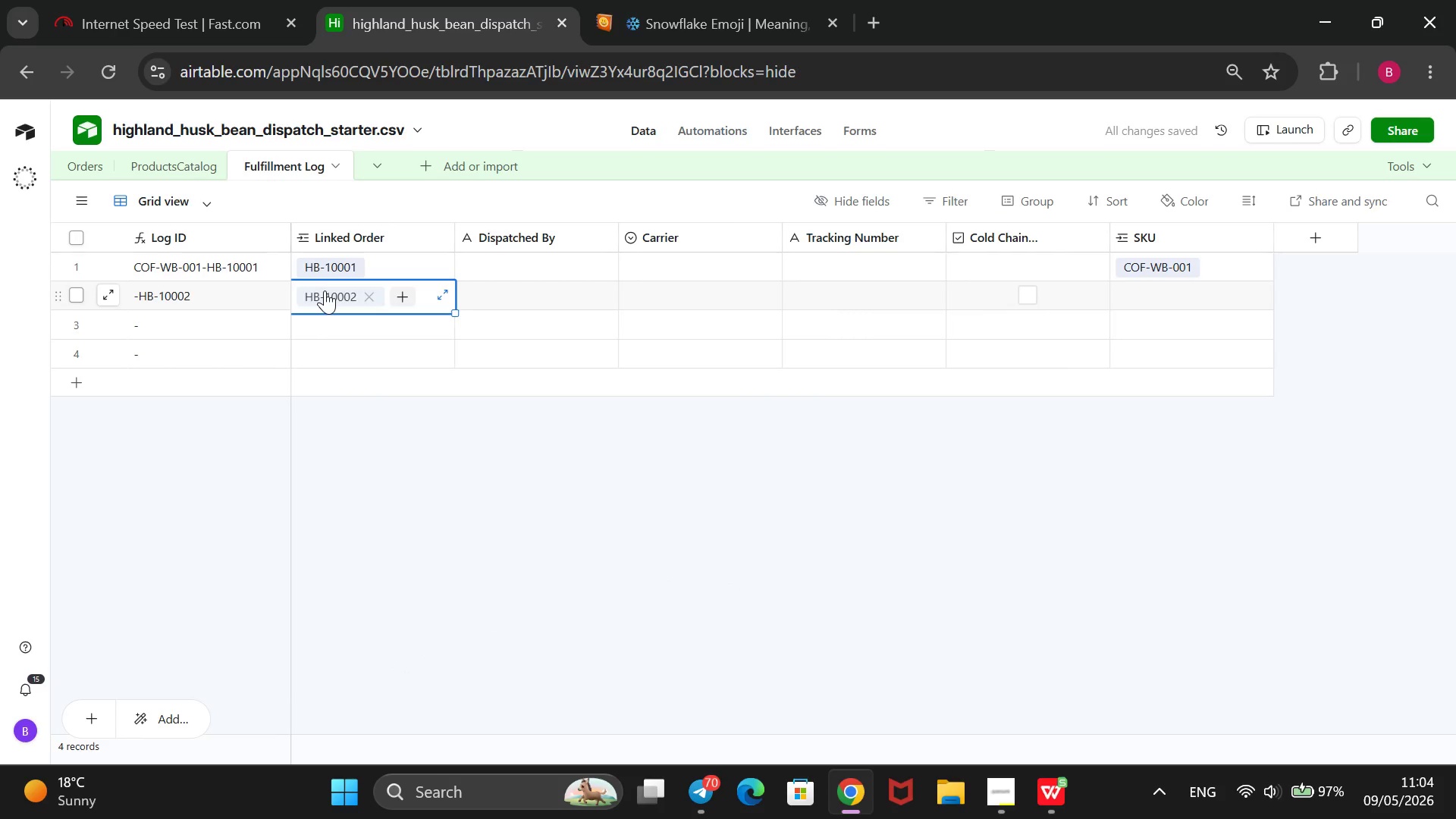 
key(ArrowRight)
 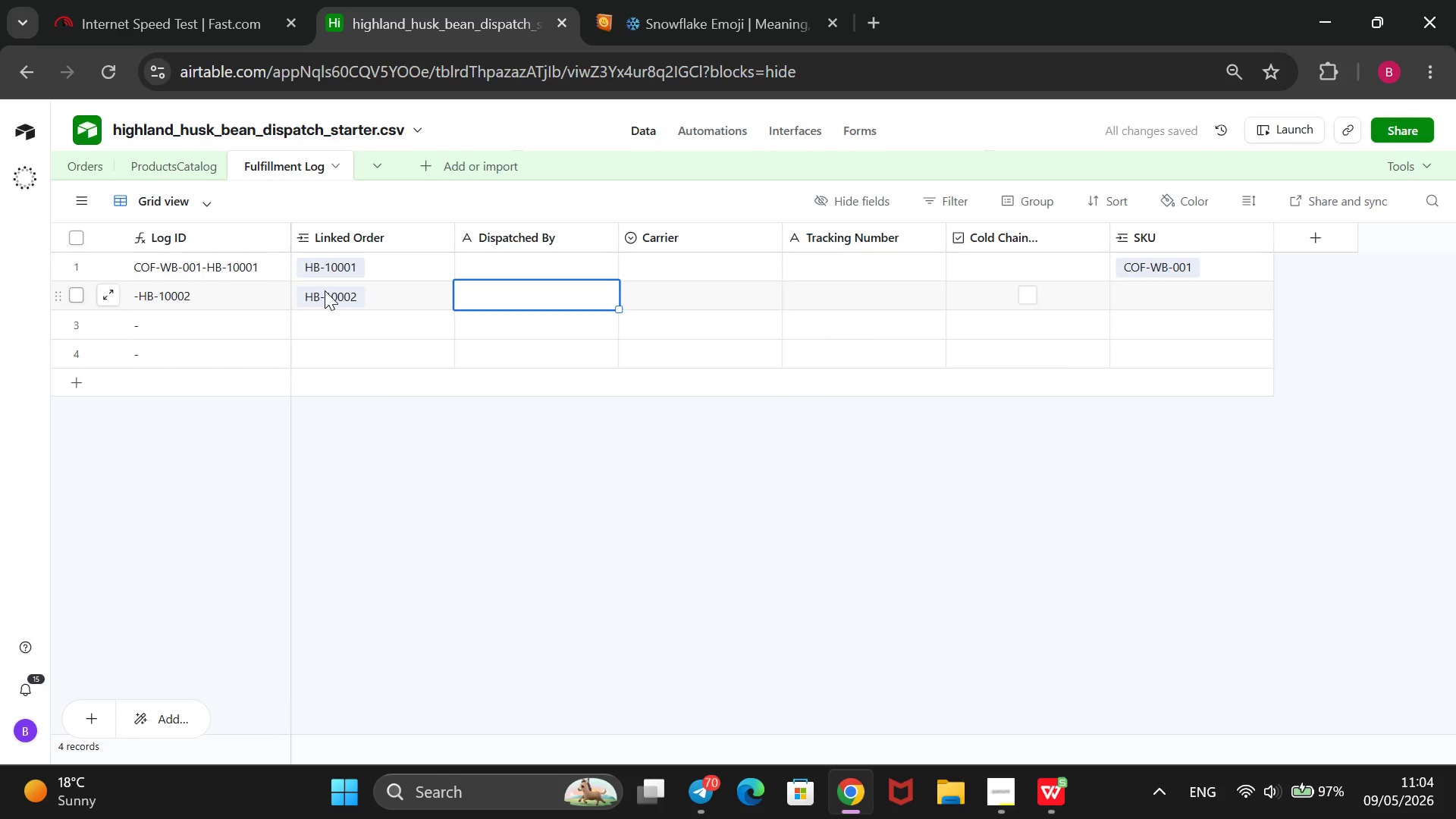 
key(ArrowRight)
 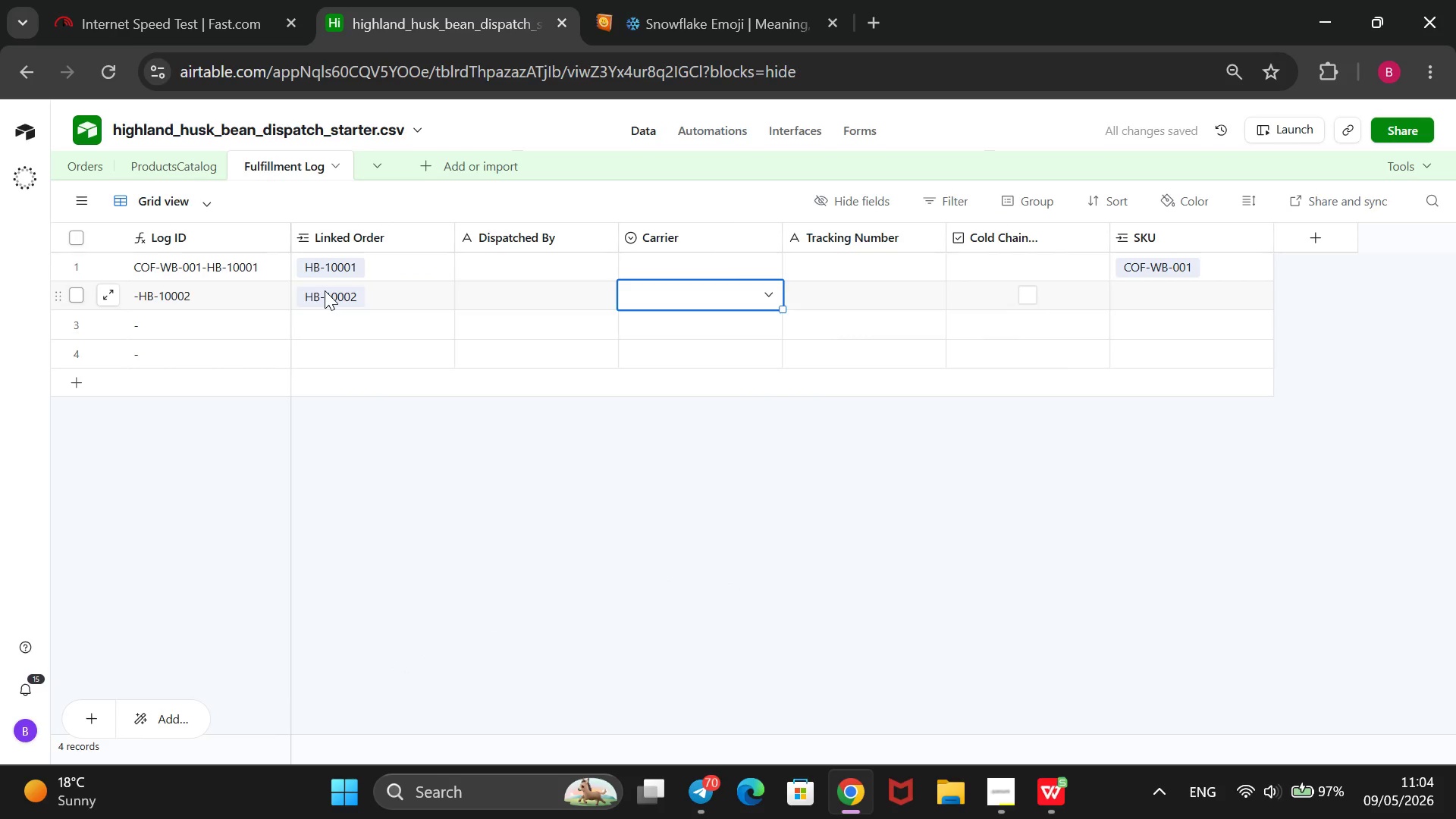 
key(ArrowRight)
 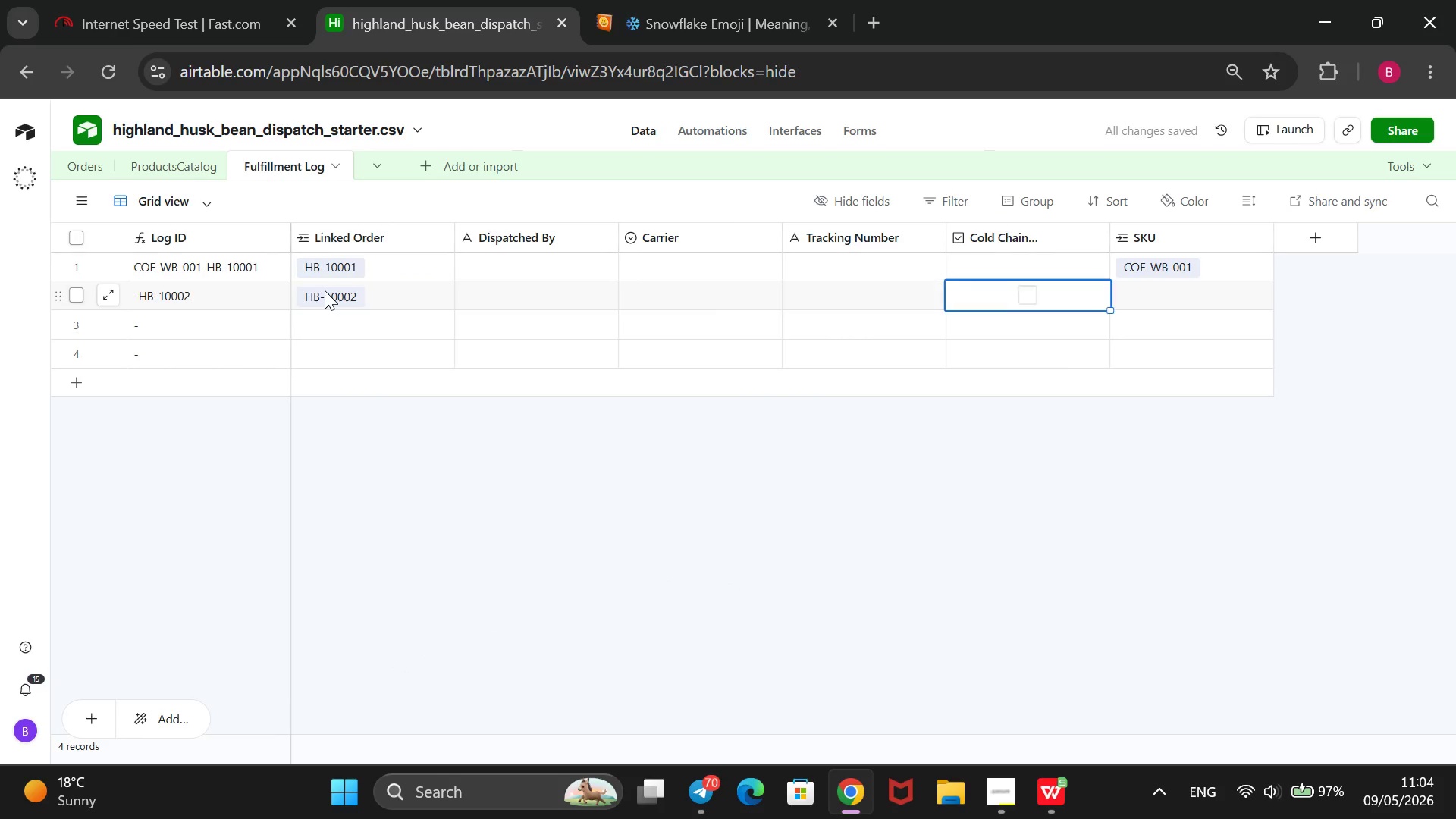 
key(ArrowRight)
 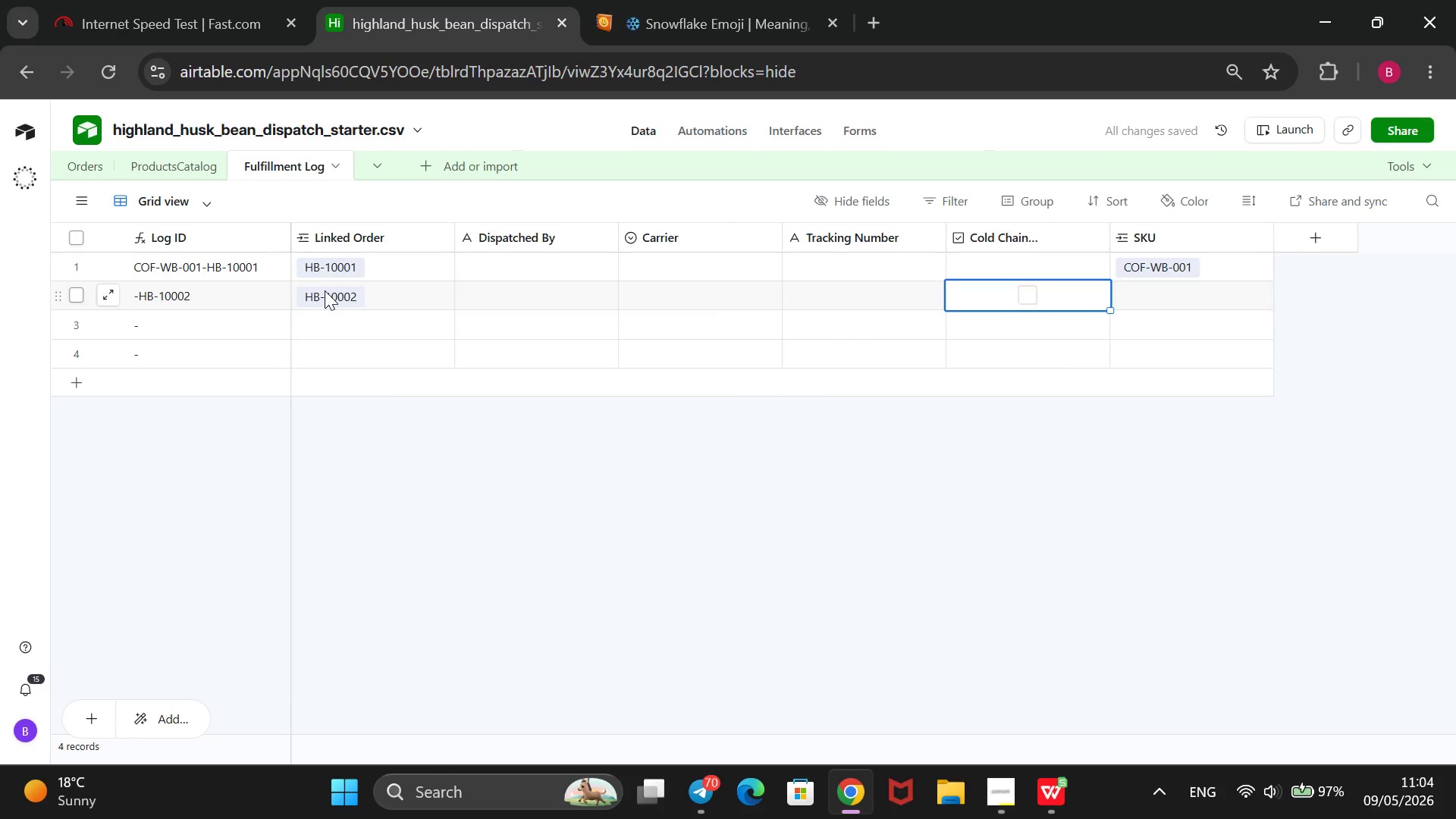 
key(ArrowRight)
 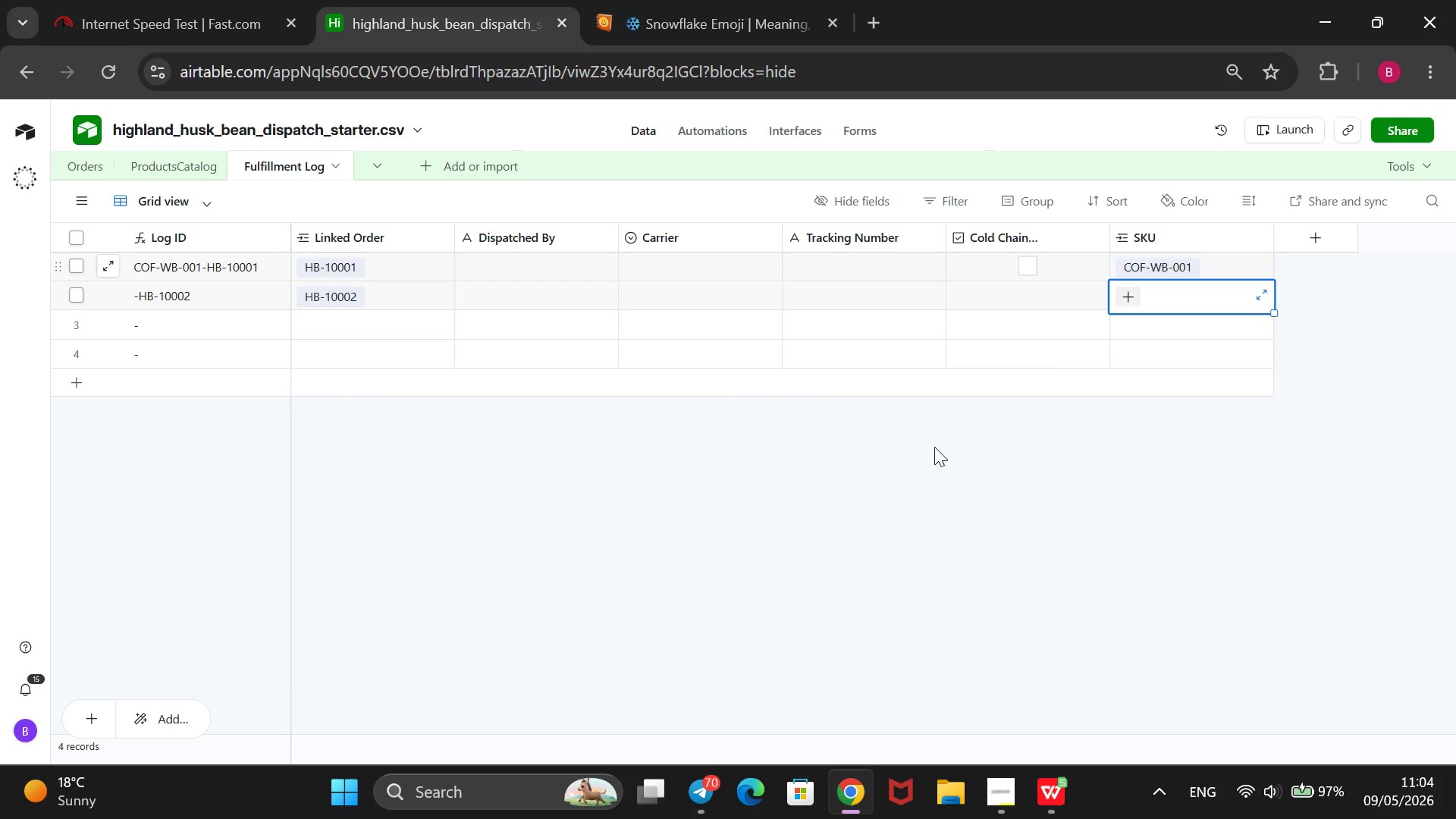 
wait(5.03)
 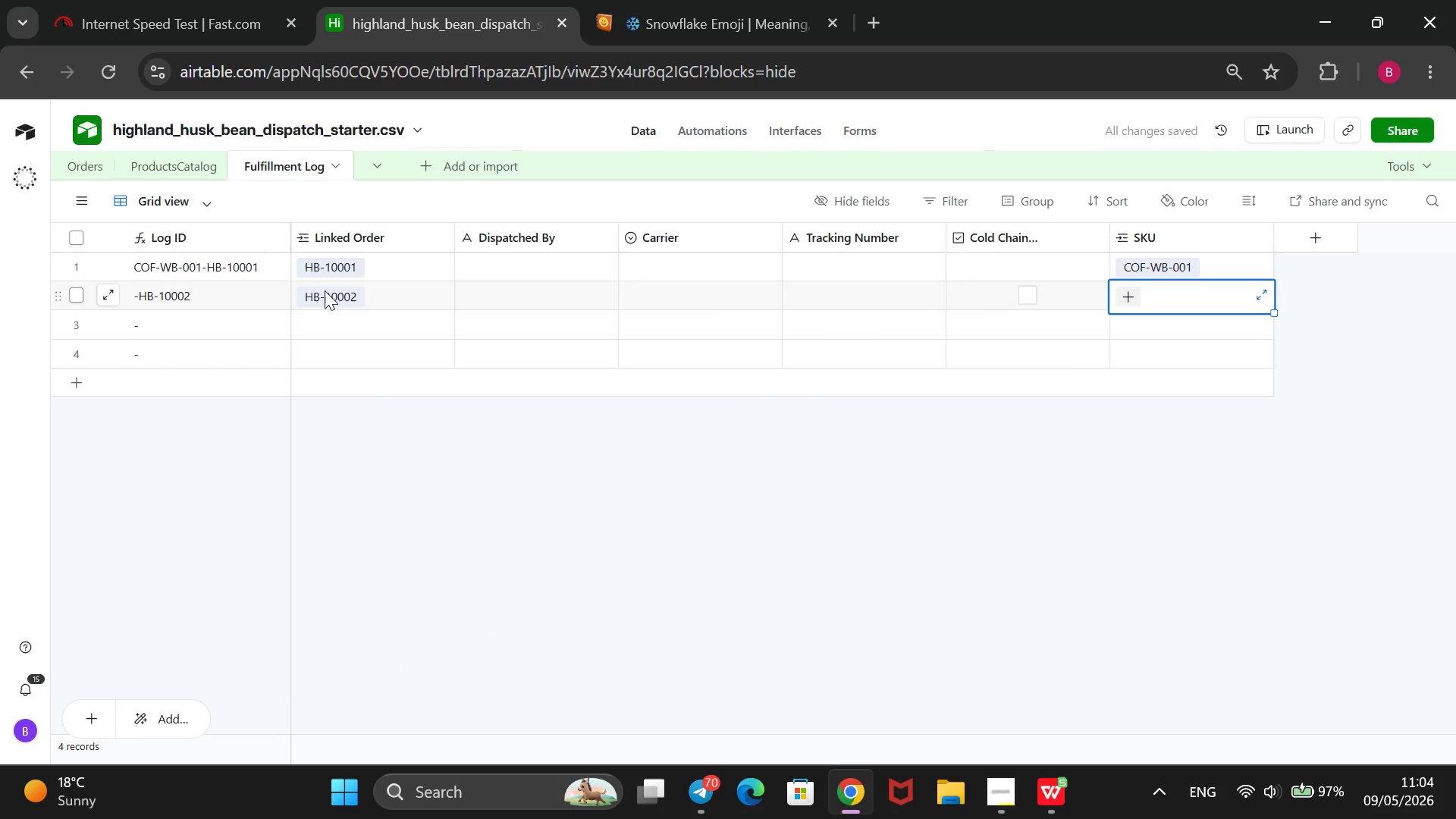 
right_click([1132, 236])
 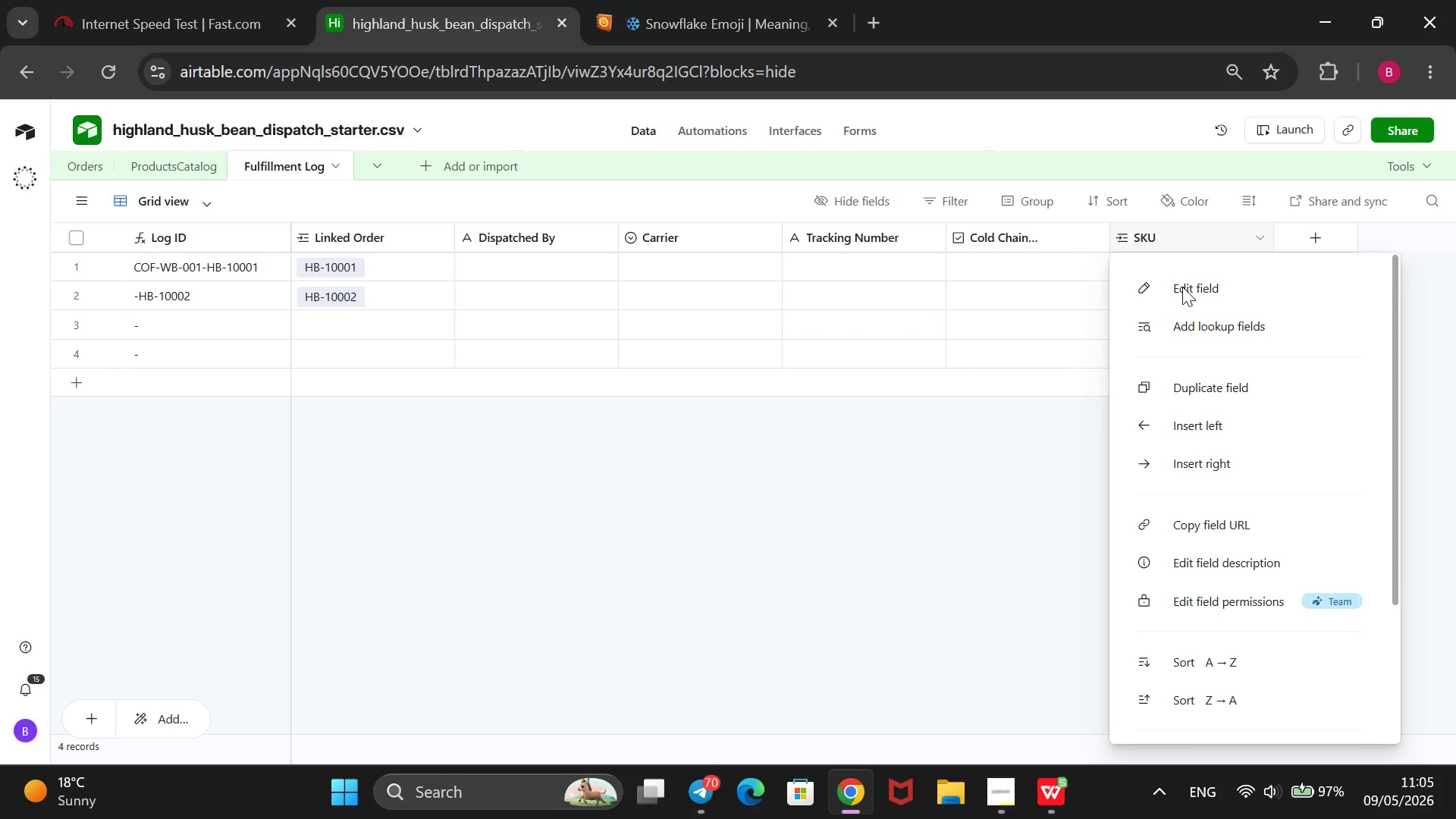 
left_click([1207, 281])
 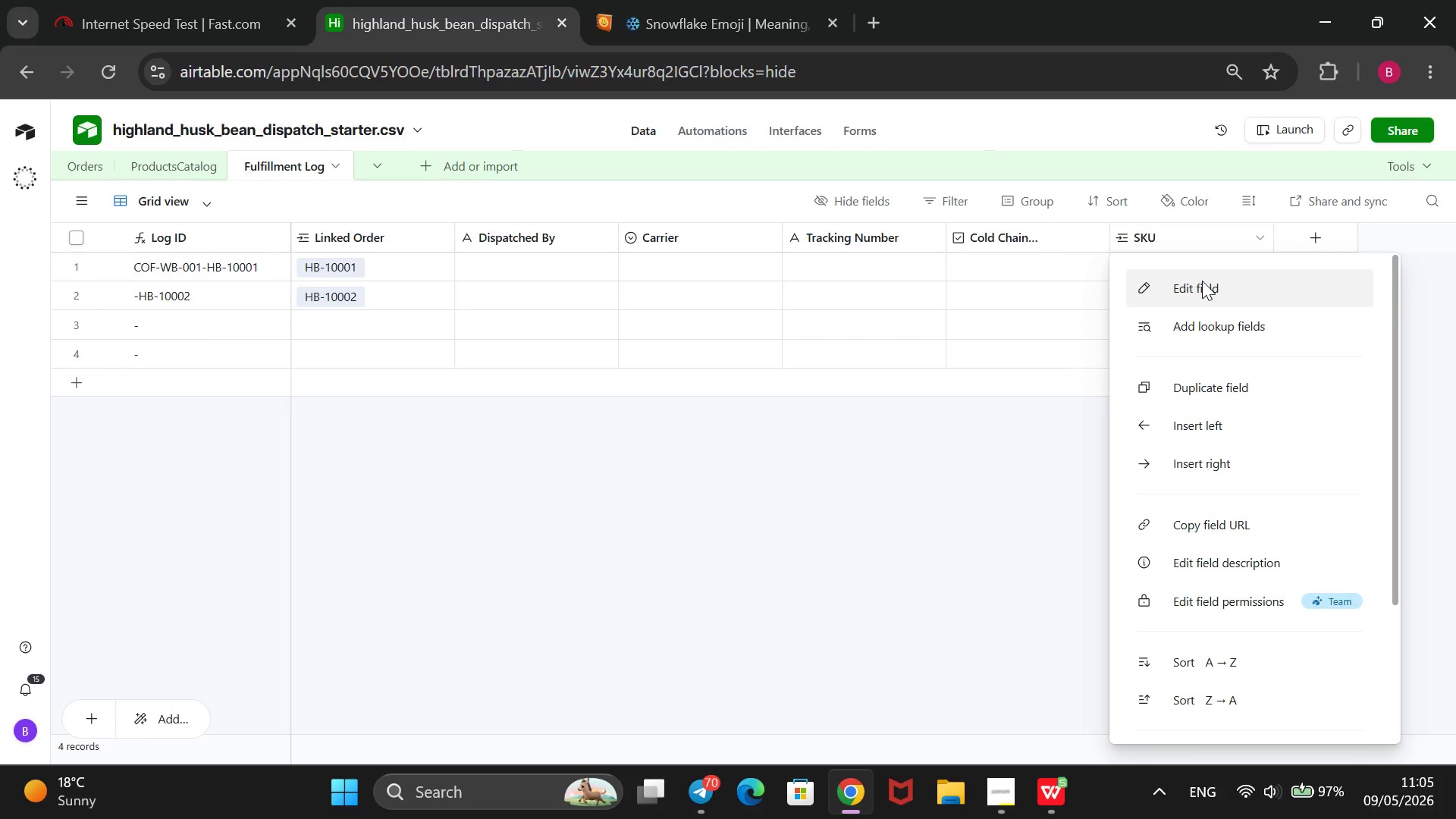 
wait(8.53)
 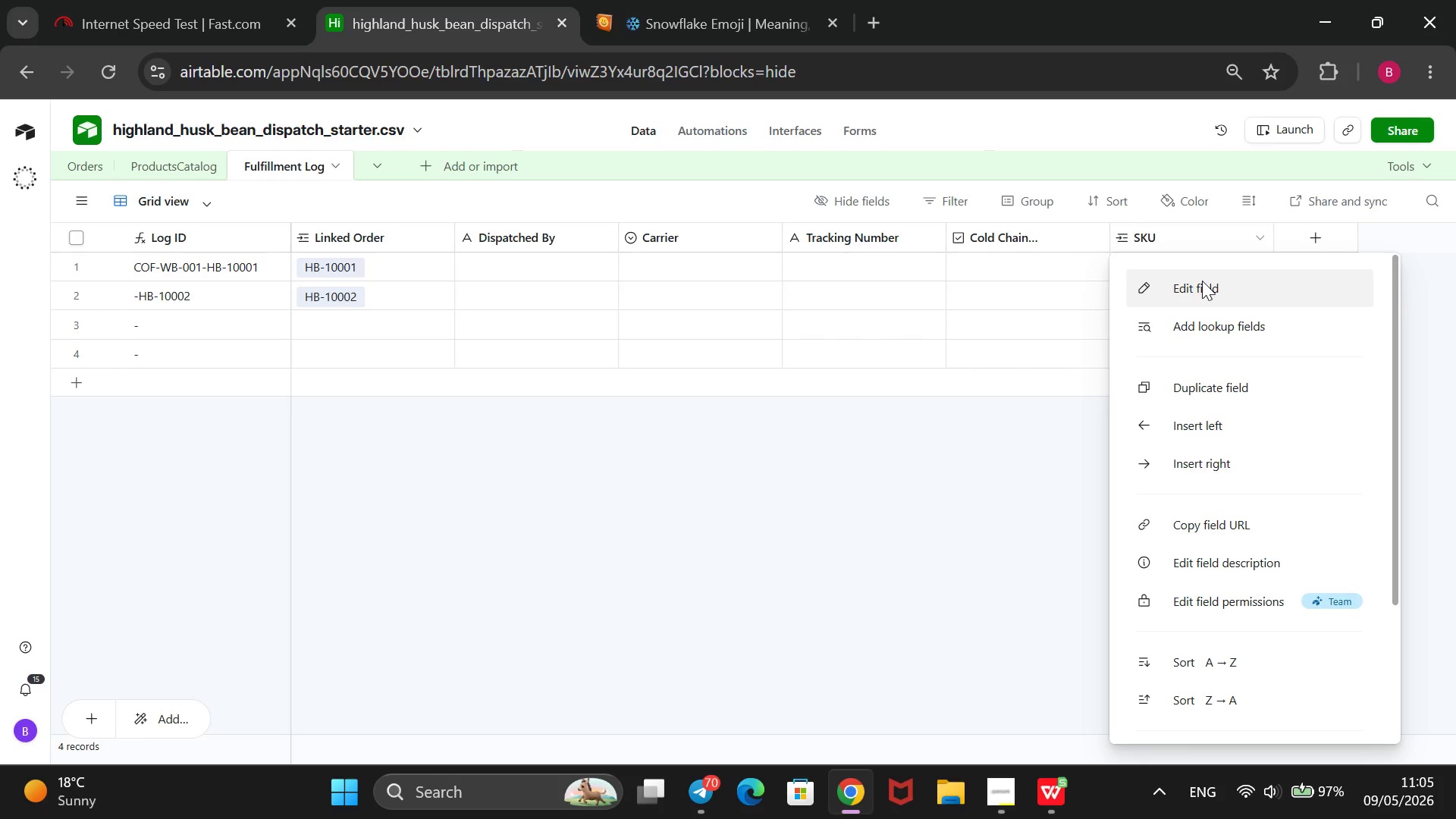 
left_click([1255, 339])
 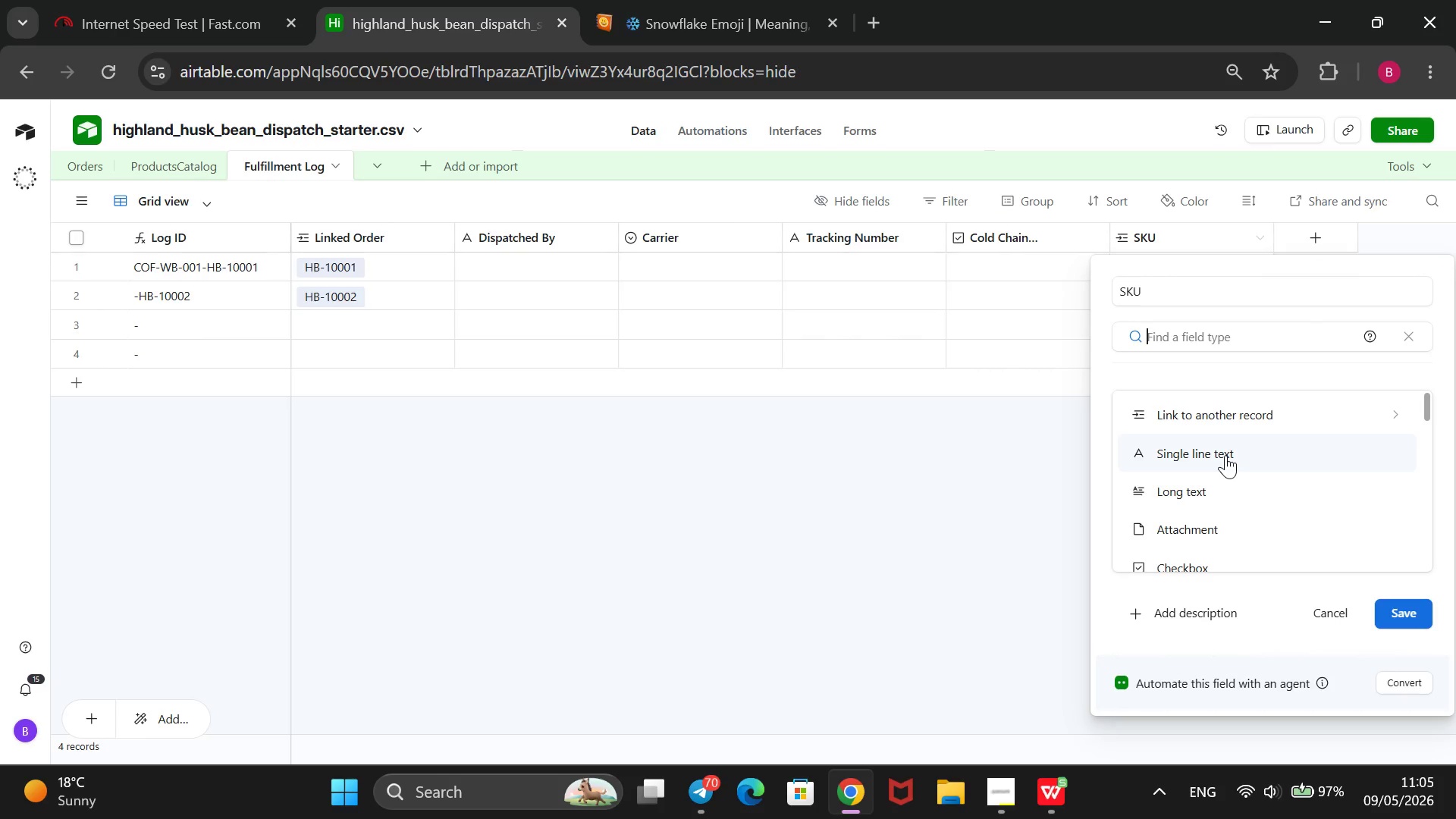 
scroll: coordinate [1228, 455], scroll_direction: down, amount: 3.0
 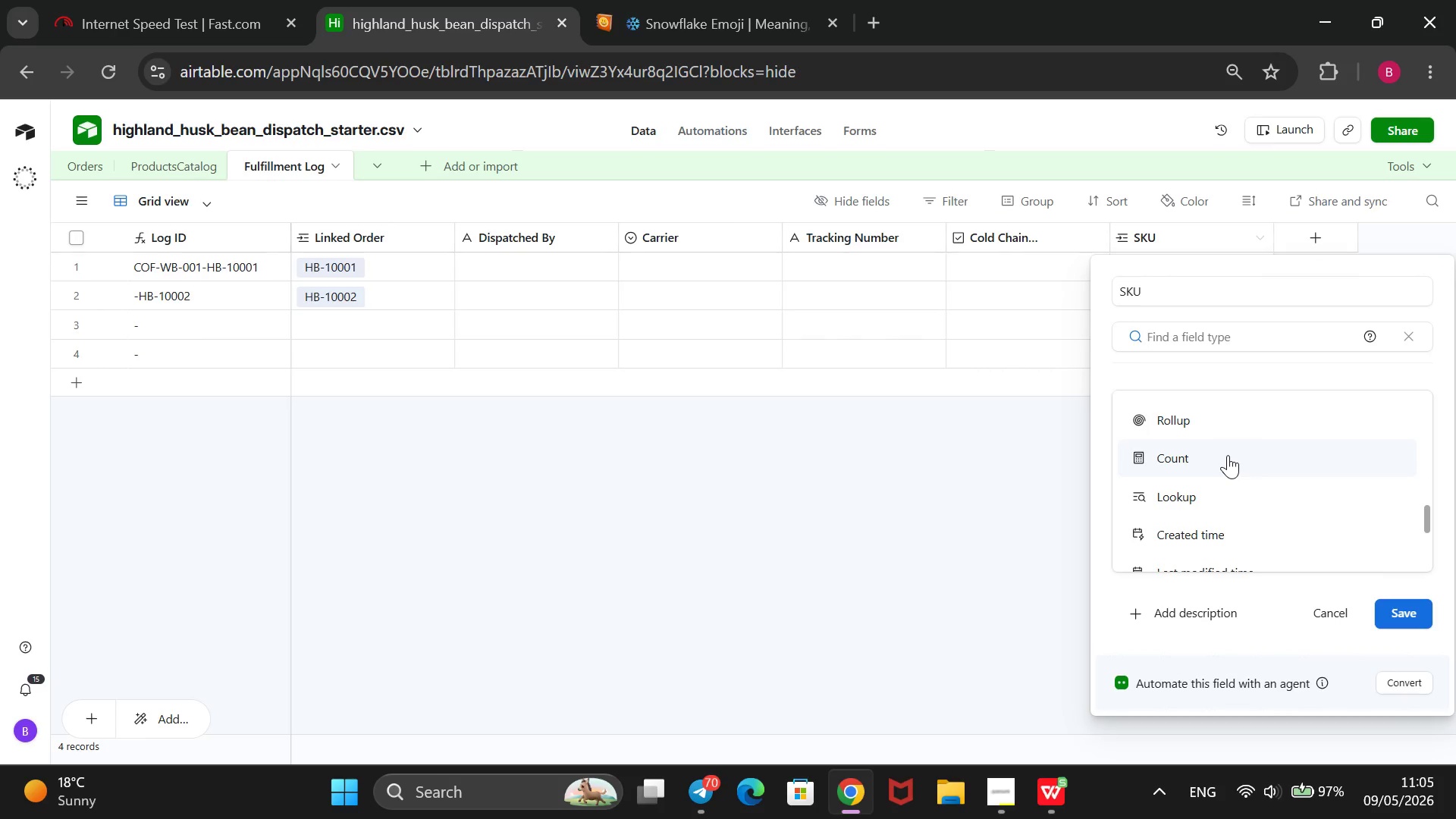 
left_click([1229, 490])
 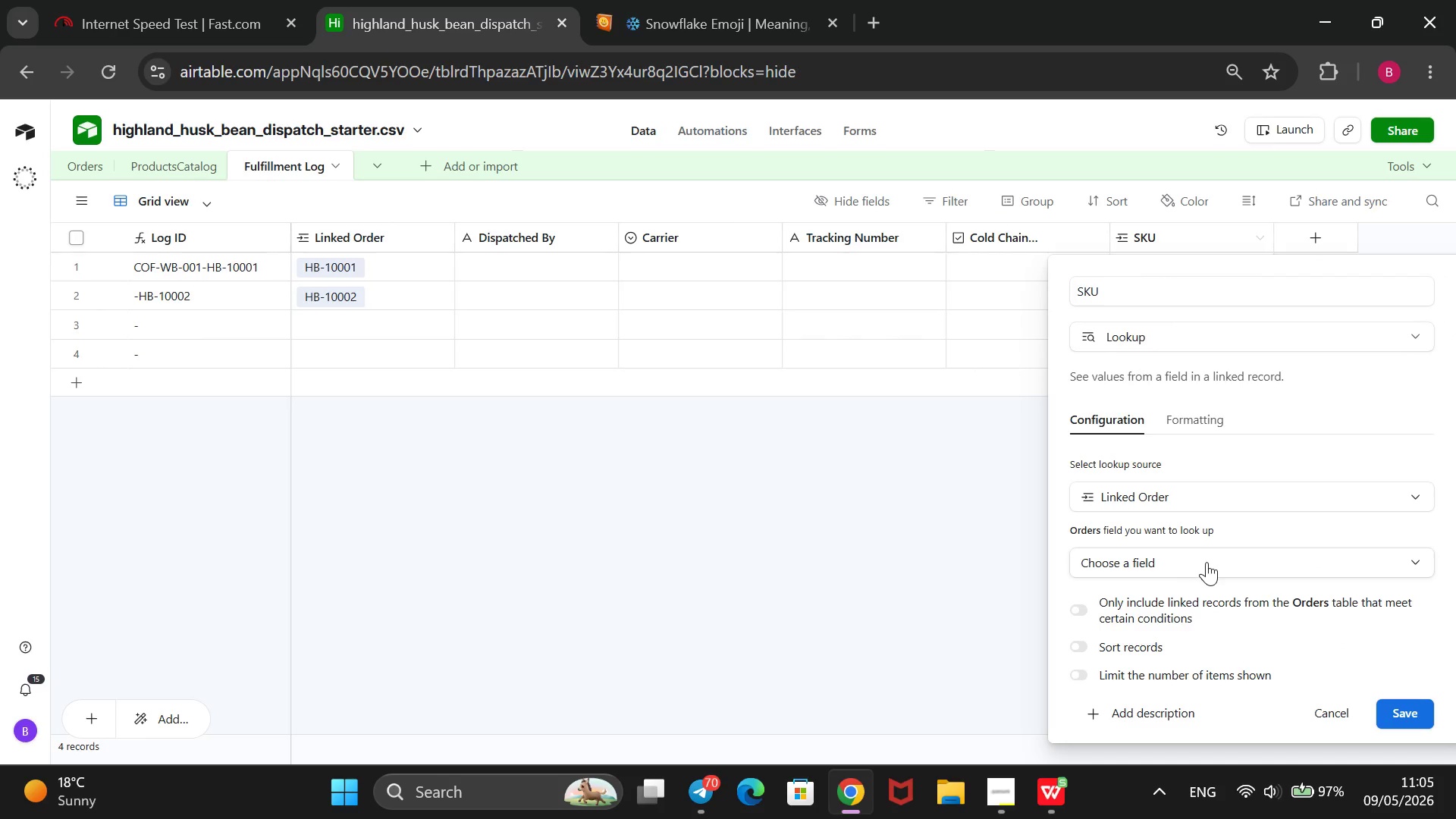 
left_click([1207, 562])
 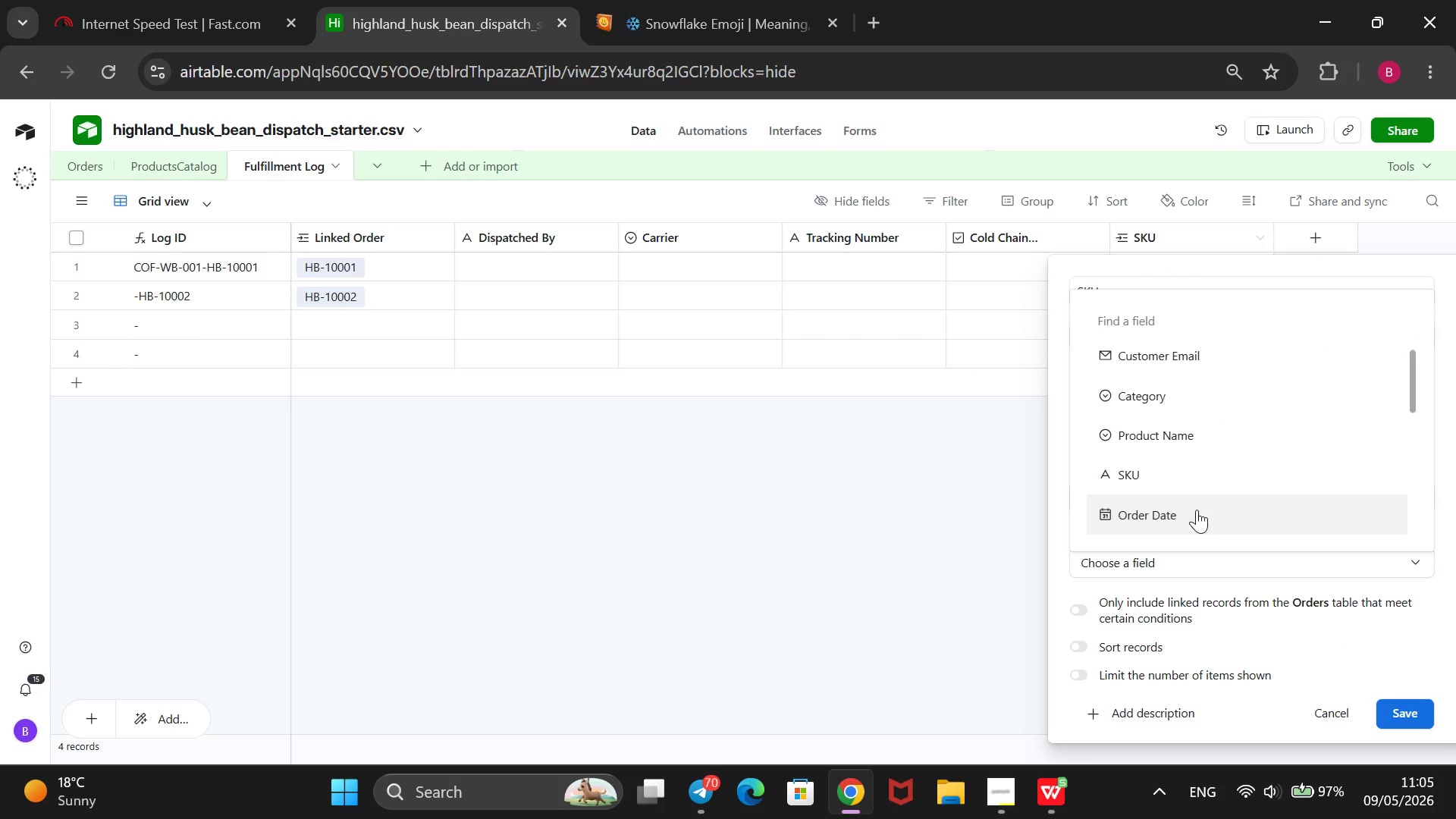 
left_click([1197, 473])
 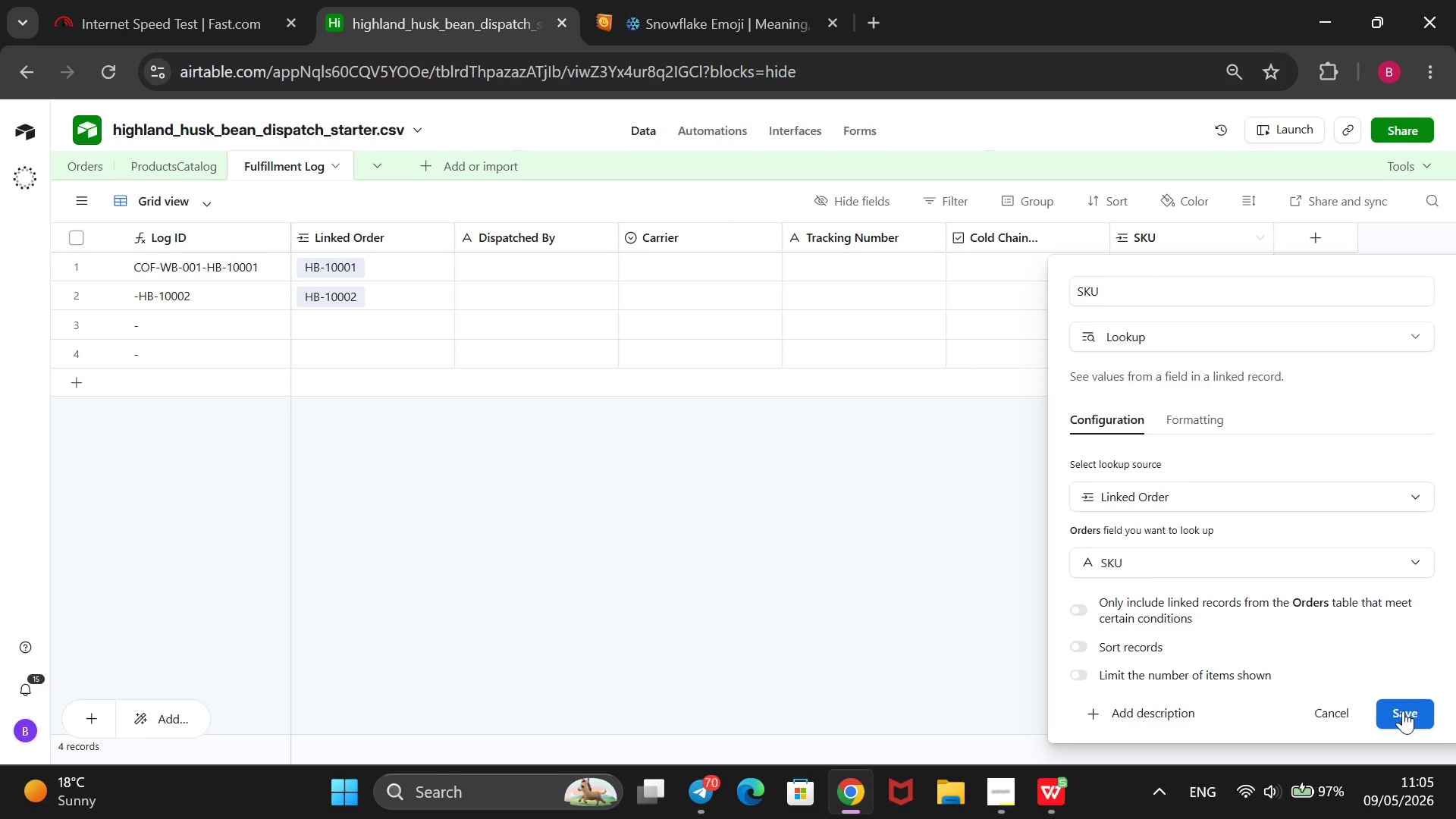 
left_click([1403, 711])
 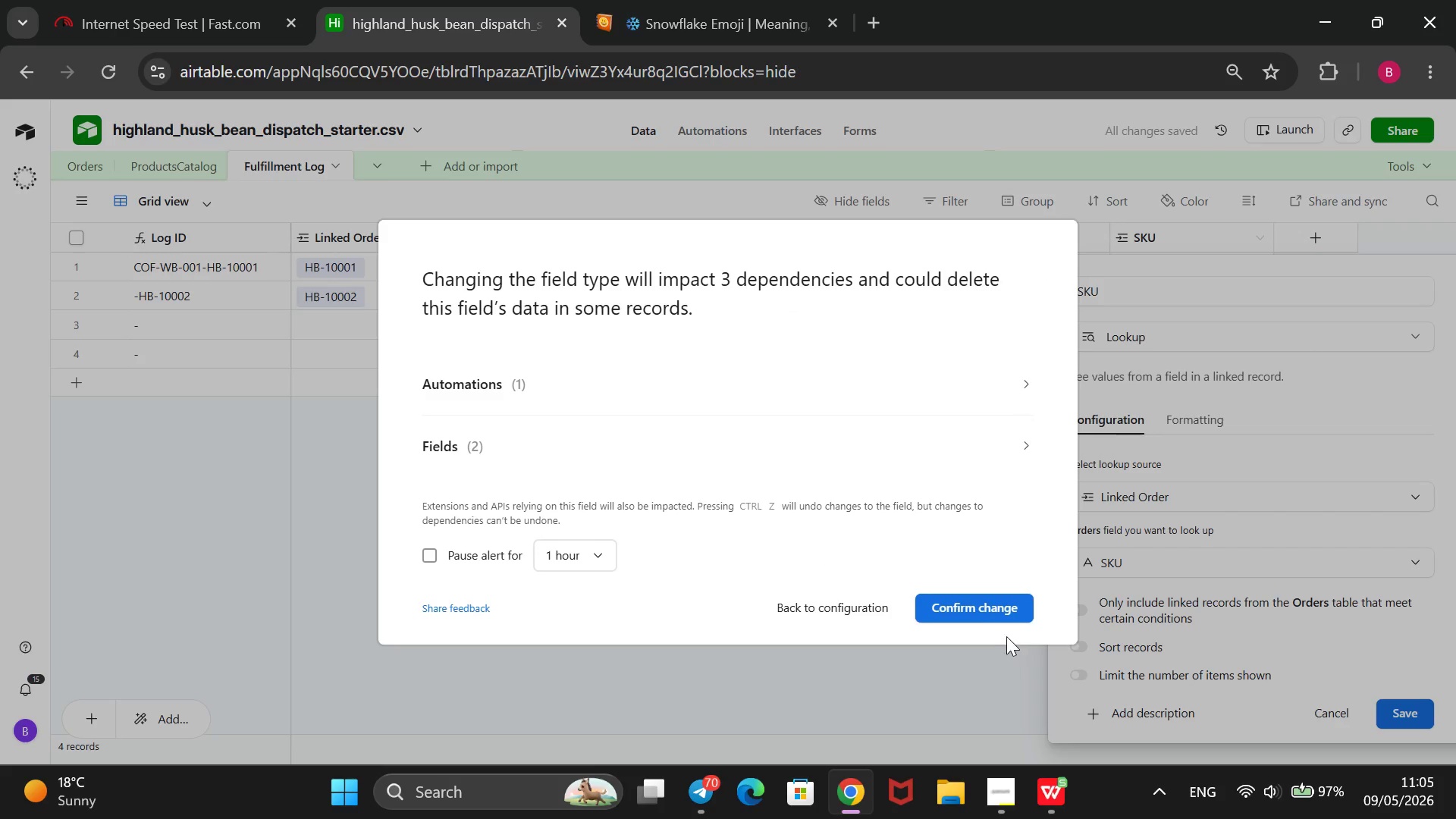 
left_click([992, 609])
 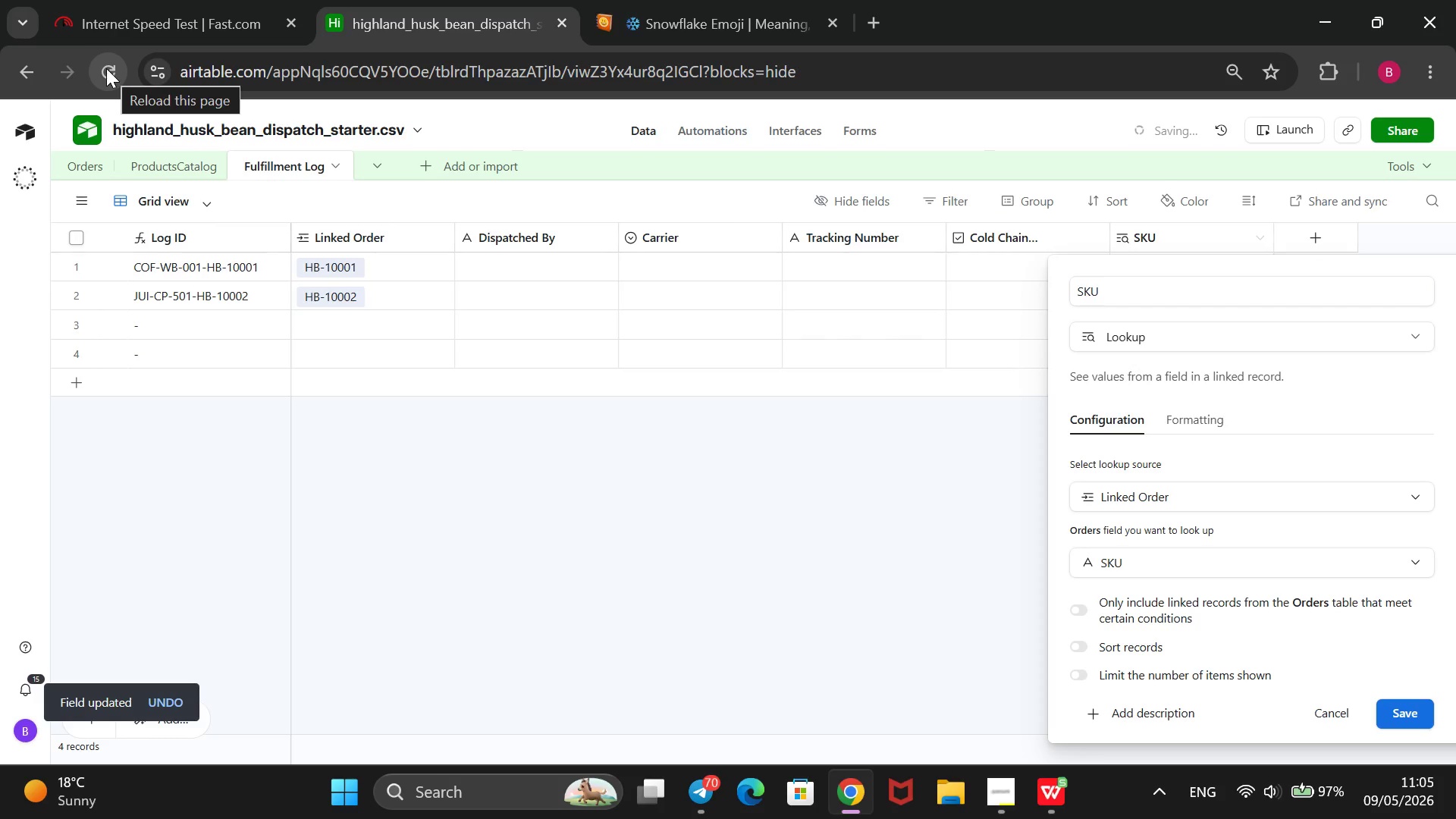 
wait(6.69)
 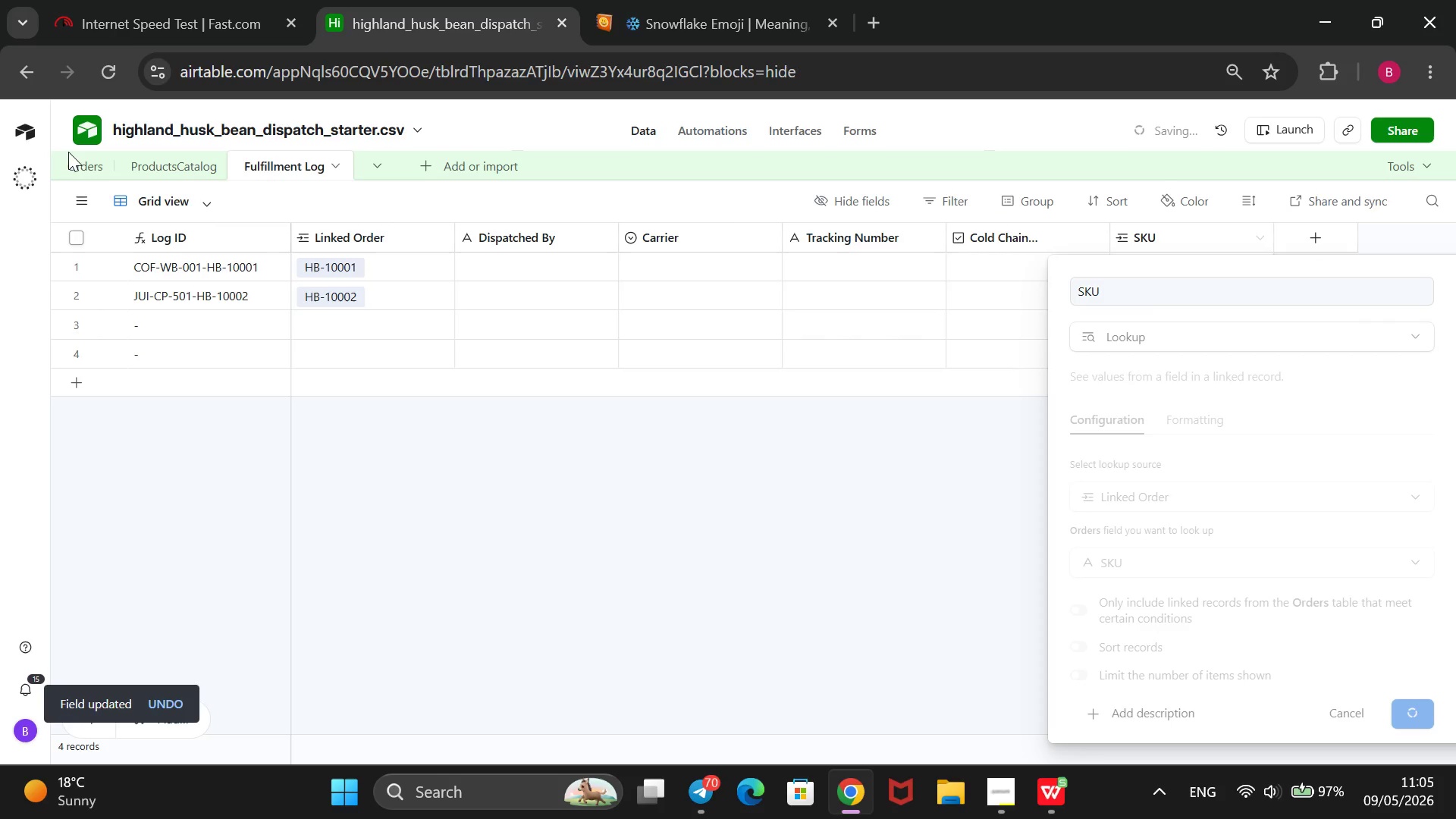 
left_click([106, 68])
 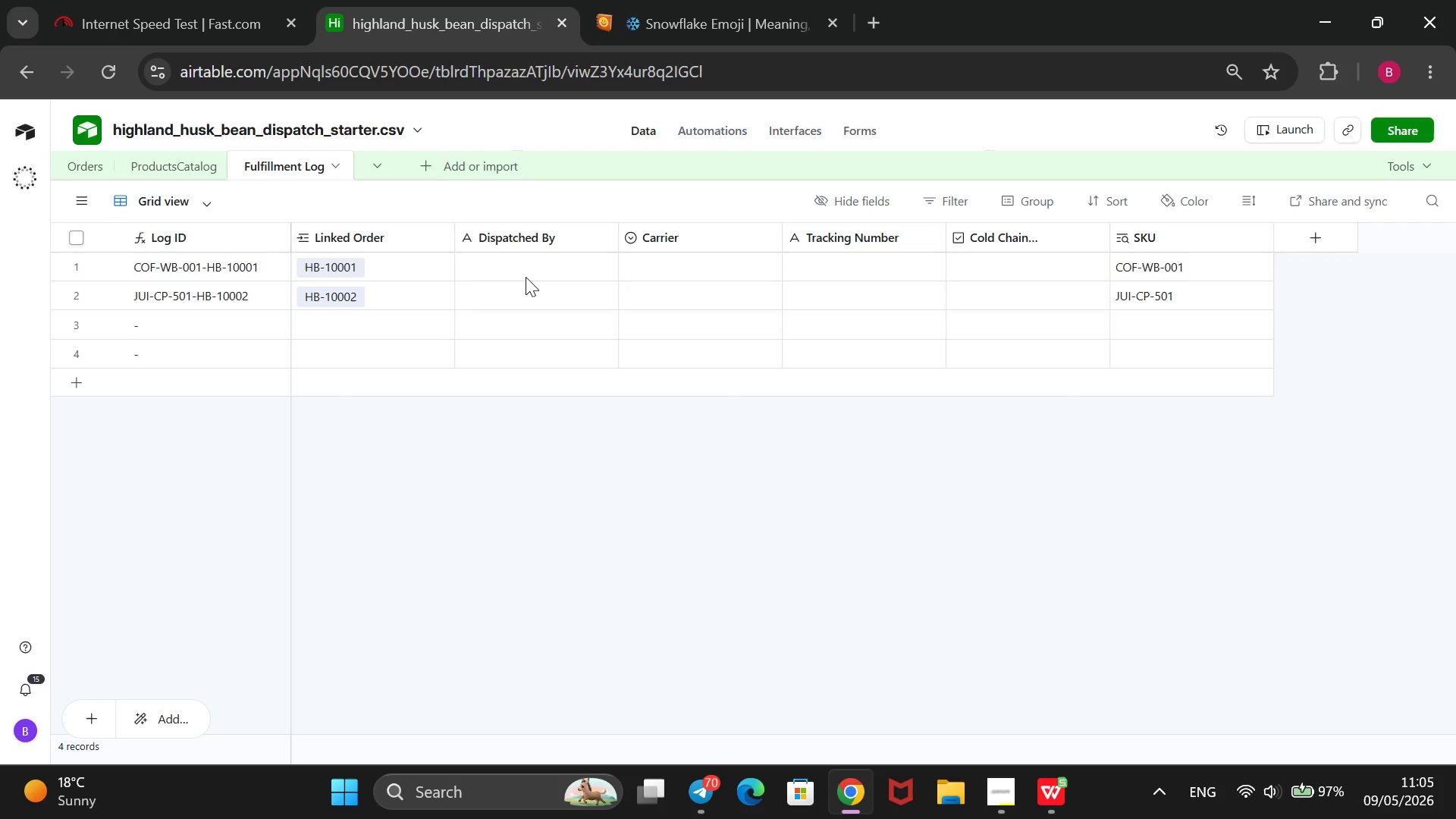 
wait(19.83)
 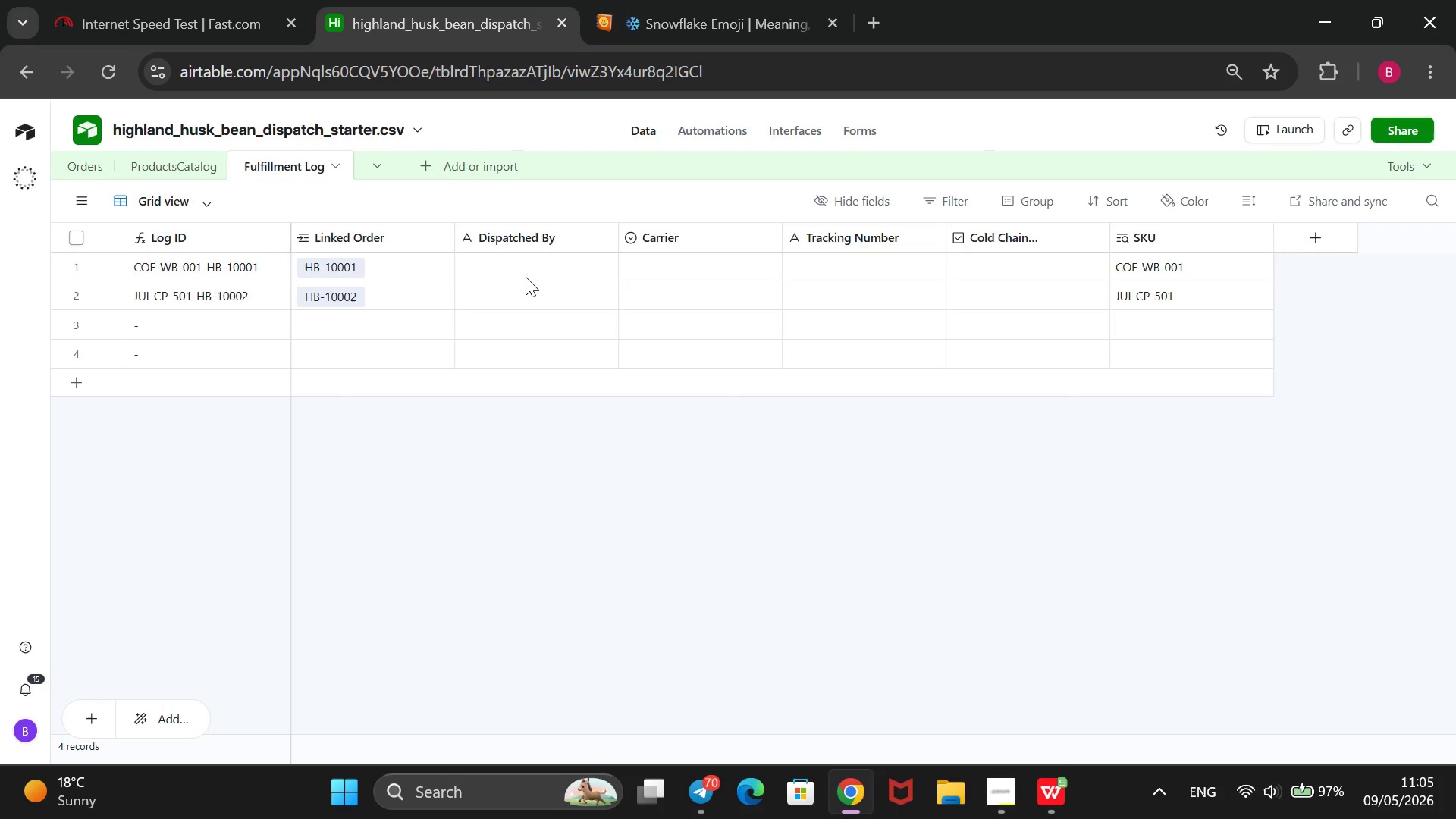 
left_click([89, 162])
 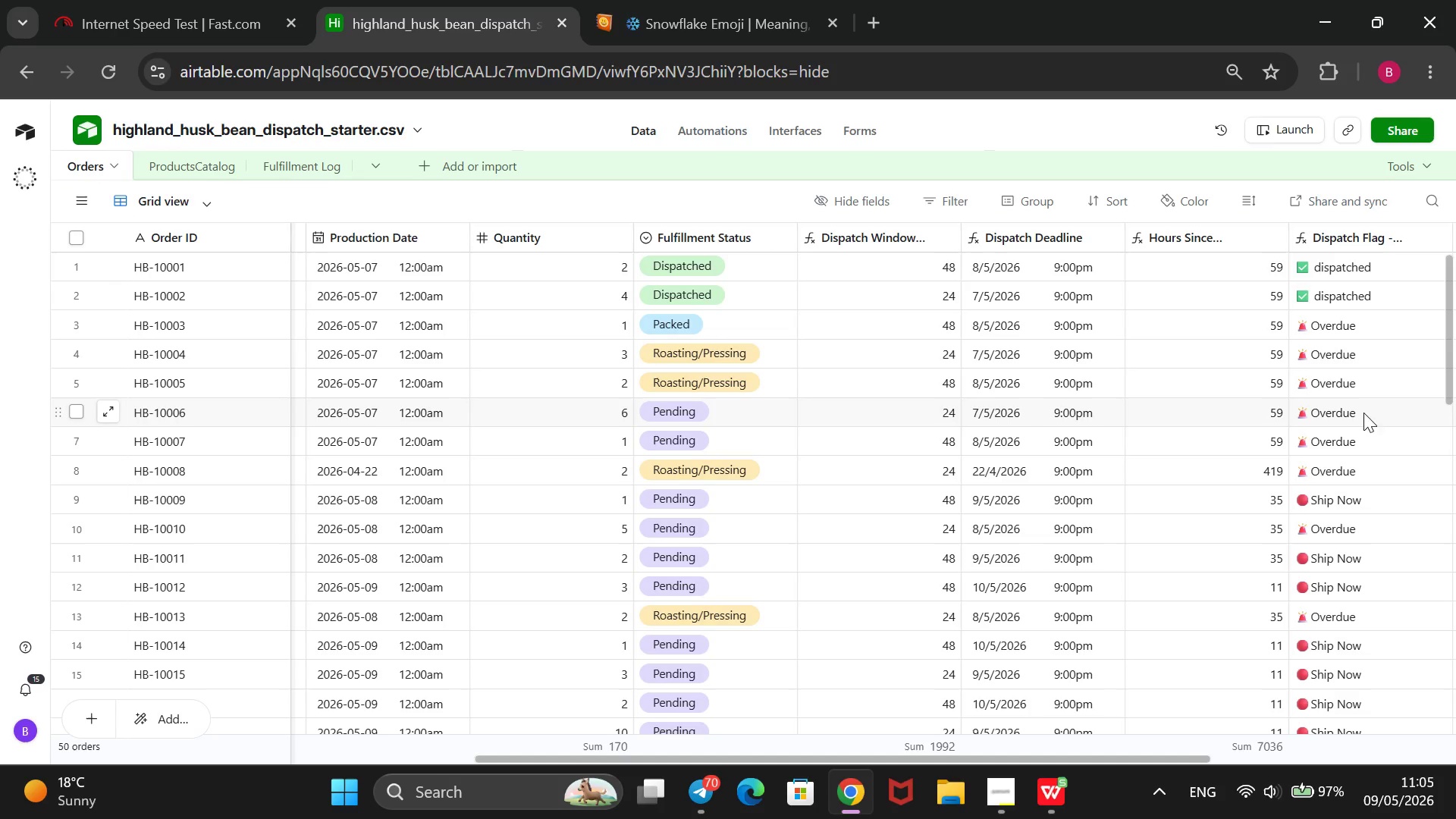 
wait(6.36)
 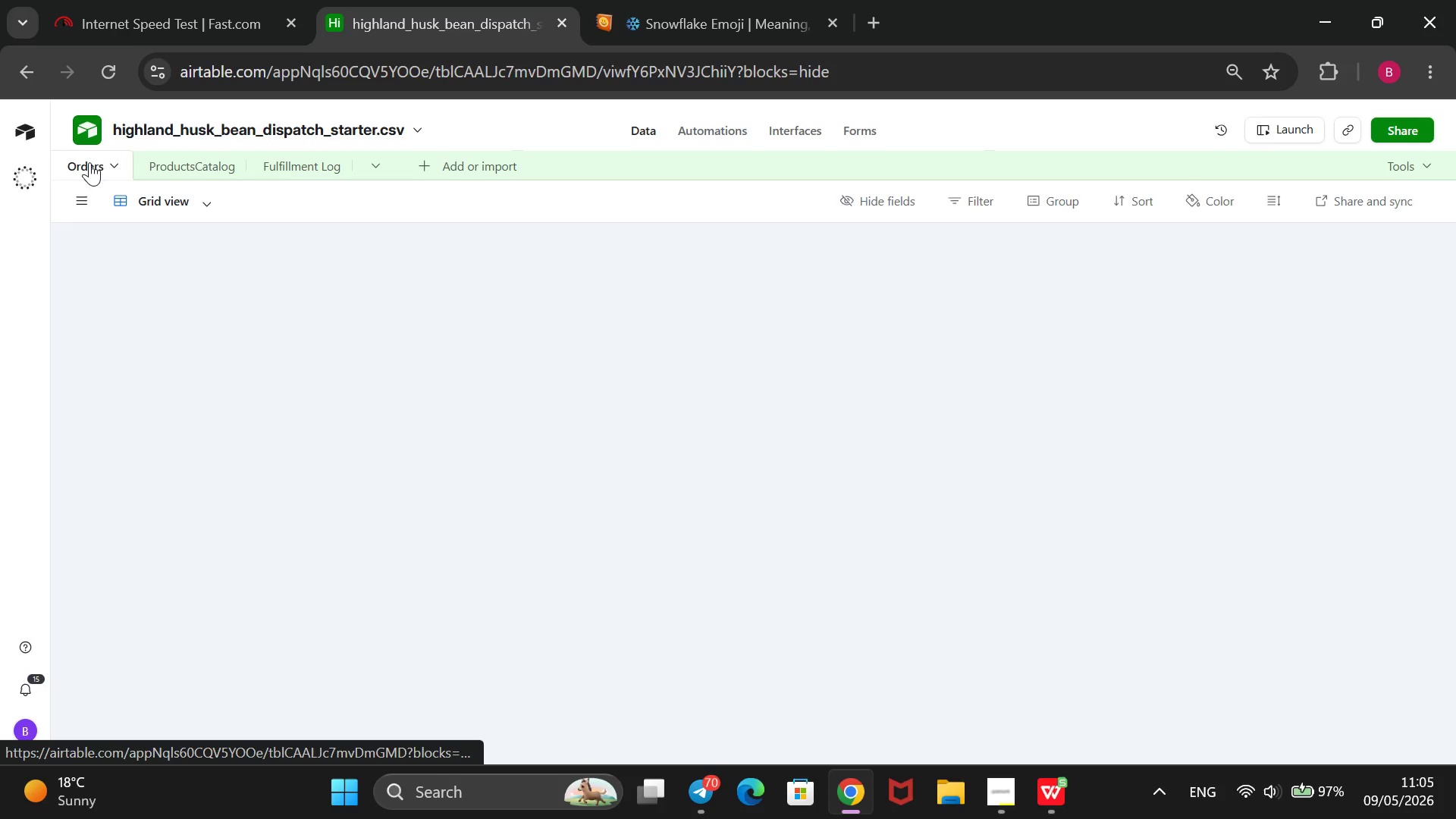 
left_click_drag(start_coordinate=[1450, 364], to_coordinate=[1420, 673])
 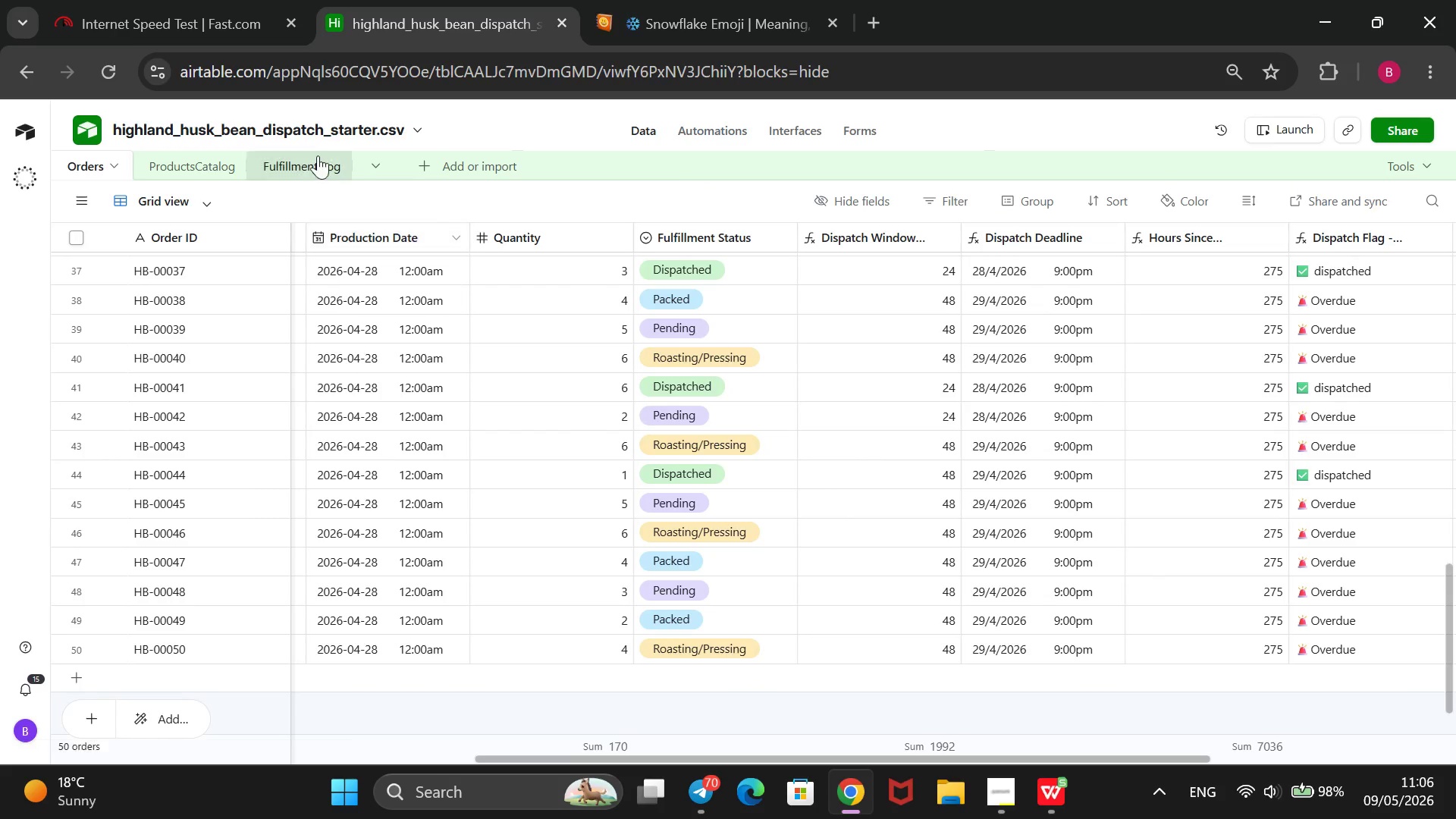 
left_click([301, 159])
 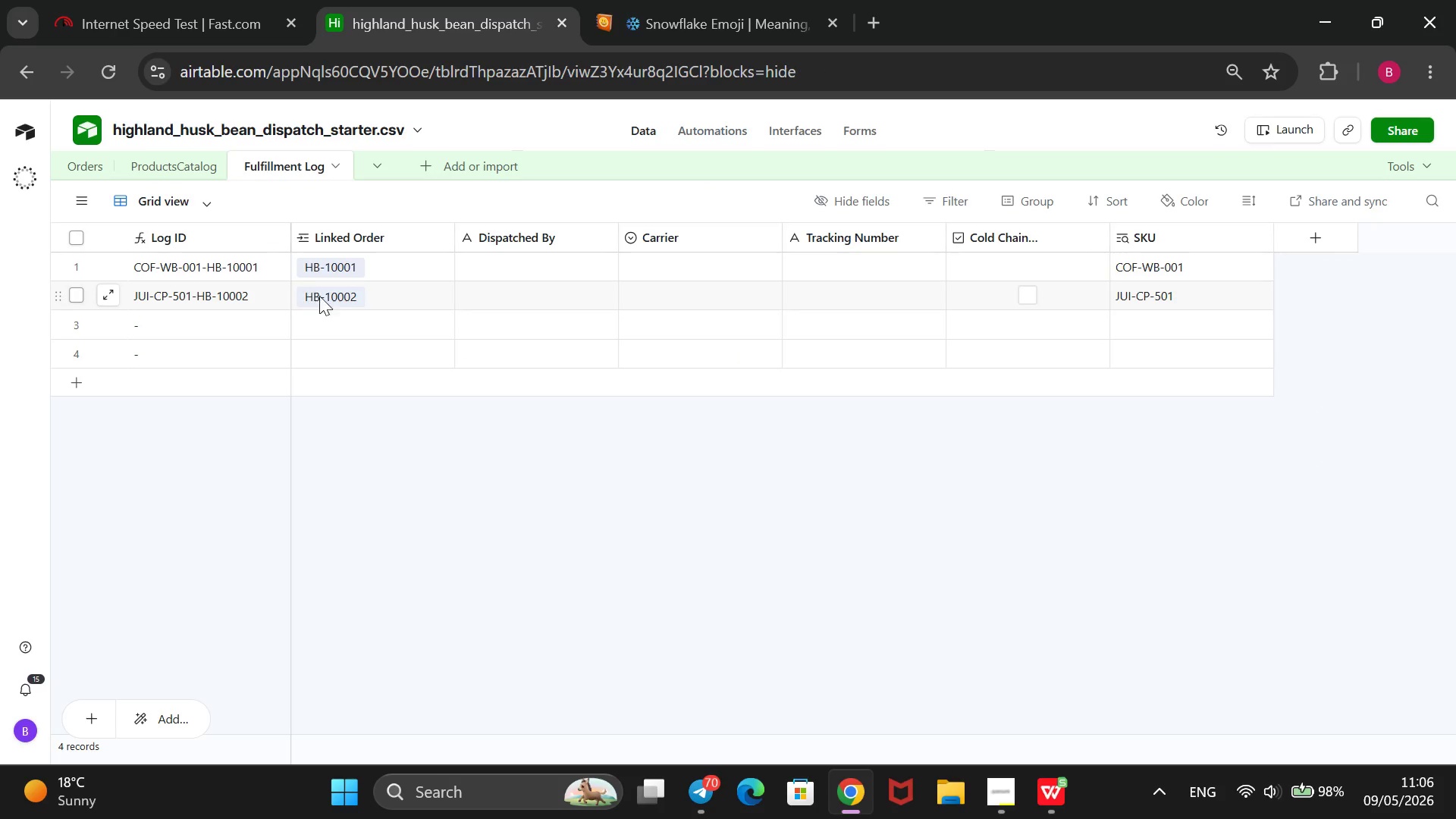 
left_click([339, 318])
 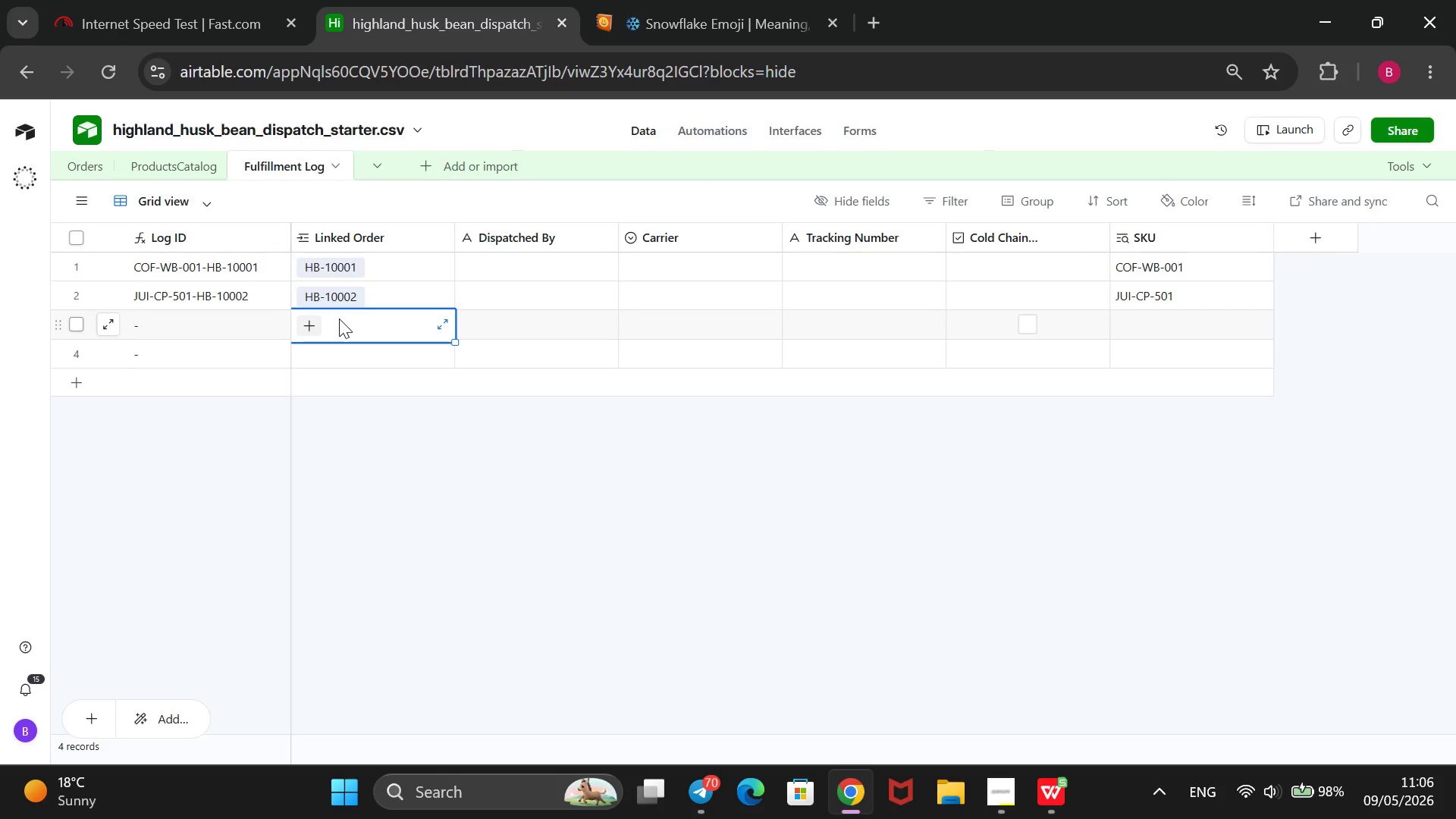 
key(Enter)
 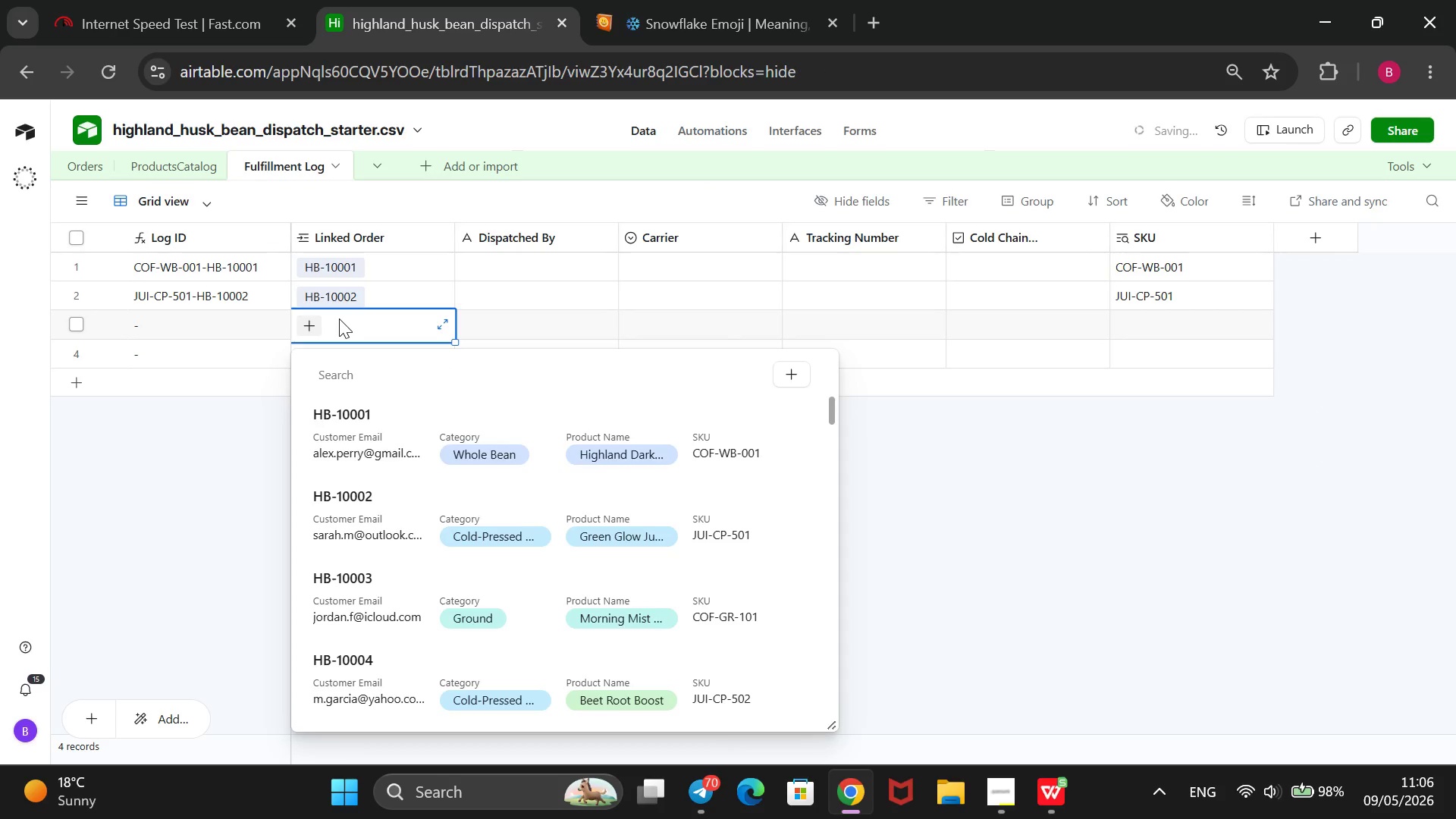 
key(ArrowDown)
 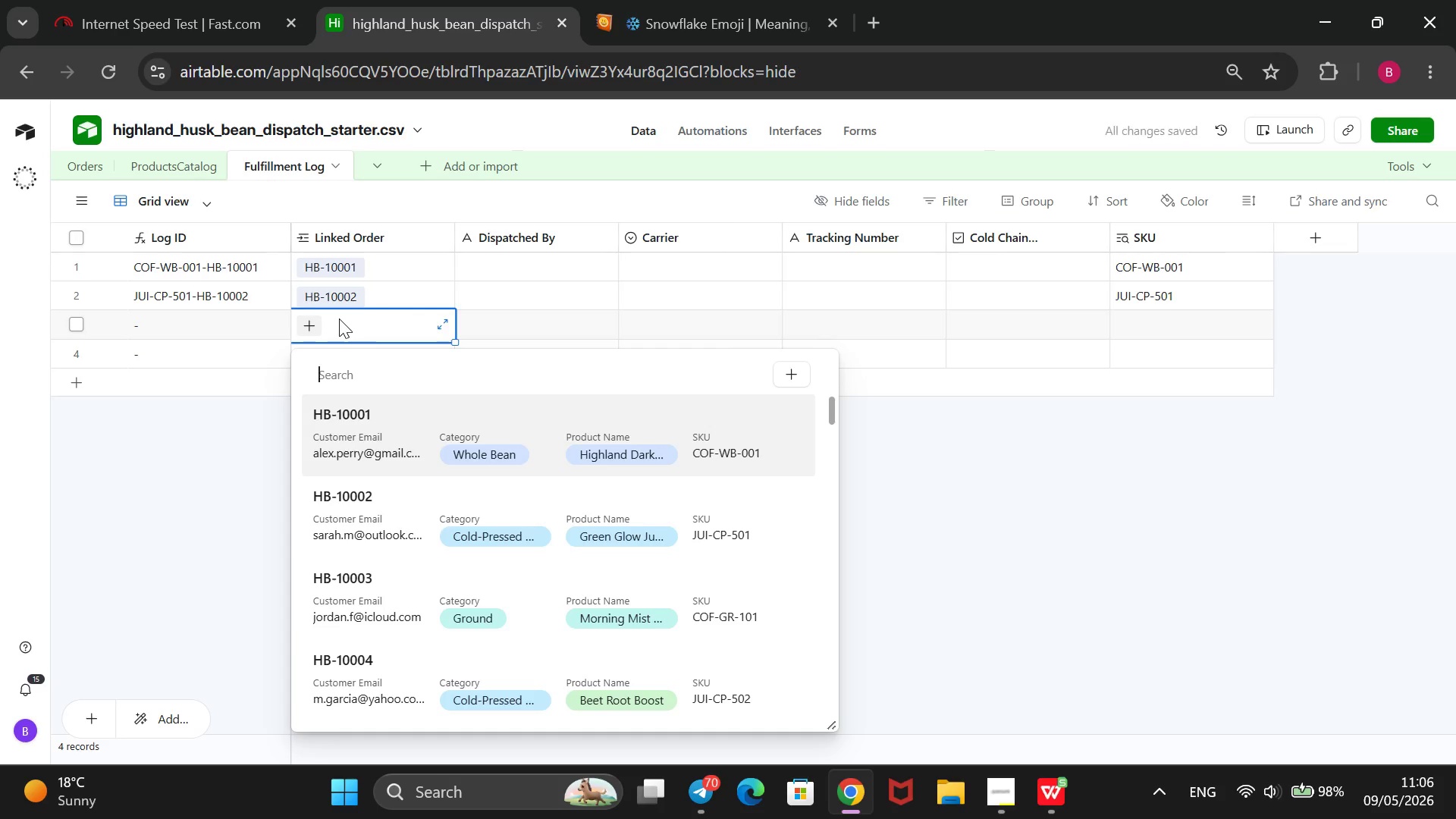 
key(ArrowDown)
 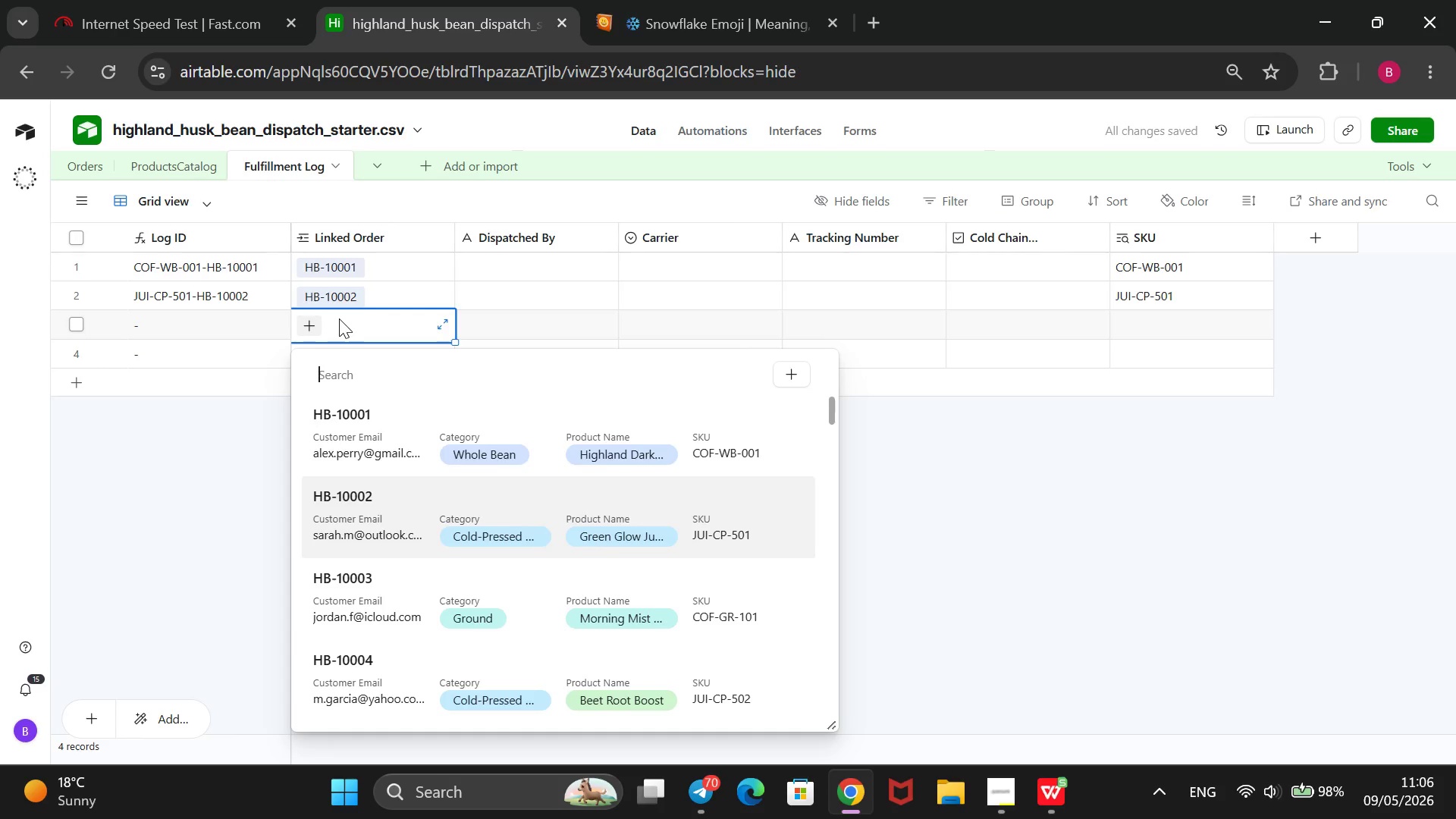 
key(ArrowDown)
 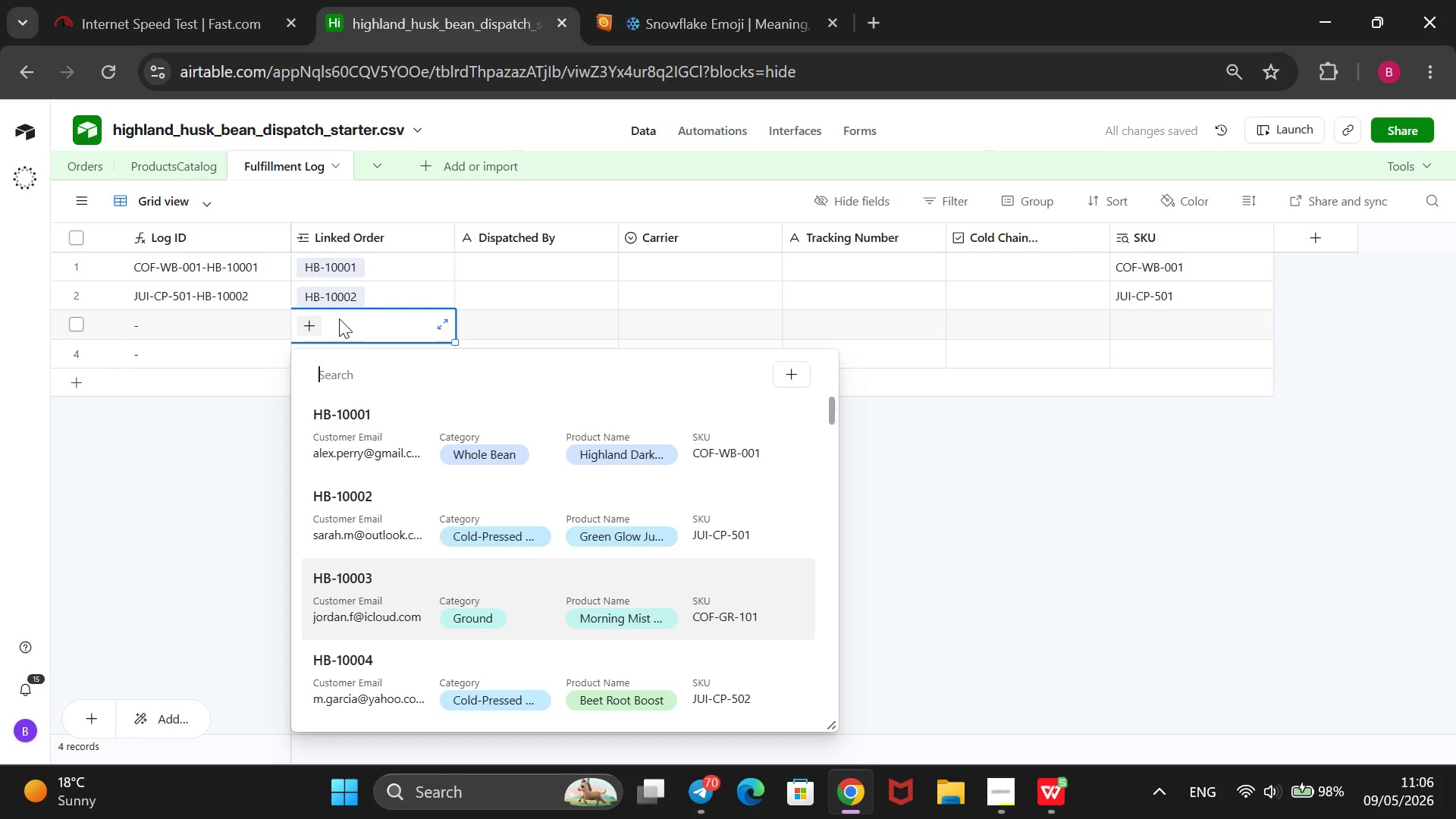 
key(ArrowDown)
 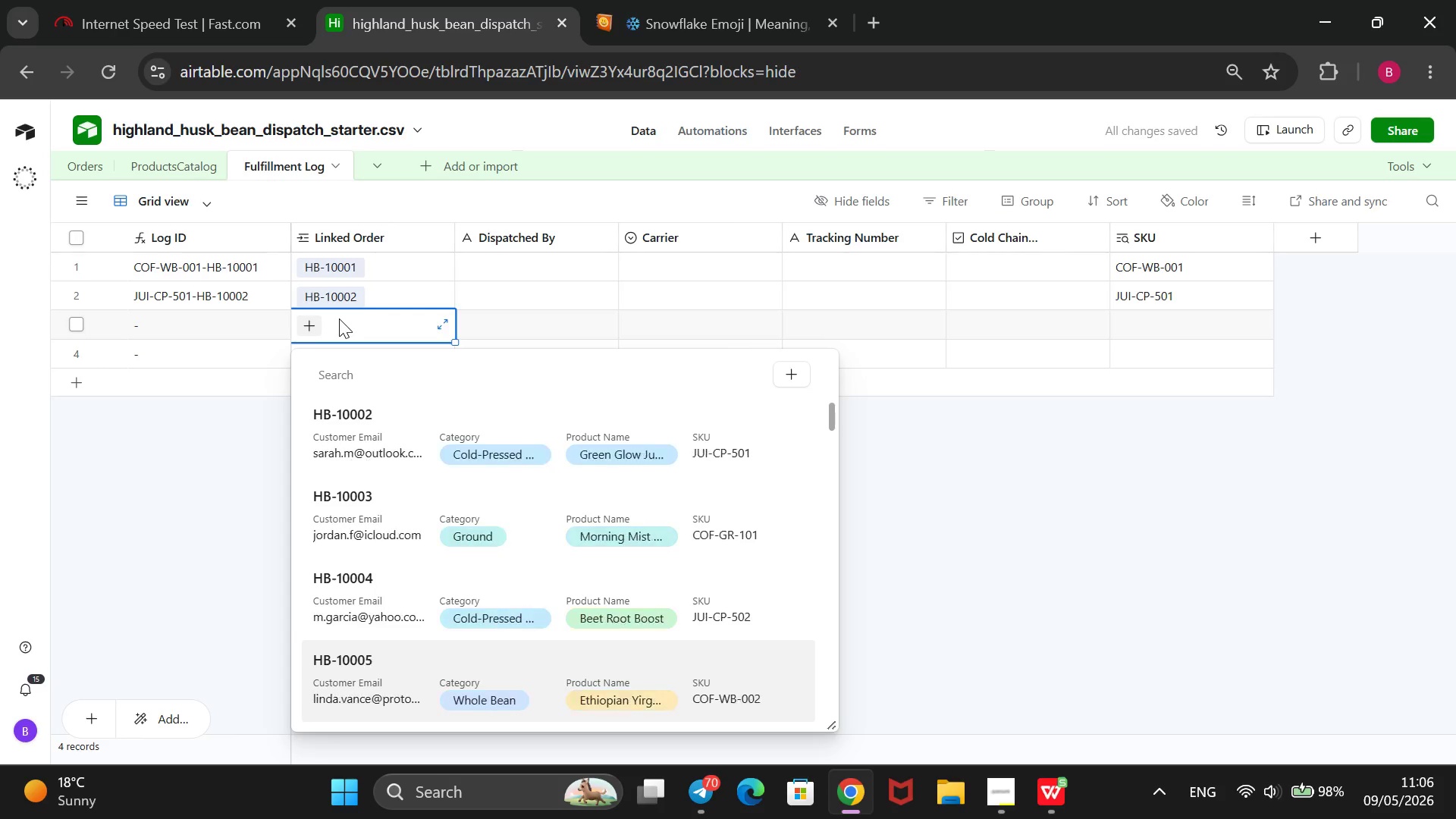 
key(ArrowDown)
 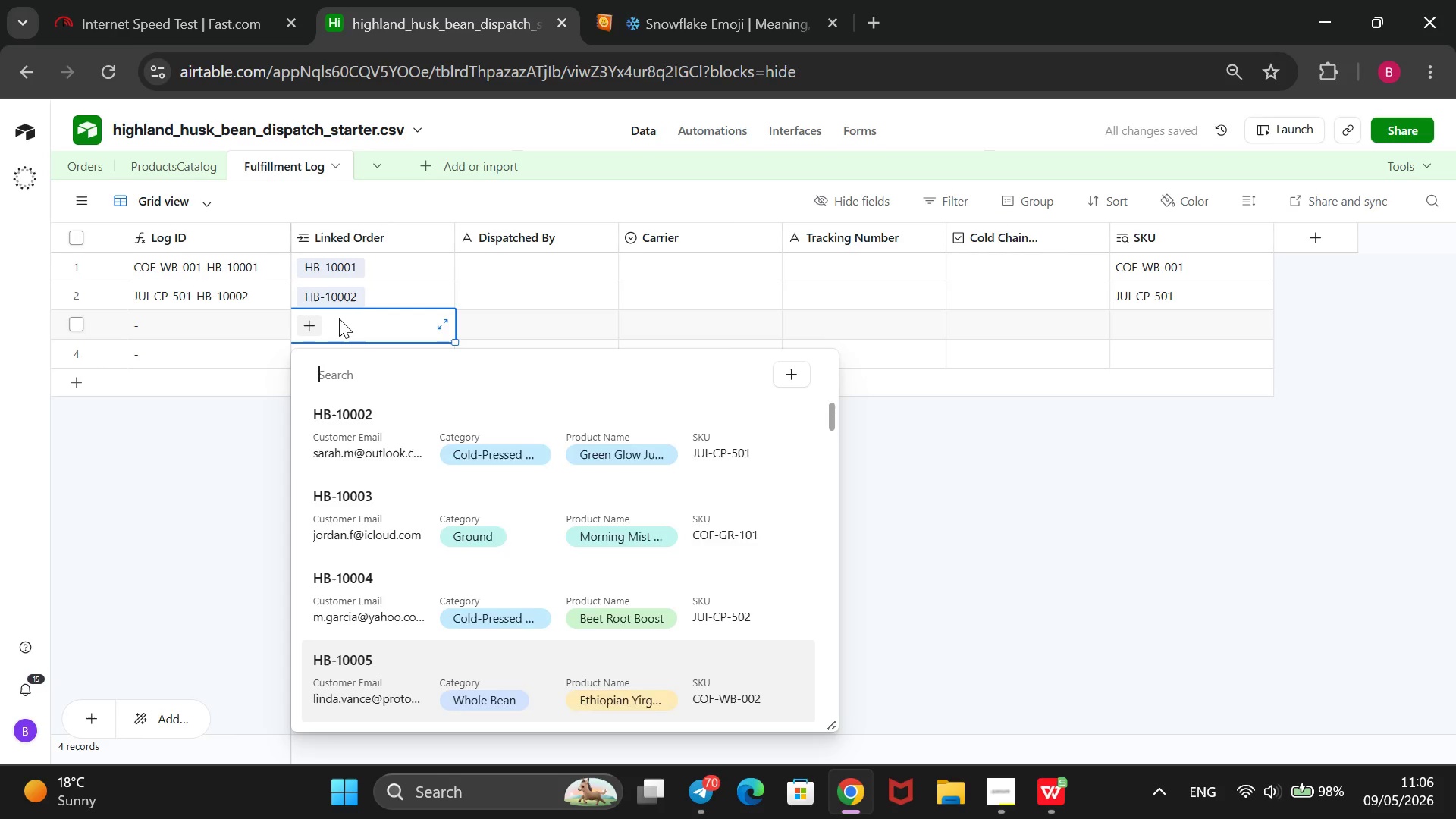 
key(ArrowDown)
 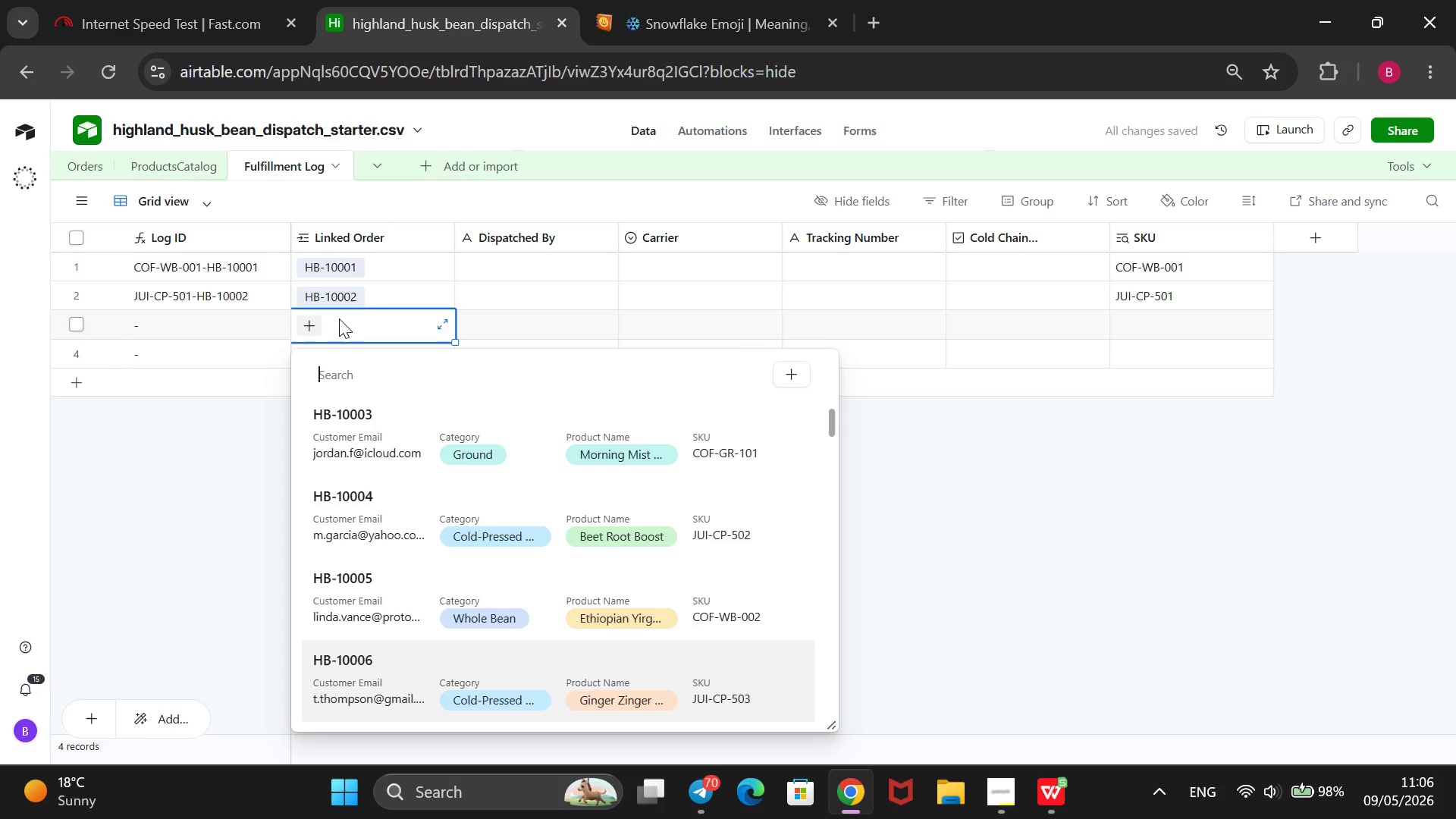 
key(ArrowDown)
 